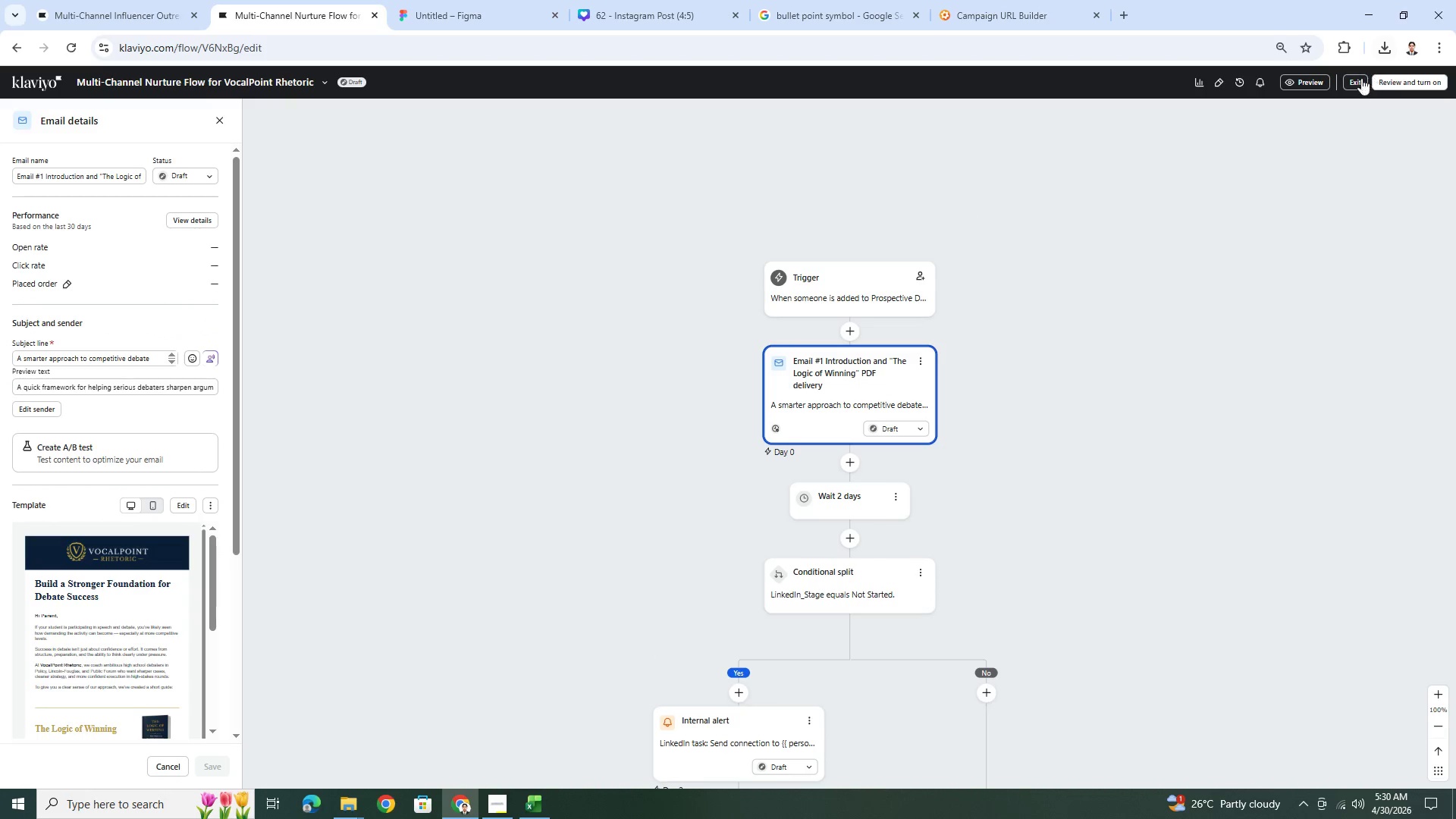 
left_click([1356, 82])
 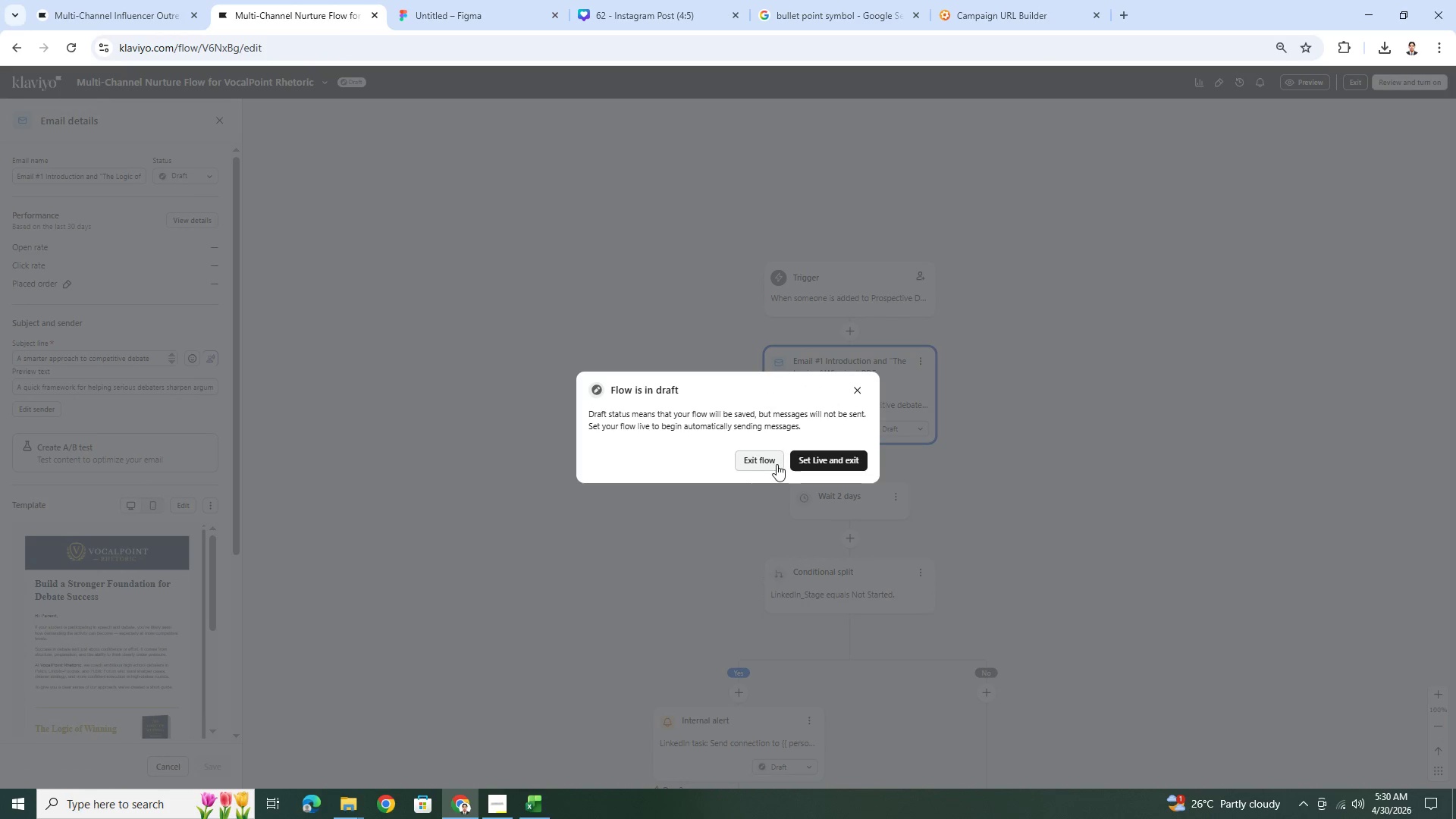 
left_click([771, 466])
 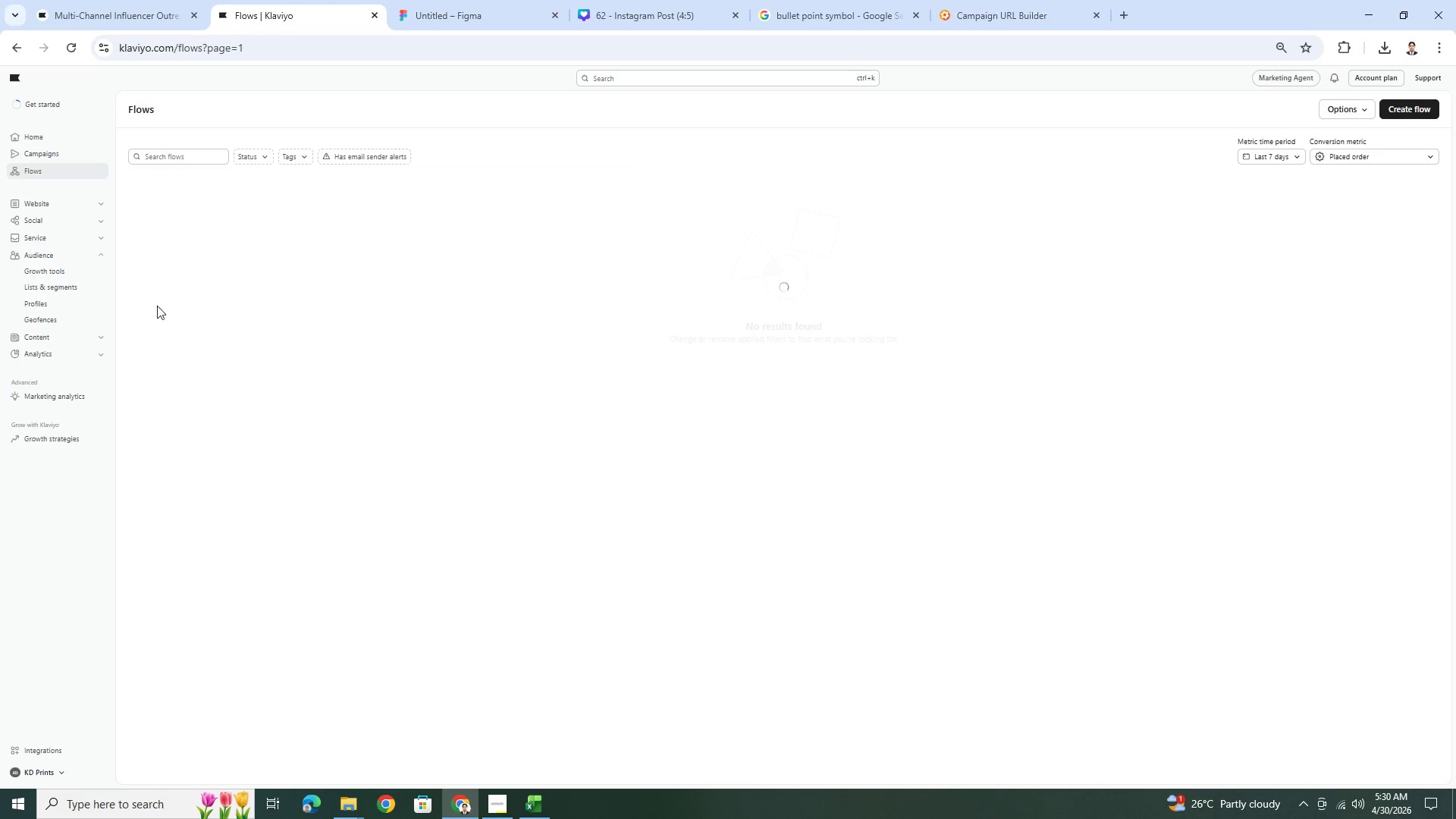 
left_click([65, 305])
 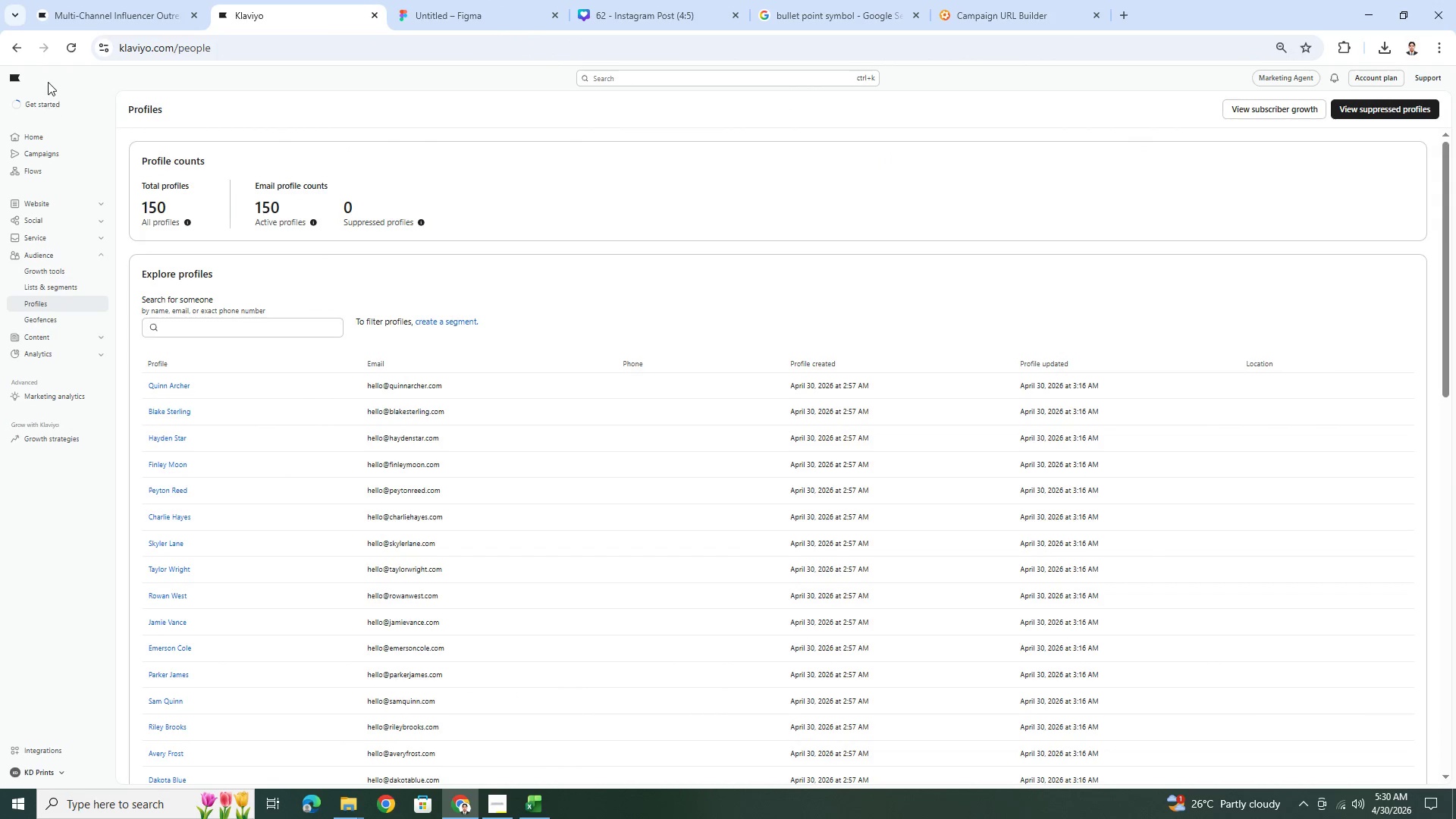 
wait(5.44)
 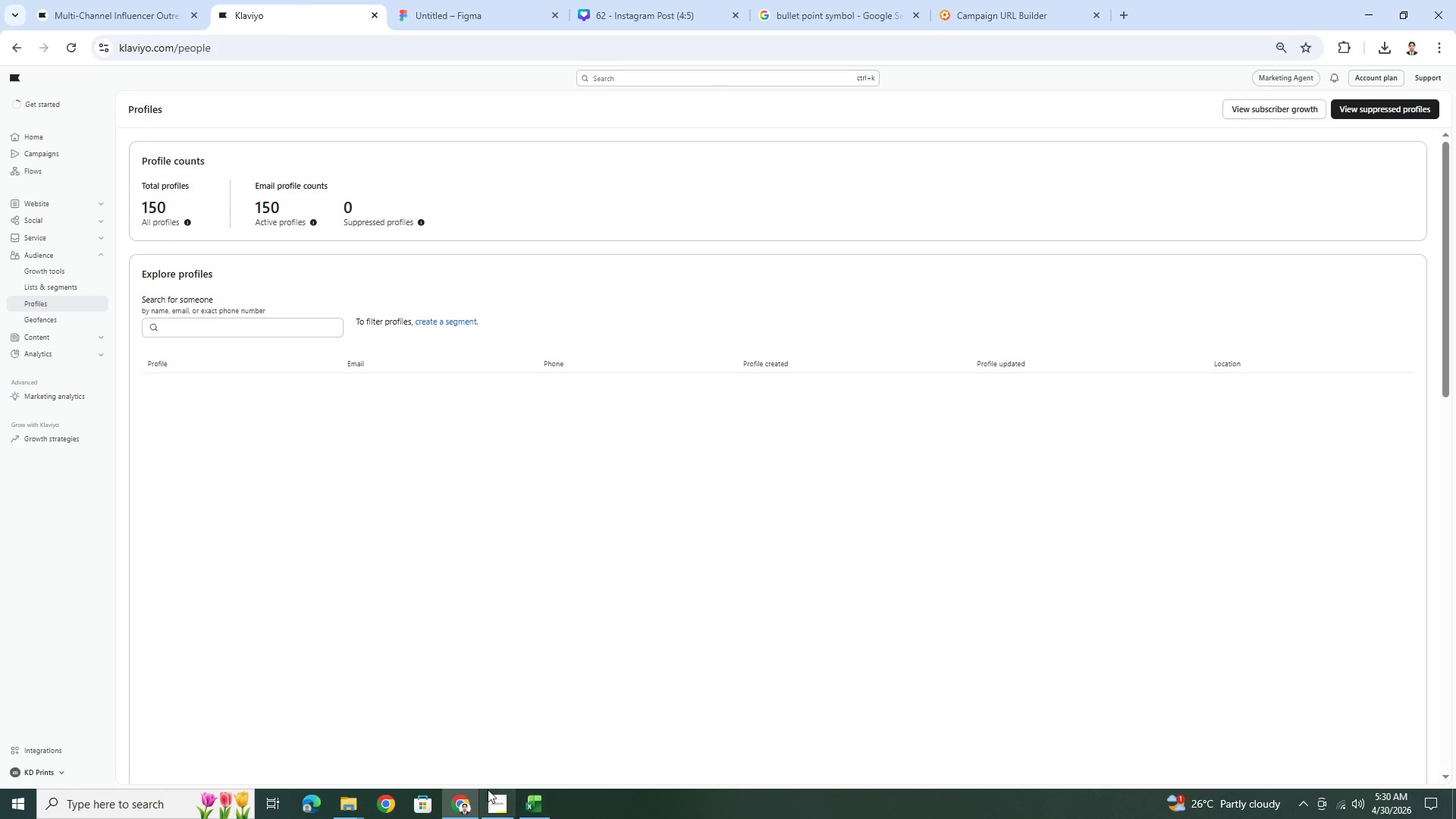 
left_click([52, 176])
 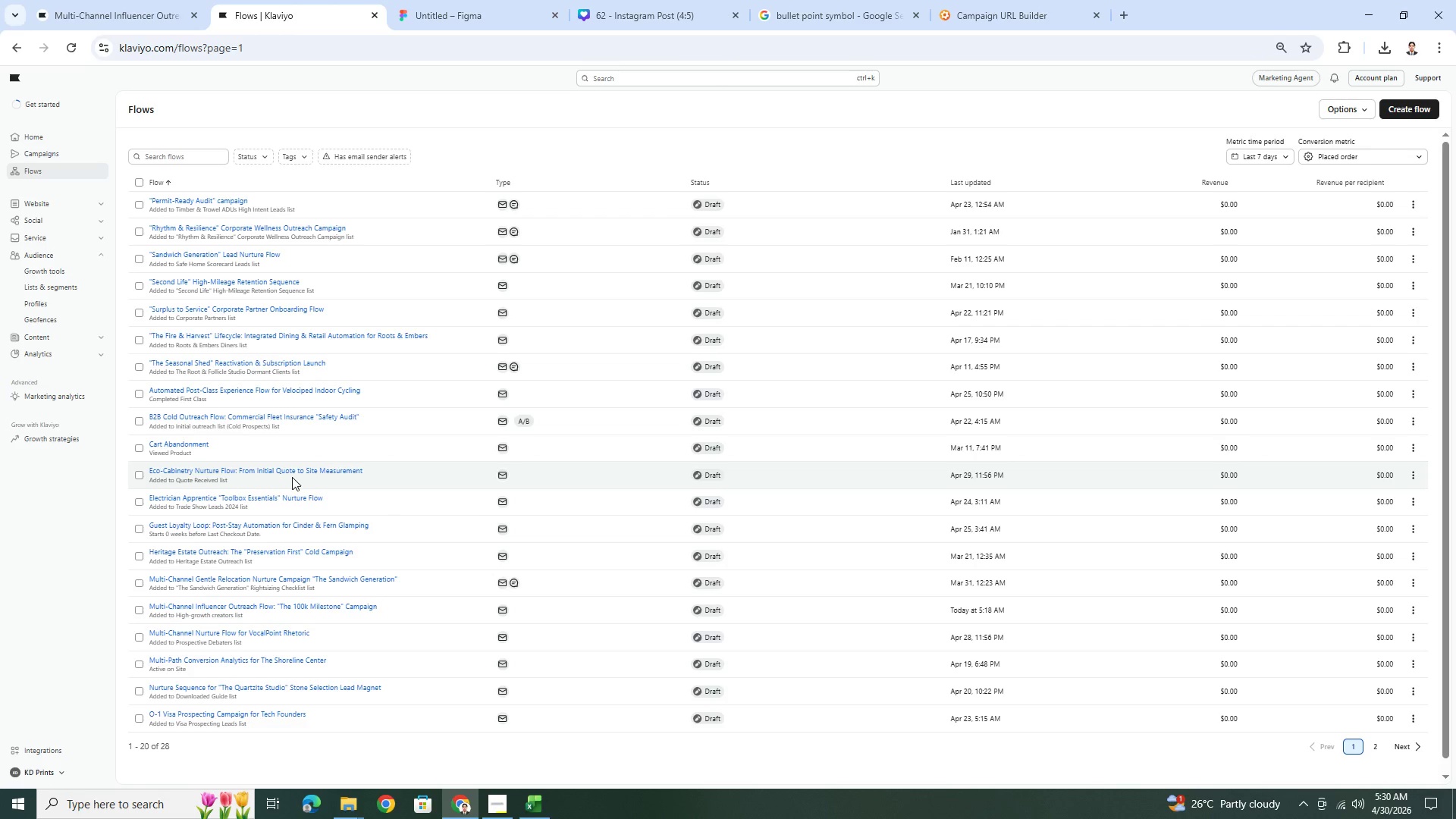 
wait(15.3)
 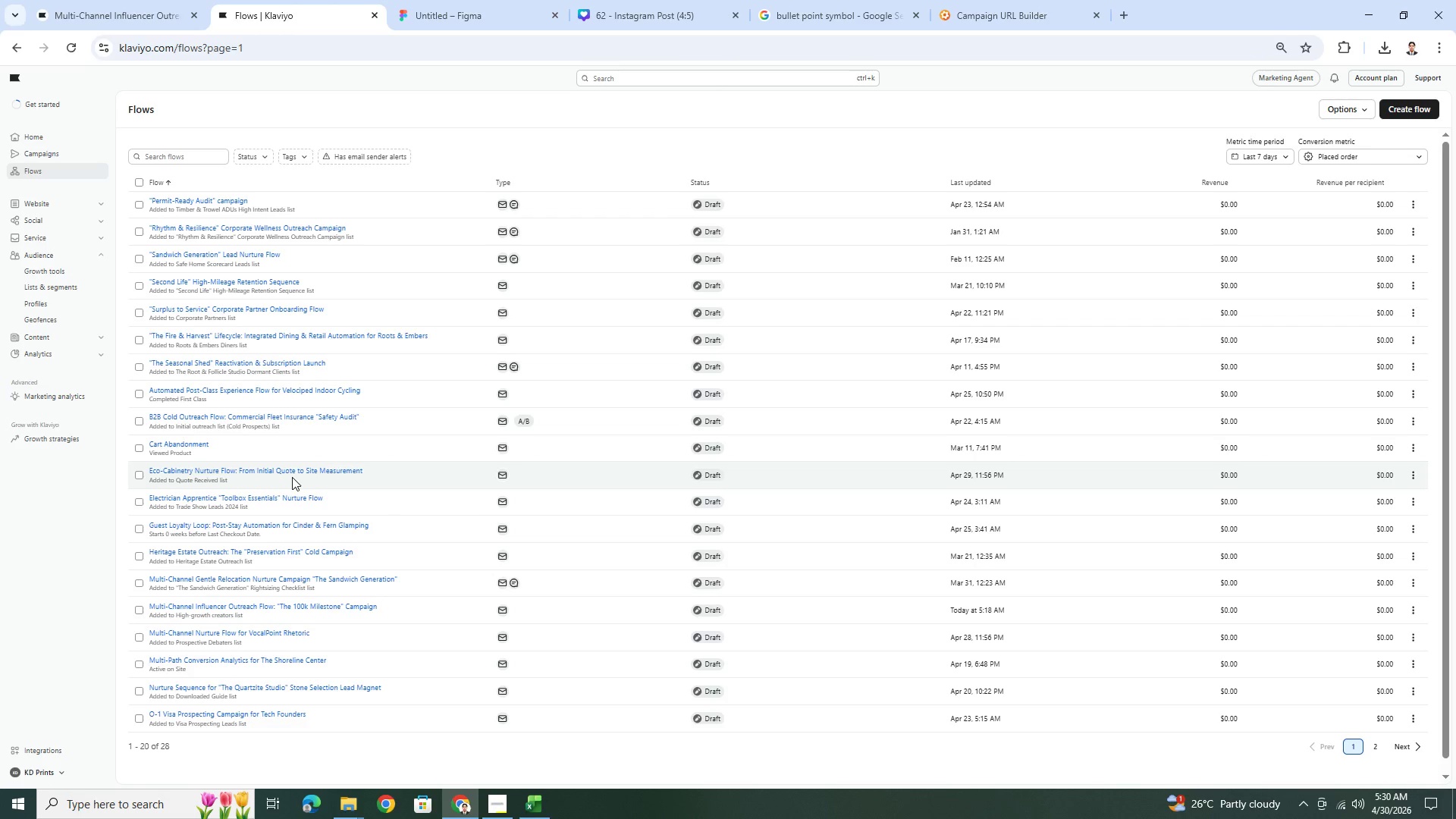 
left_click([283, 601])
 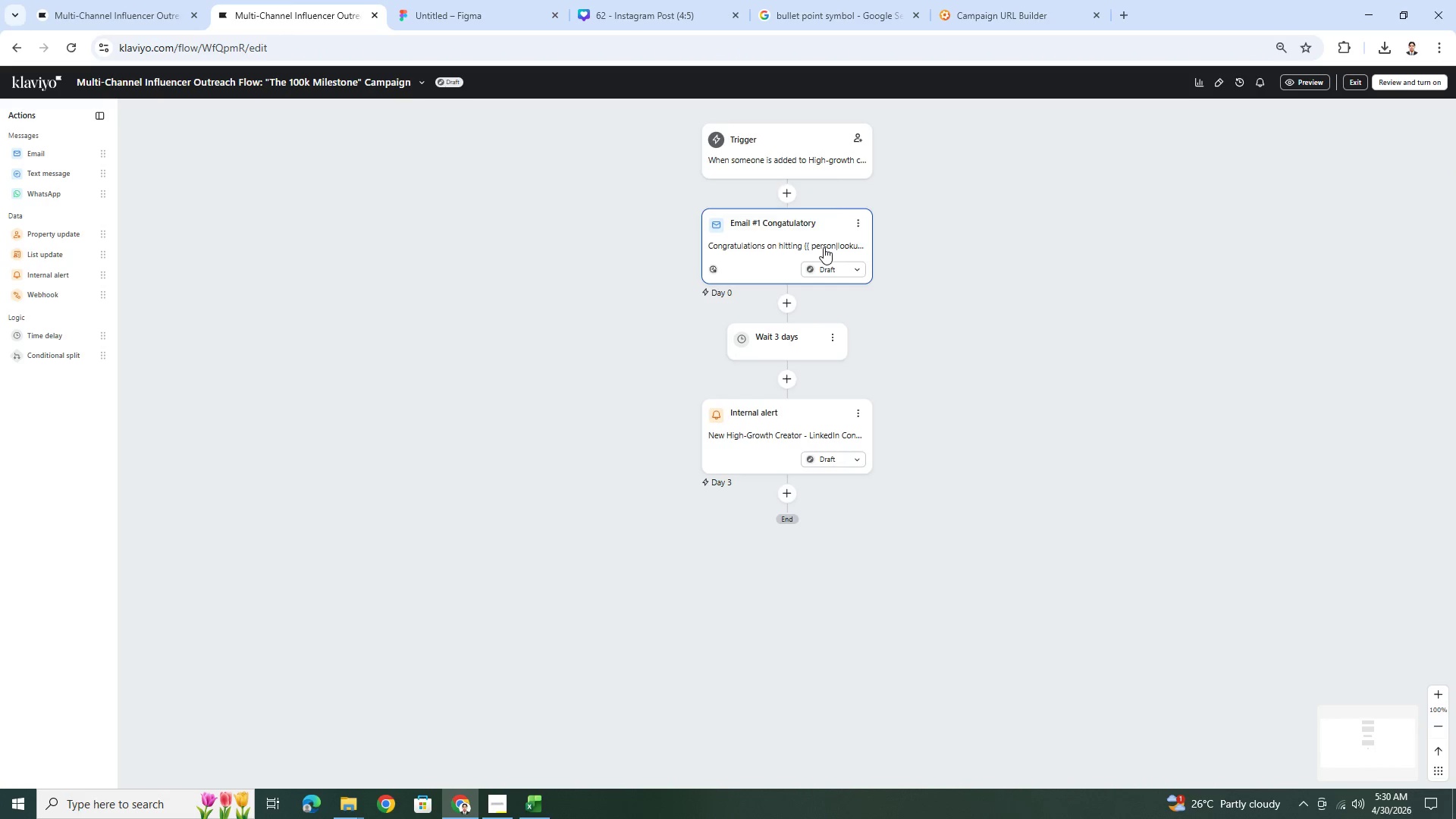 
left_click([857, 220])
 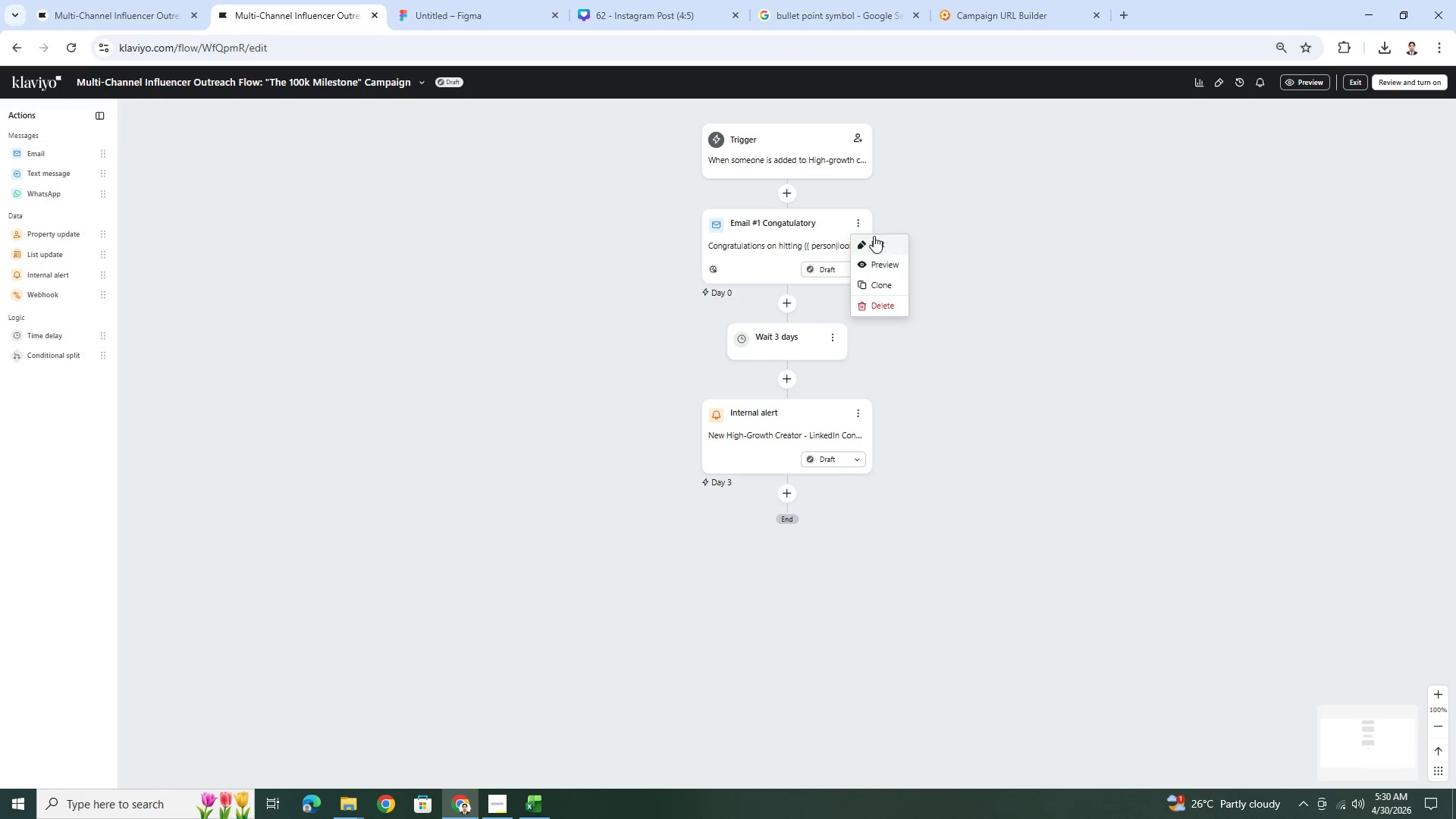 
left_click([876, 239])
 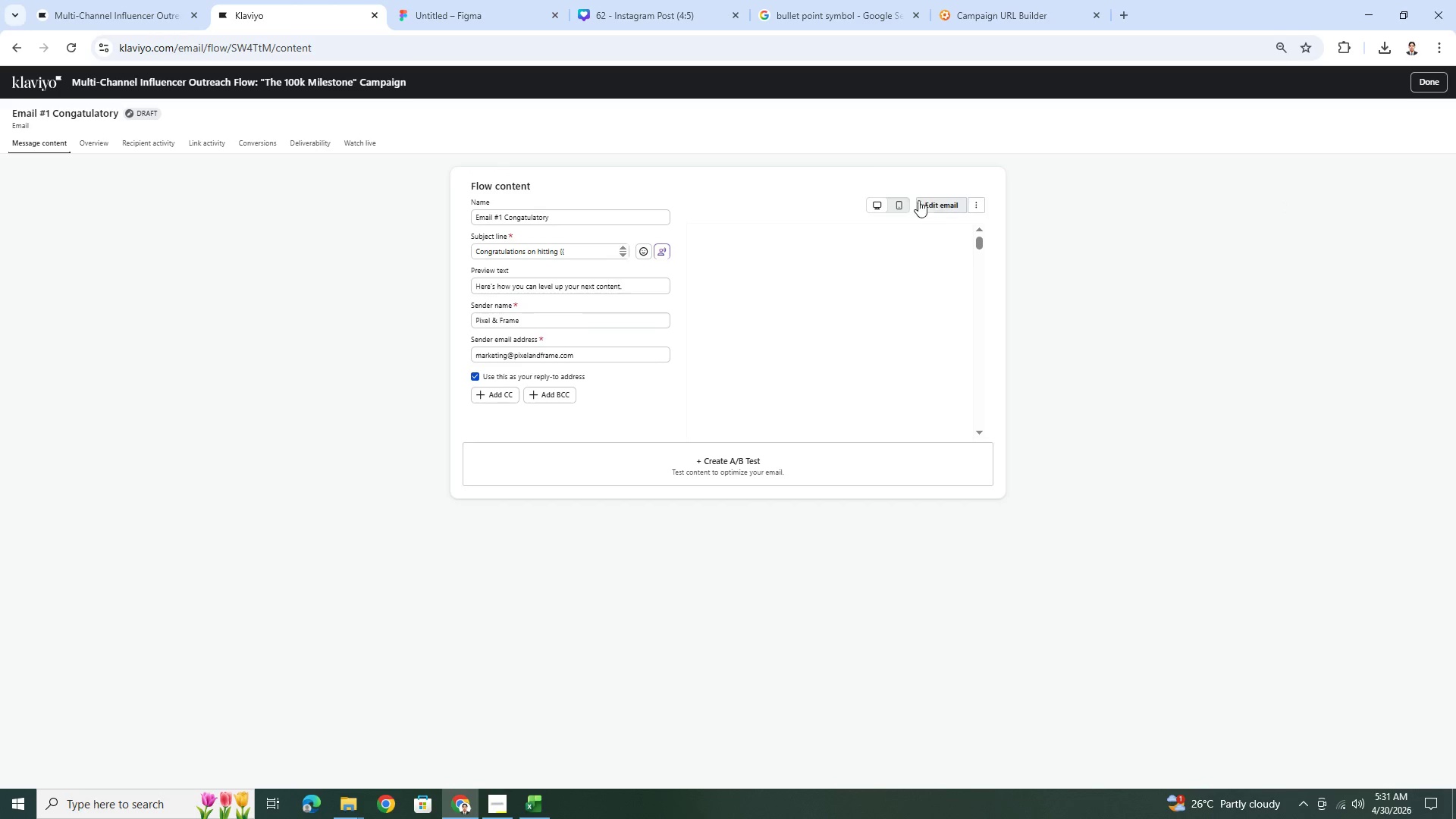 
left_click([933, 202])
 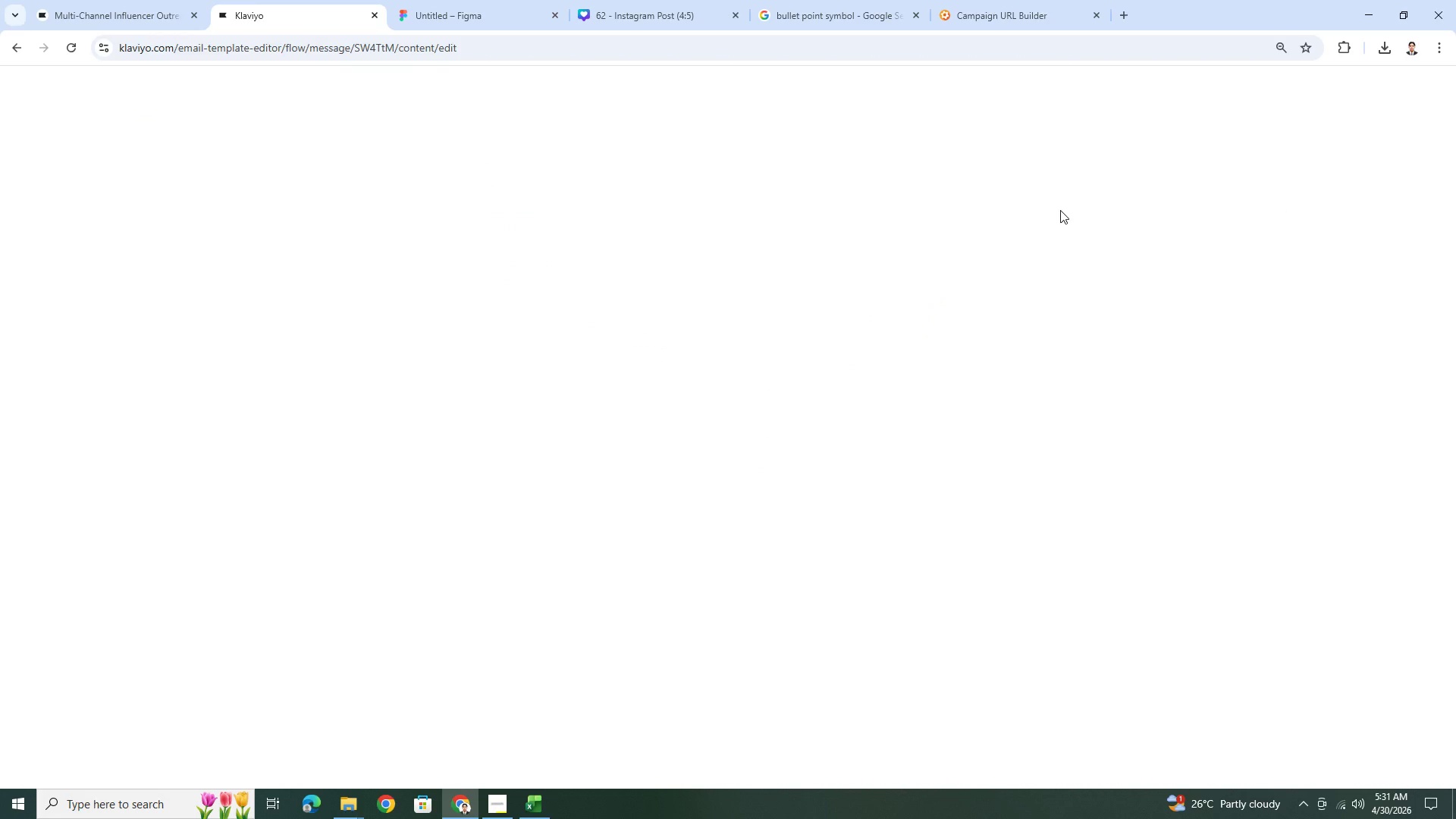 
wait(8.94)
 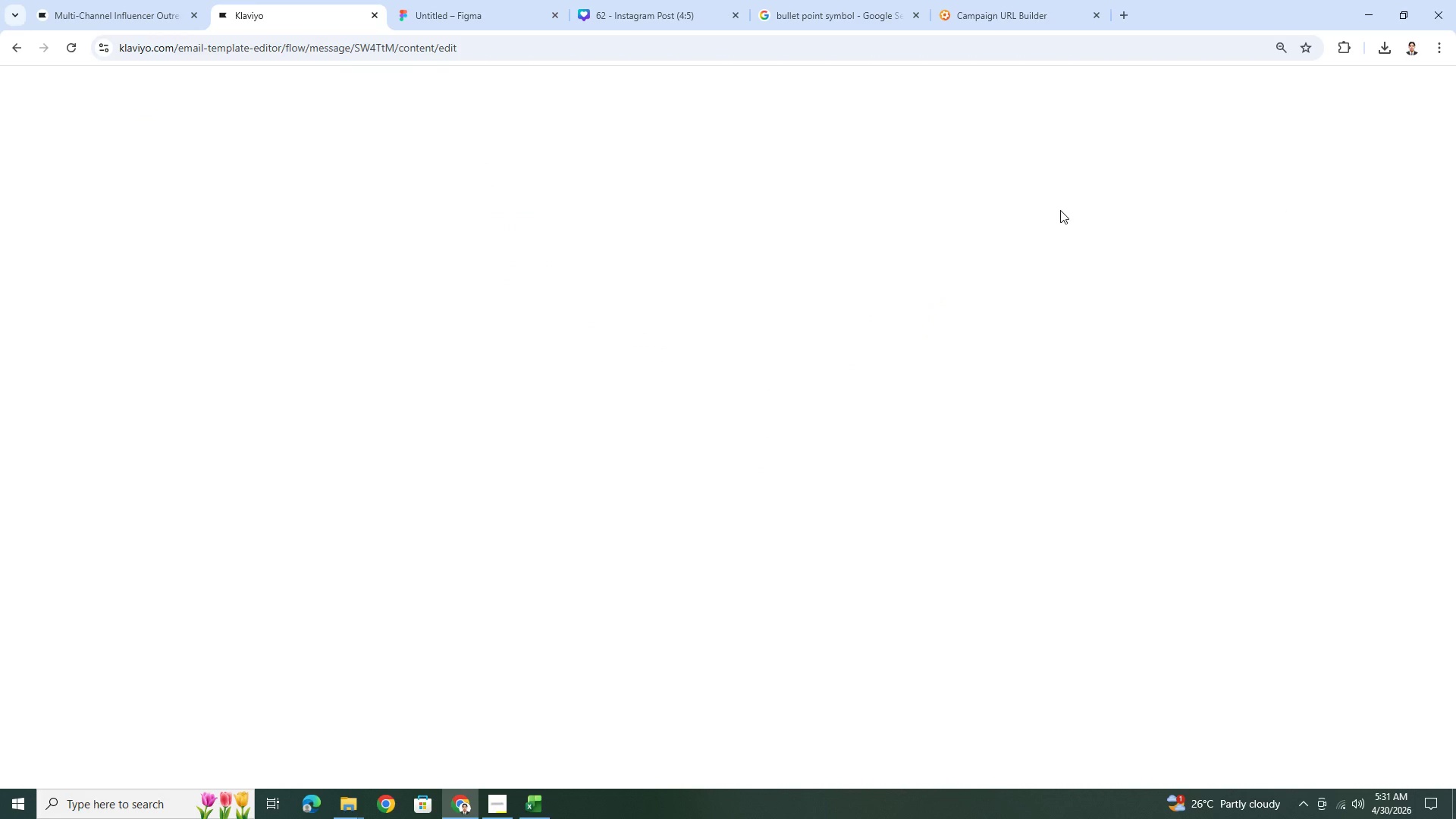 
left_click([1413, 115])
 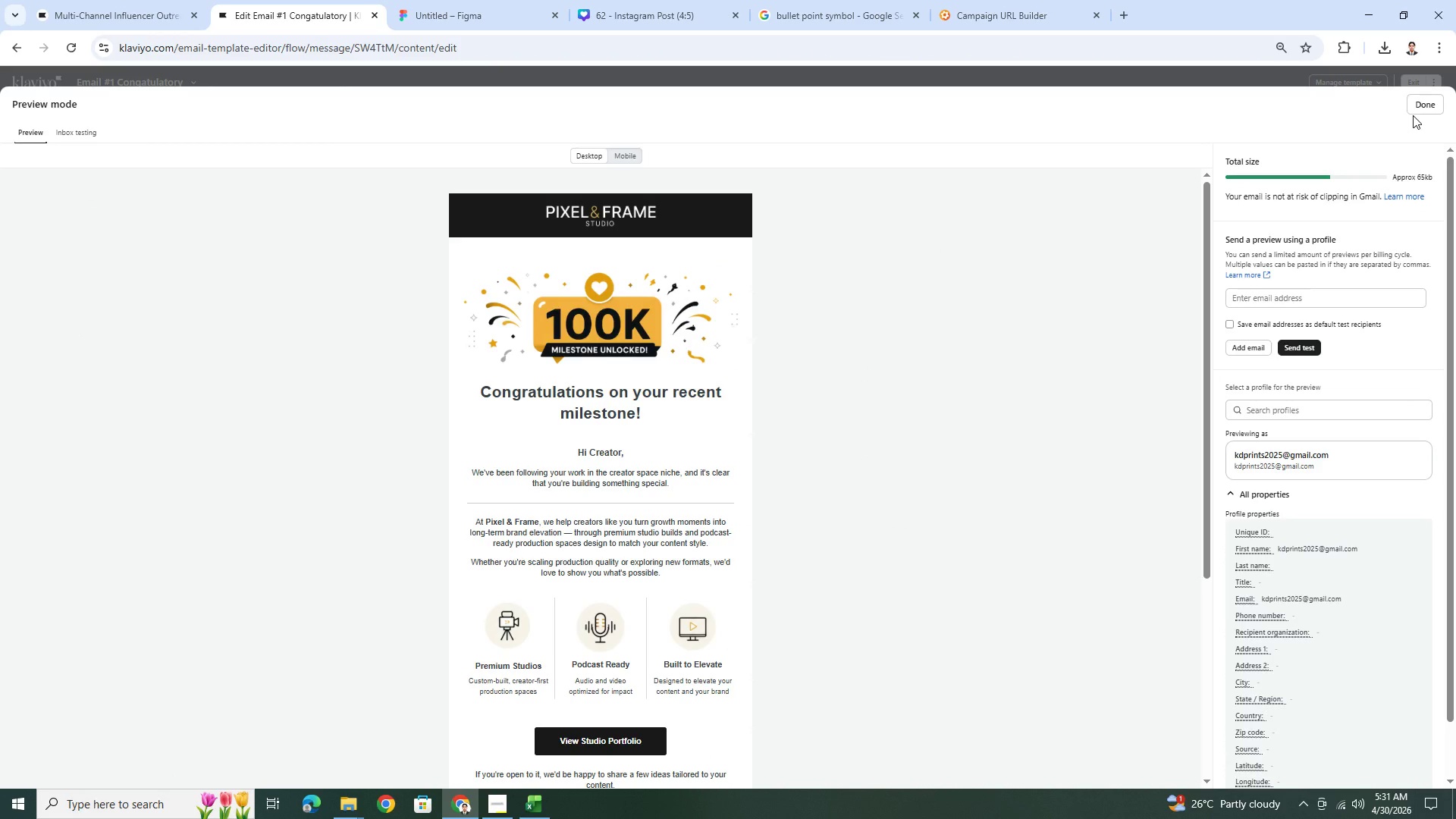 
wait(10.7)
 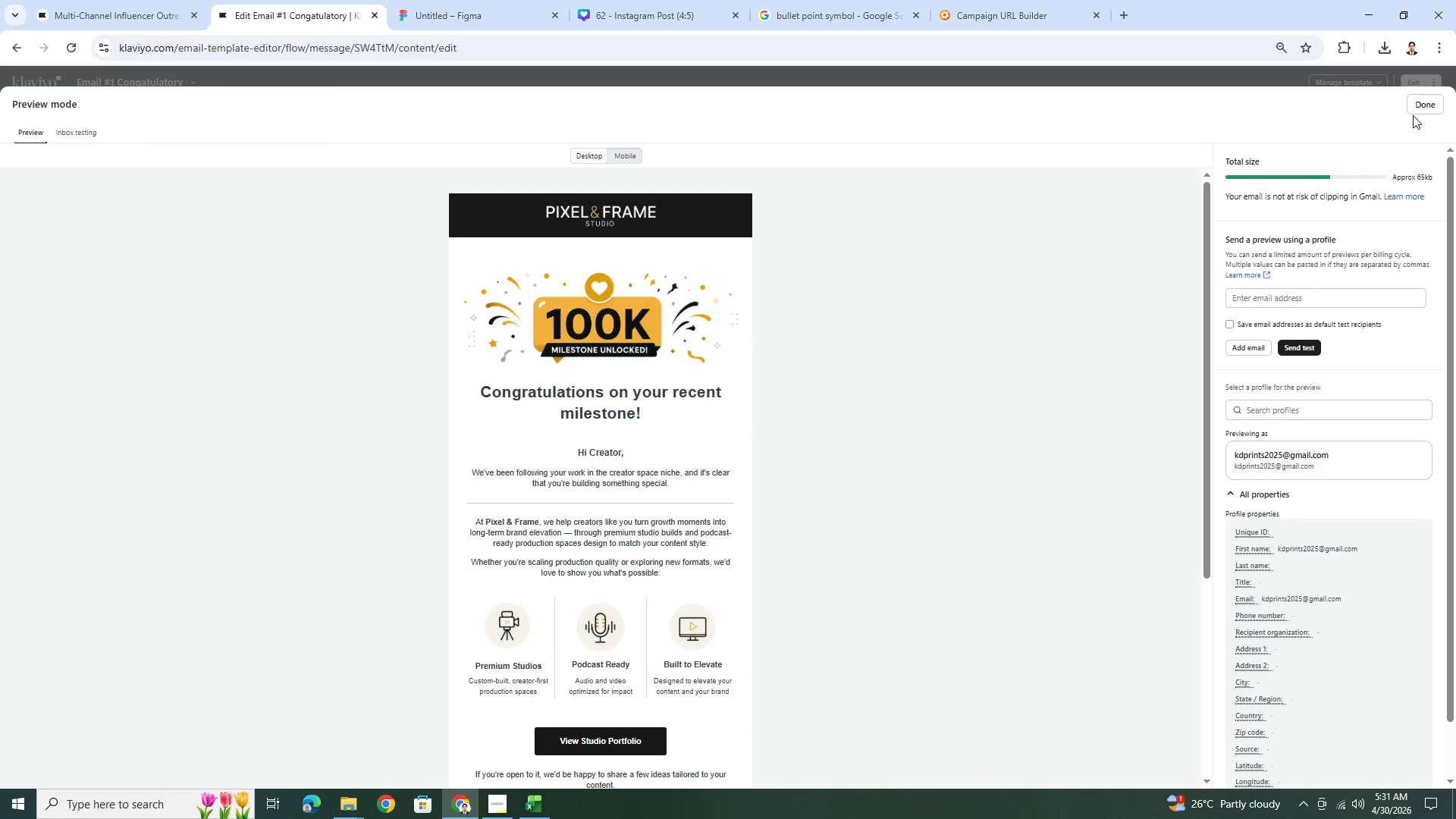 
left_click([1258, 550])
 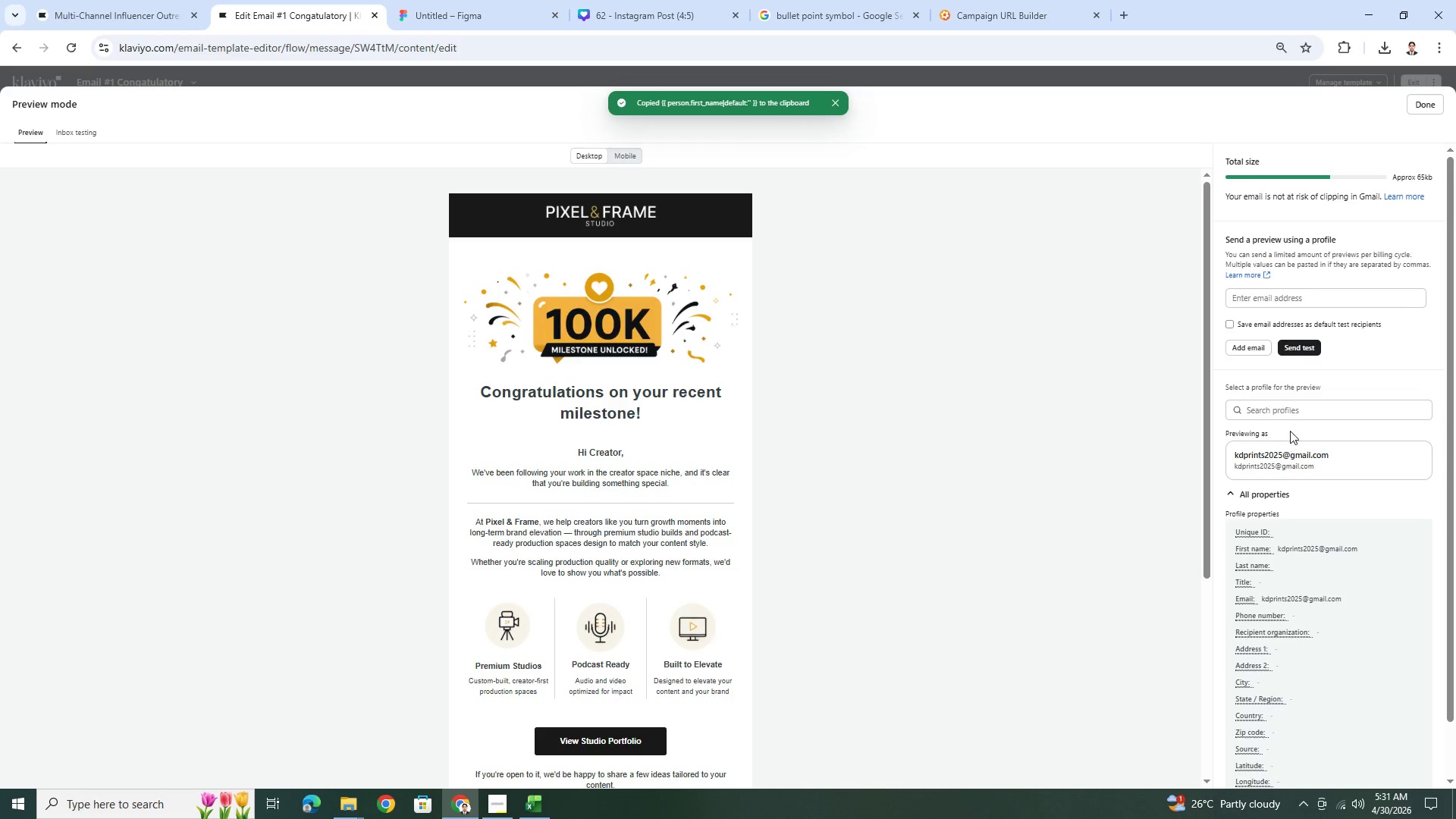 
left_click([1291, 408])
 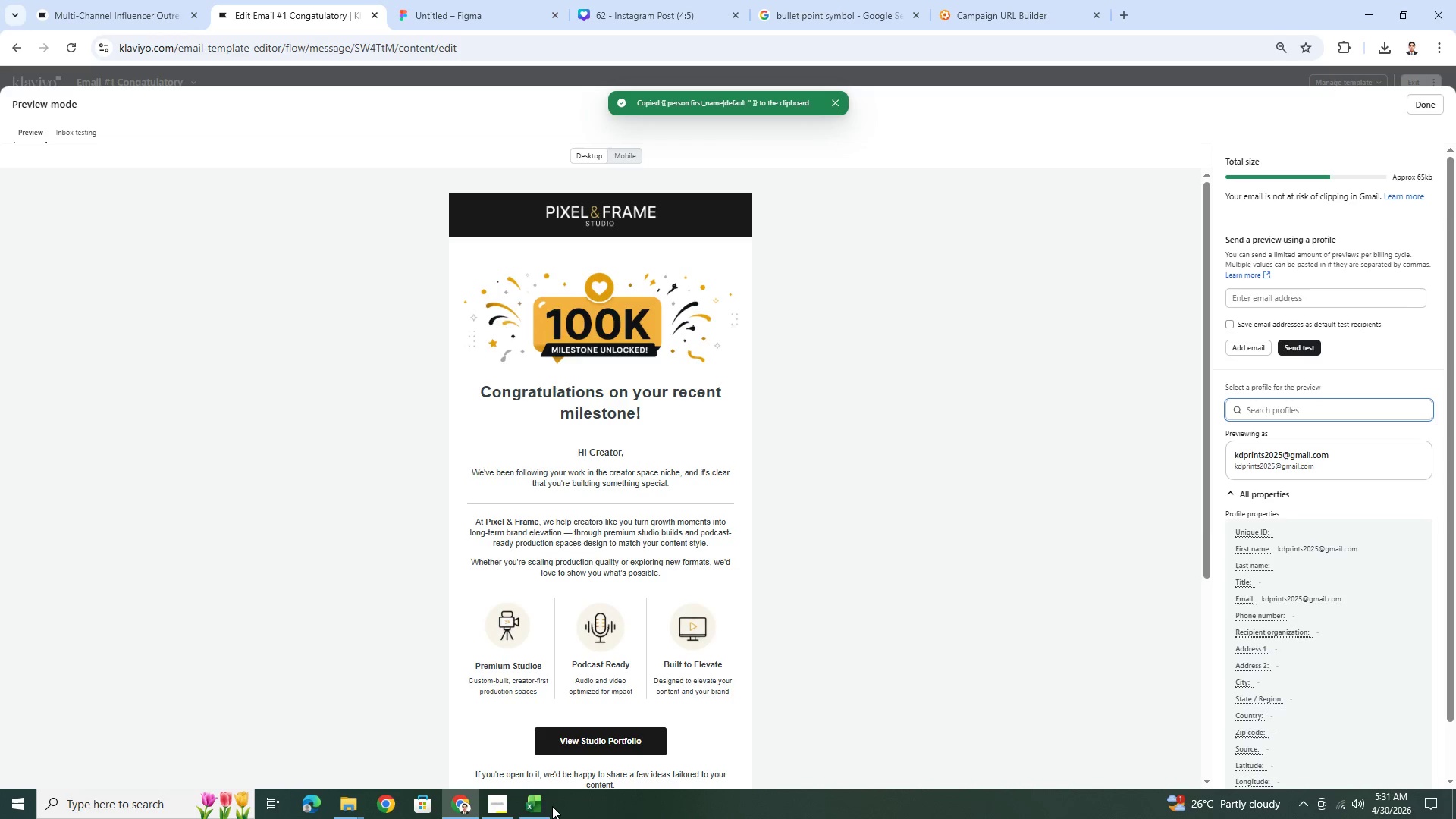 
left_click([544, 805])
 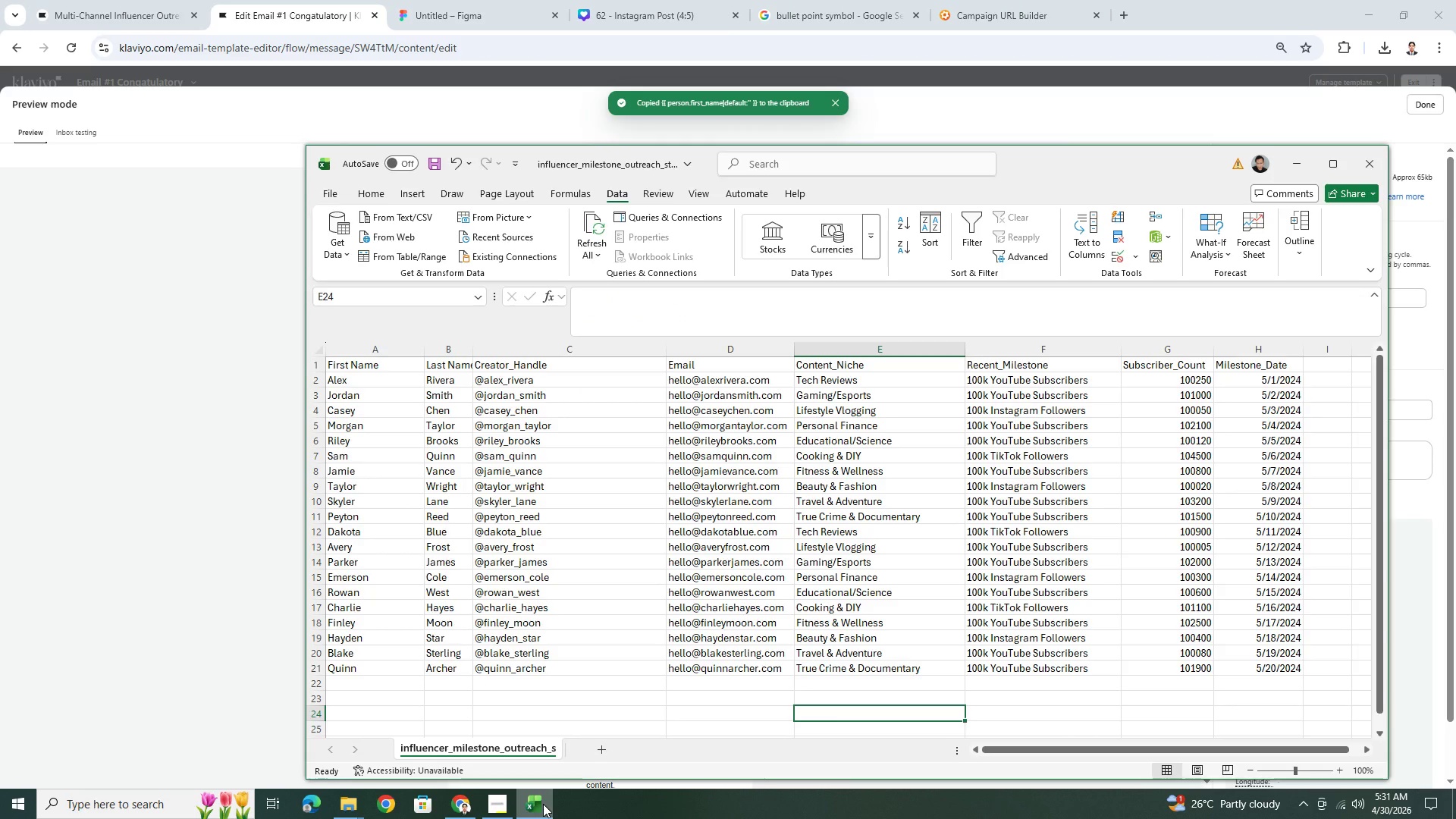 
left_click([543, 804])
 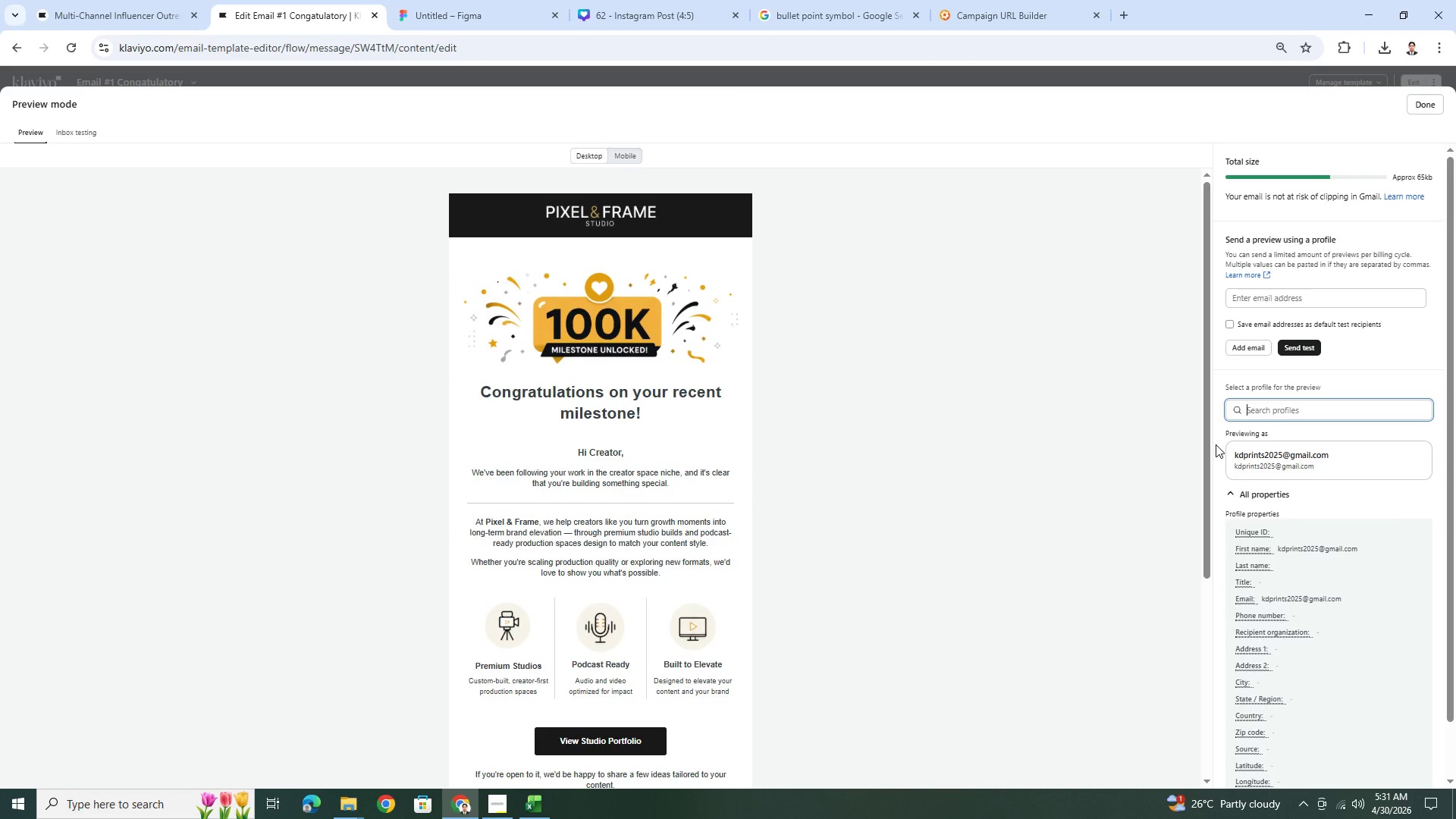 
type(smith)
 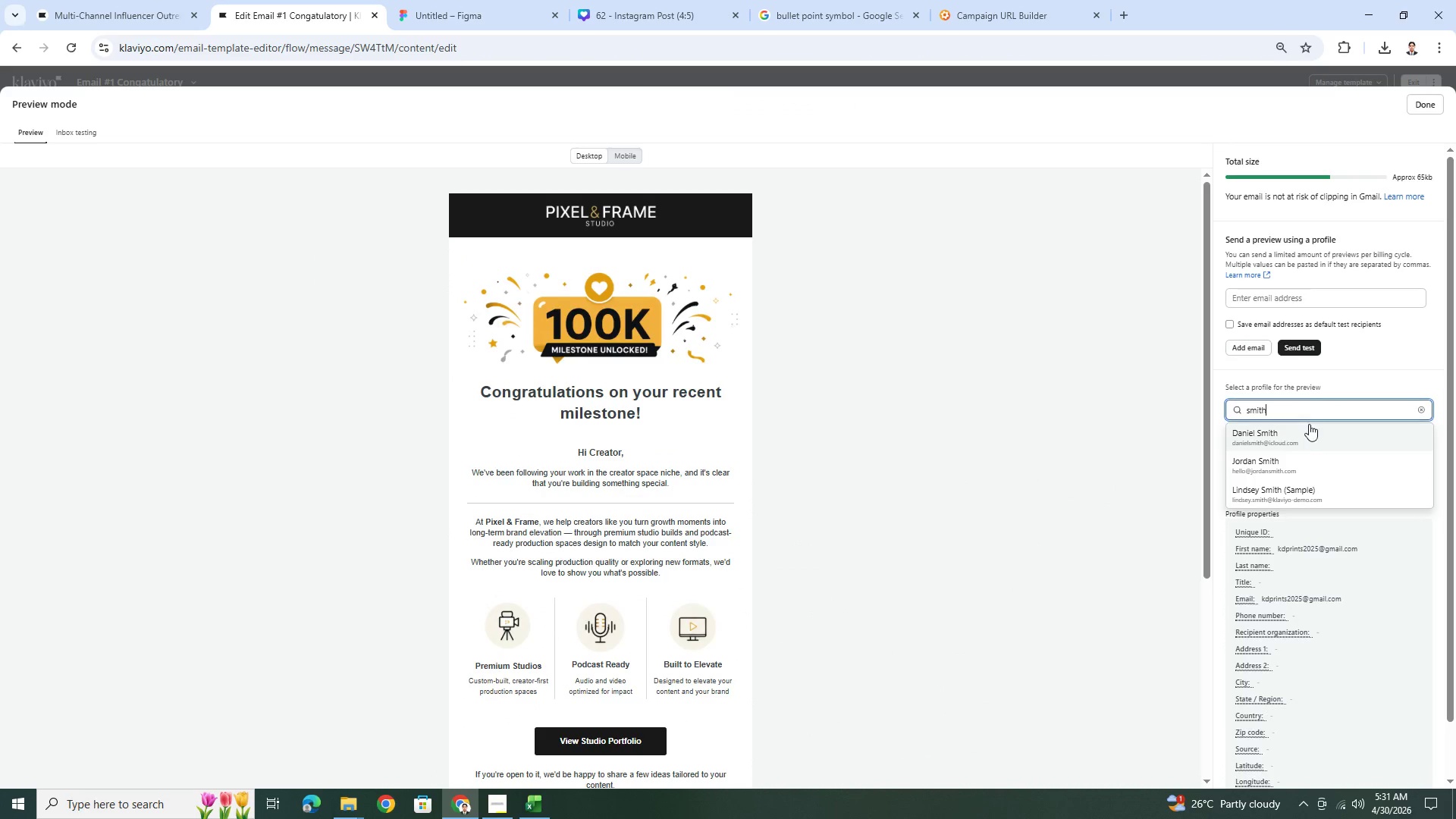 
left_click([1307, 473])
 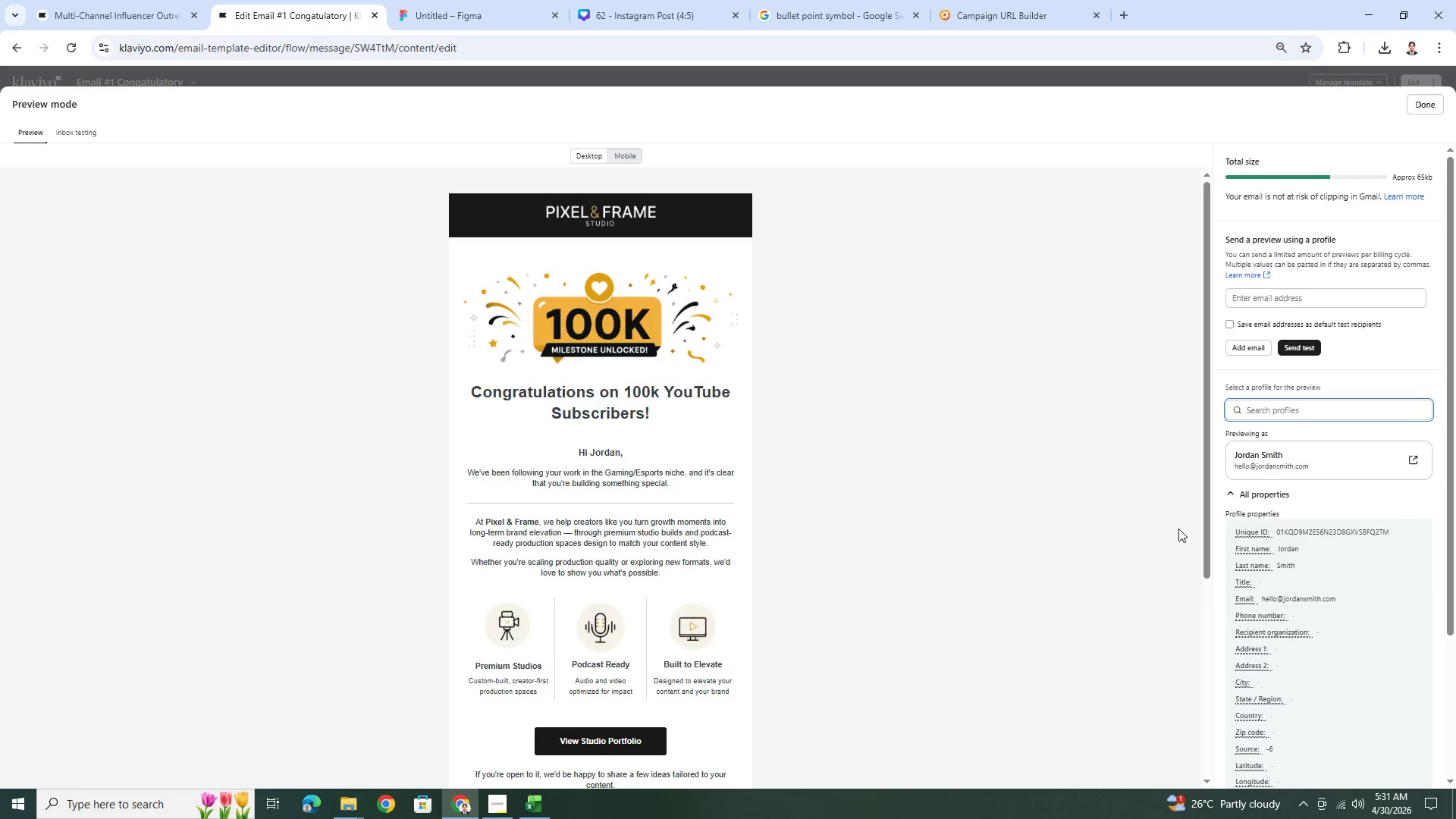 
scroll: coordinate [1149, 481], scroll_direction: down, amount: 2.0
 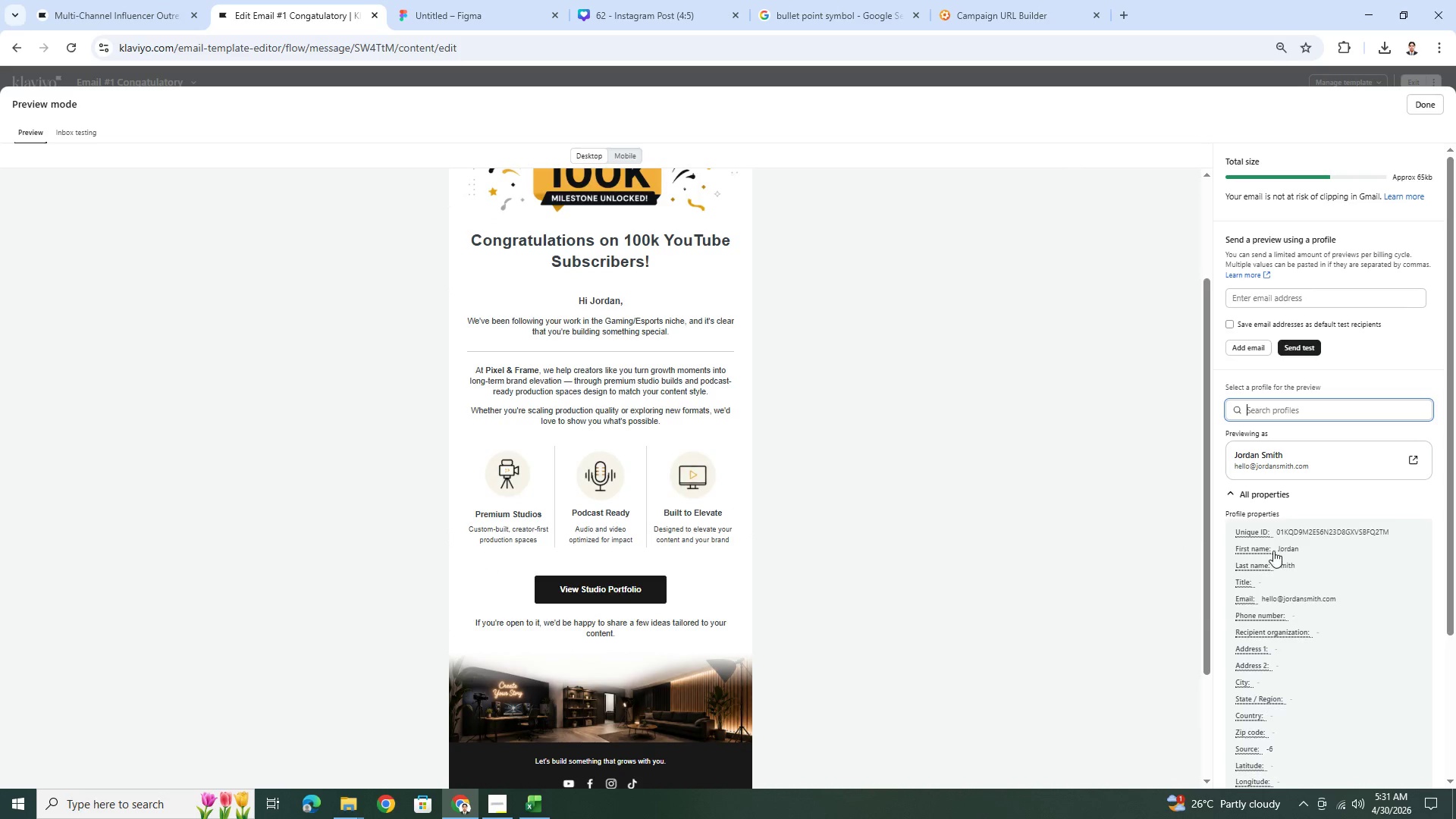 
left_click([1257, 551])
 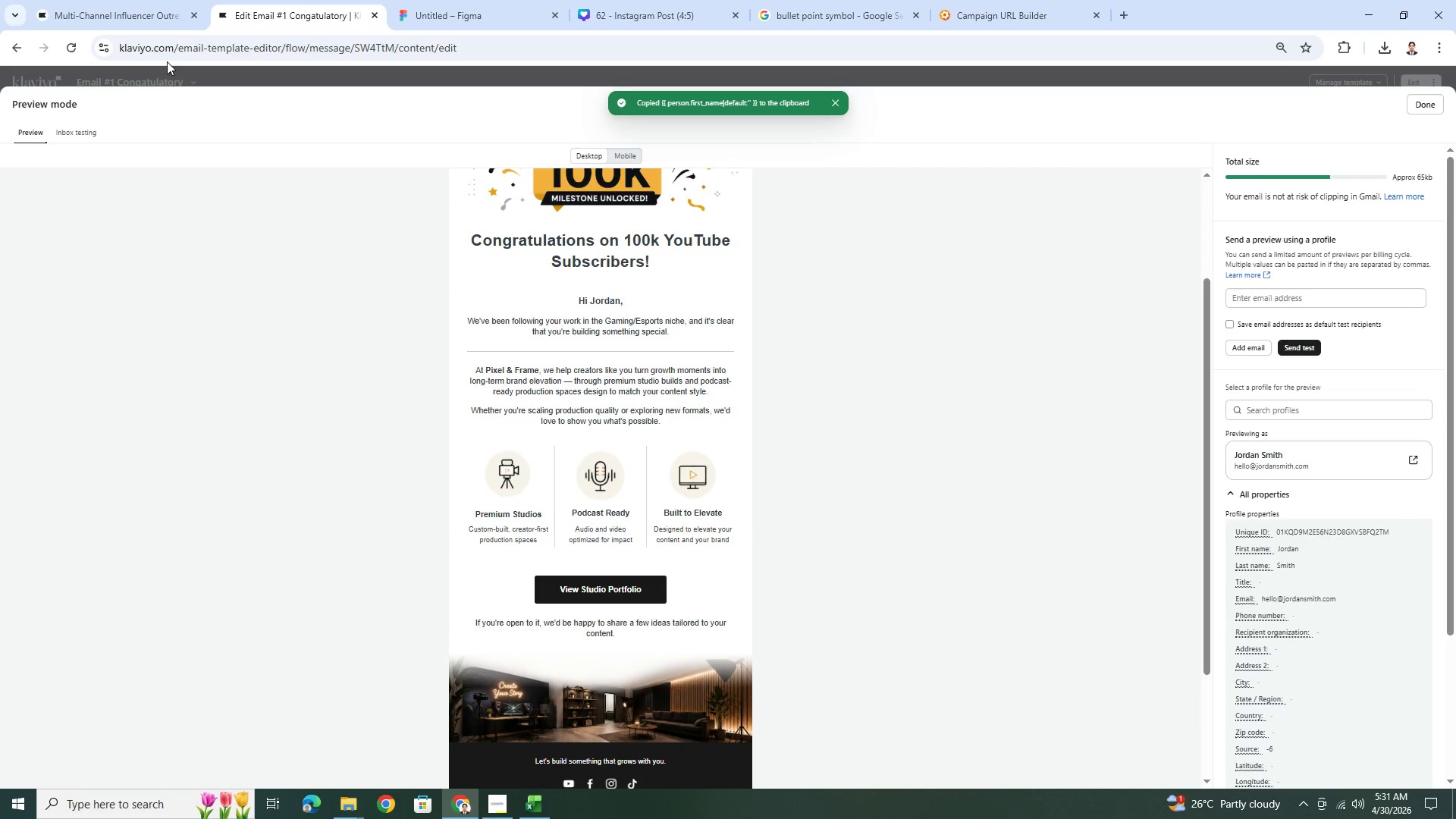 
left_click([130, 5])
 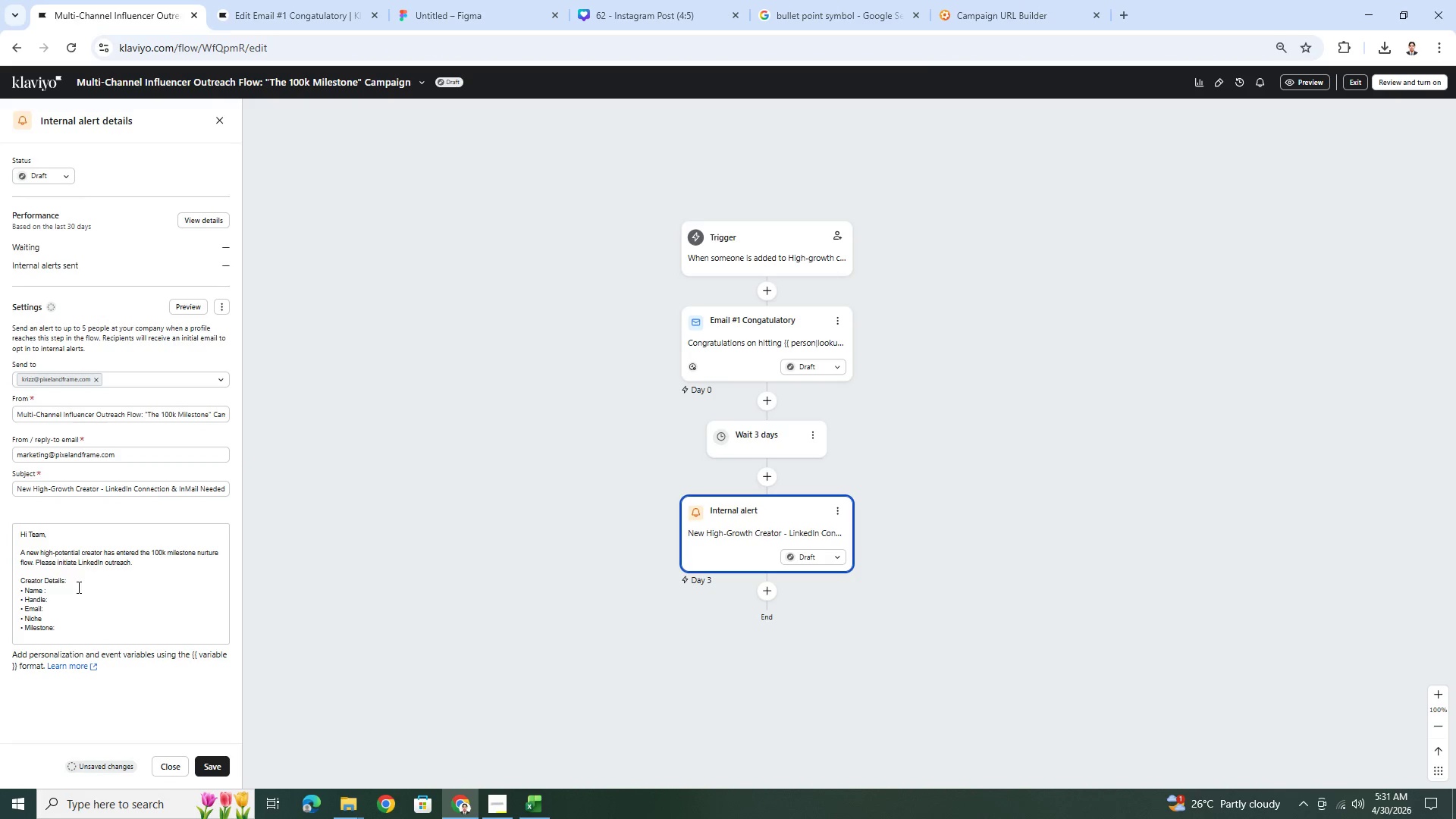 
left_click([74, 589])
 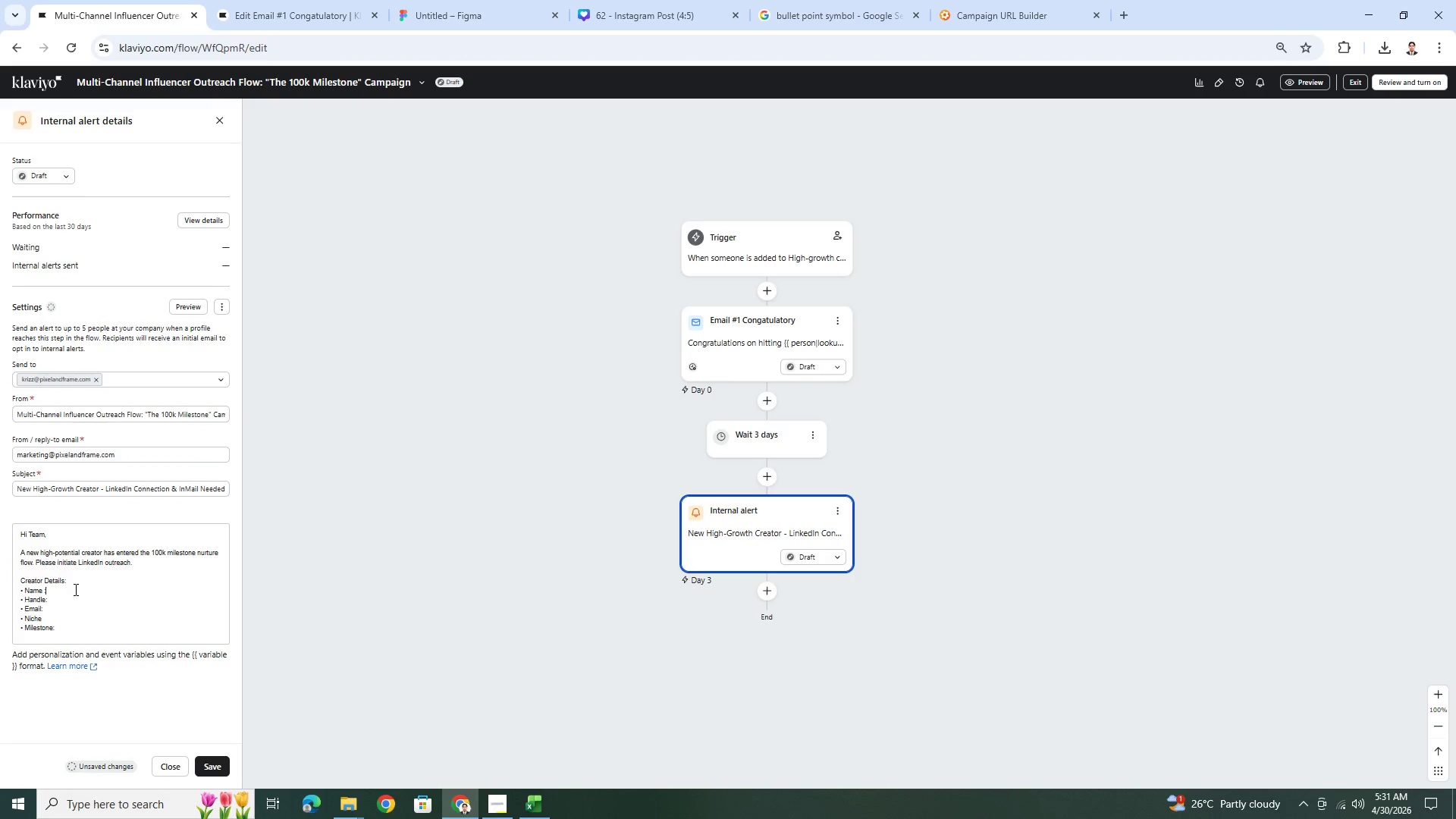 
key(Space)
 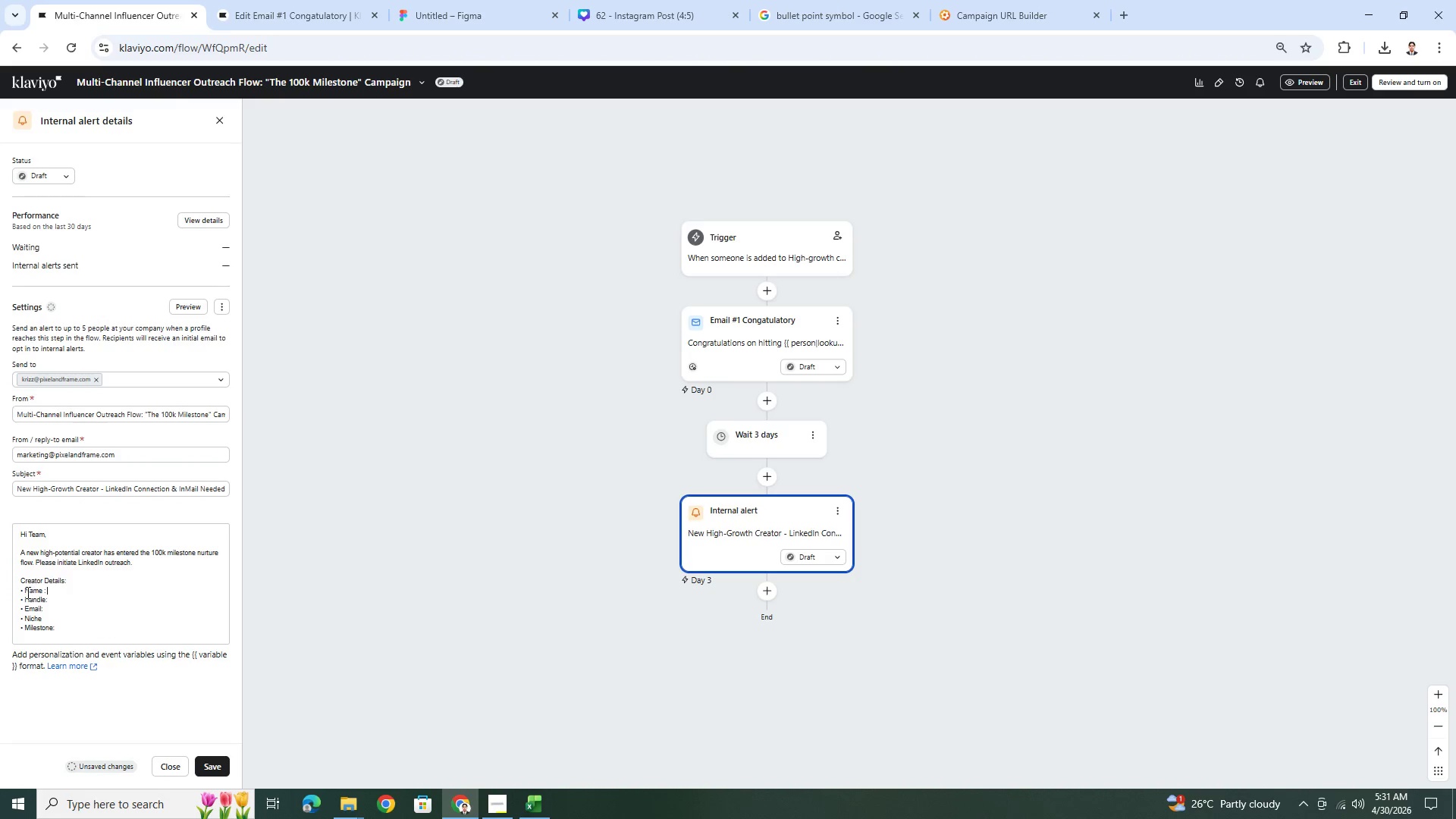 
left_click([27, 592])
 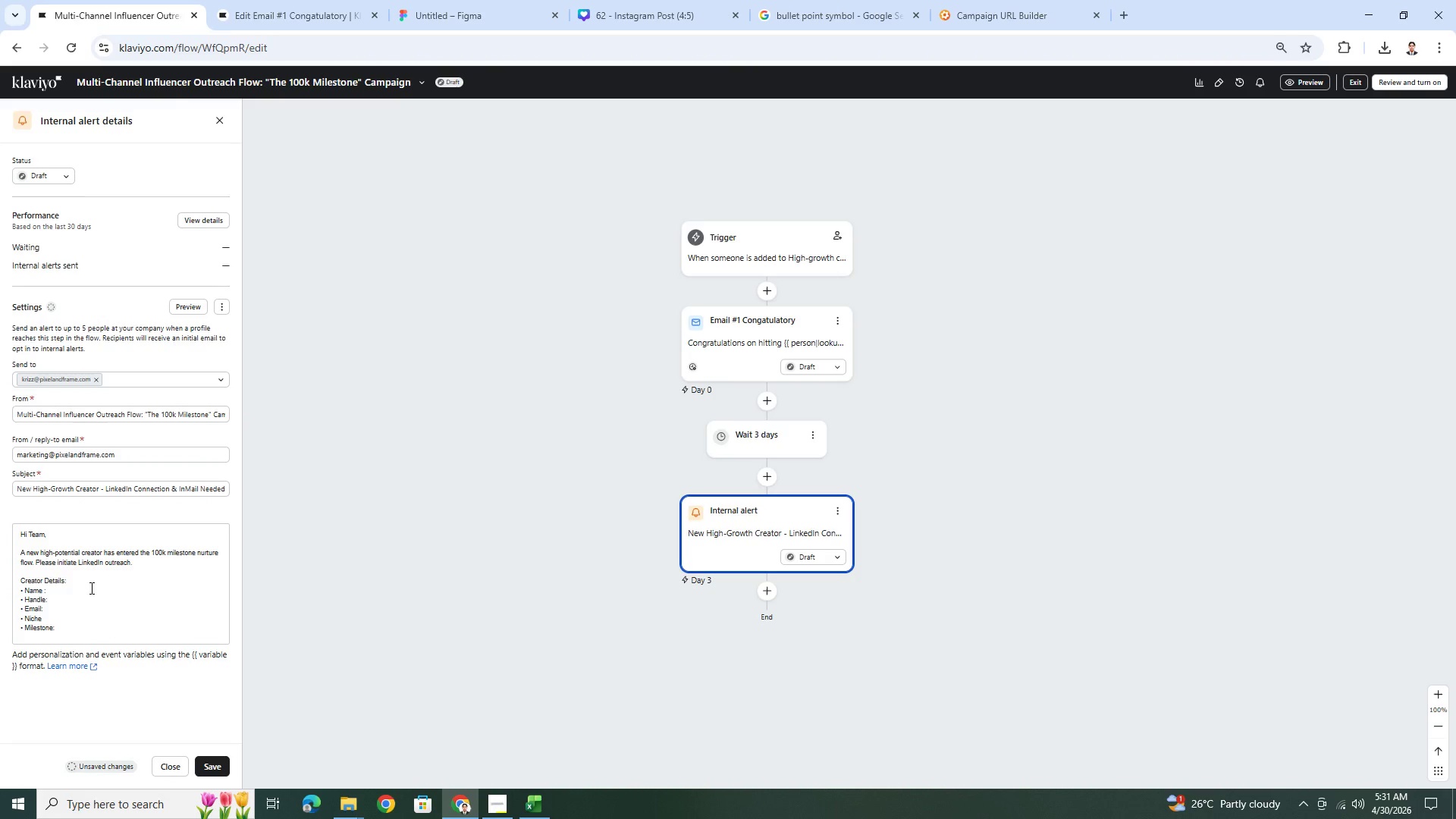 
type(First )
 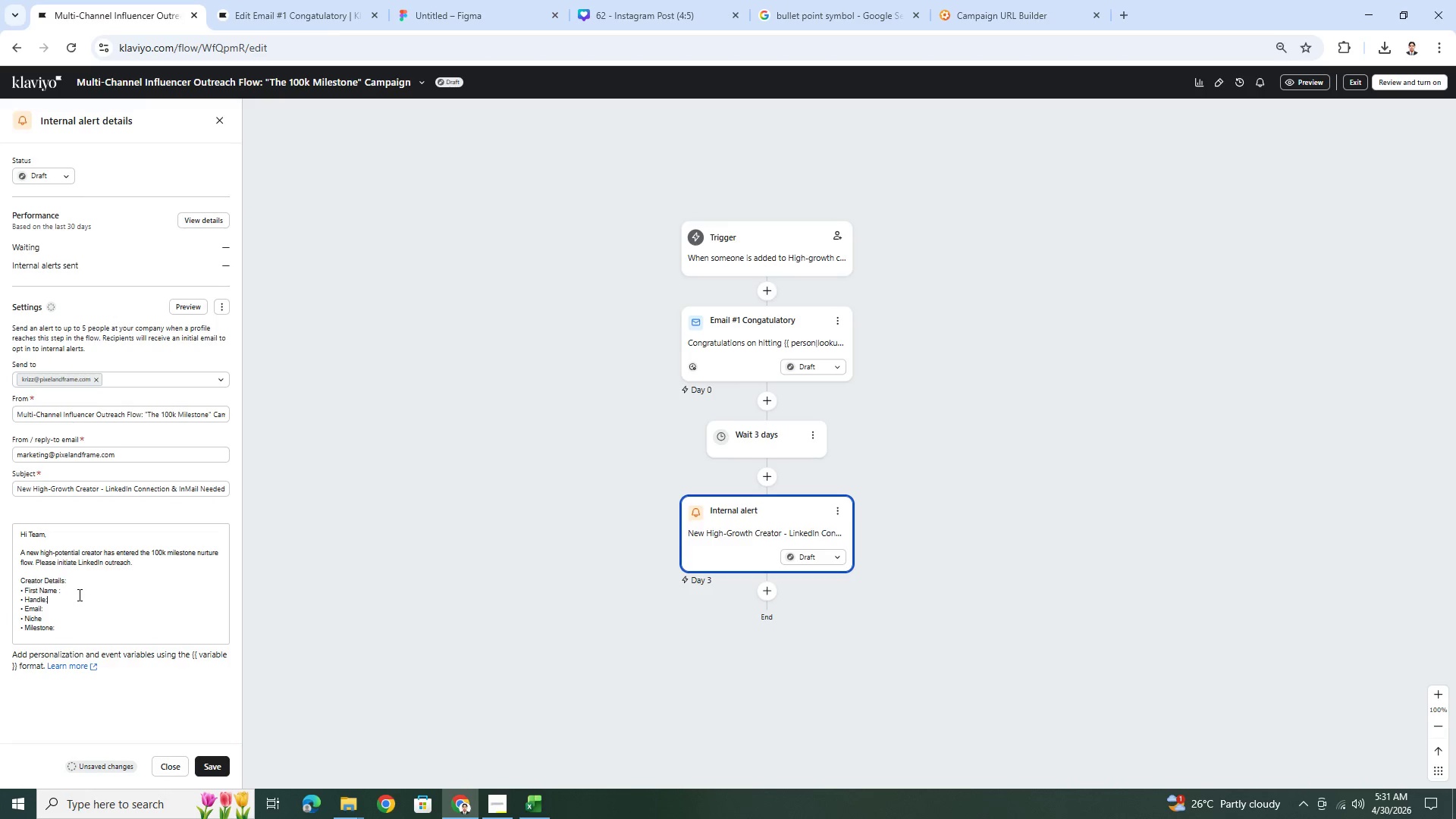 
left_click([78, 595])
 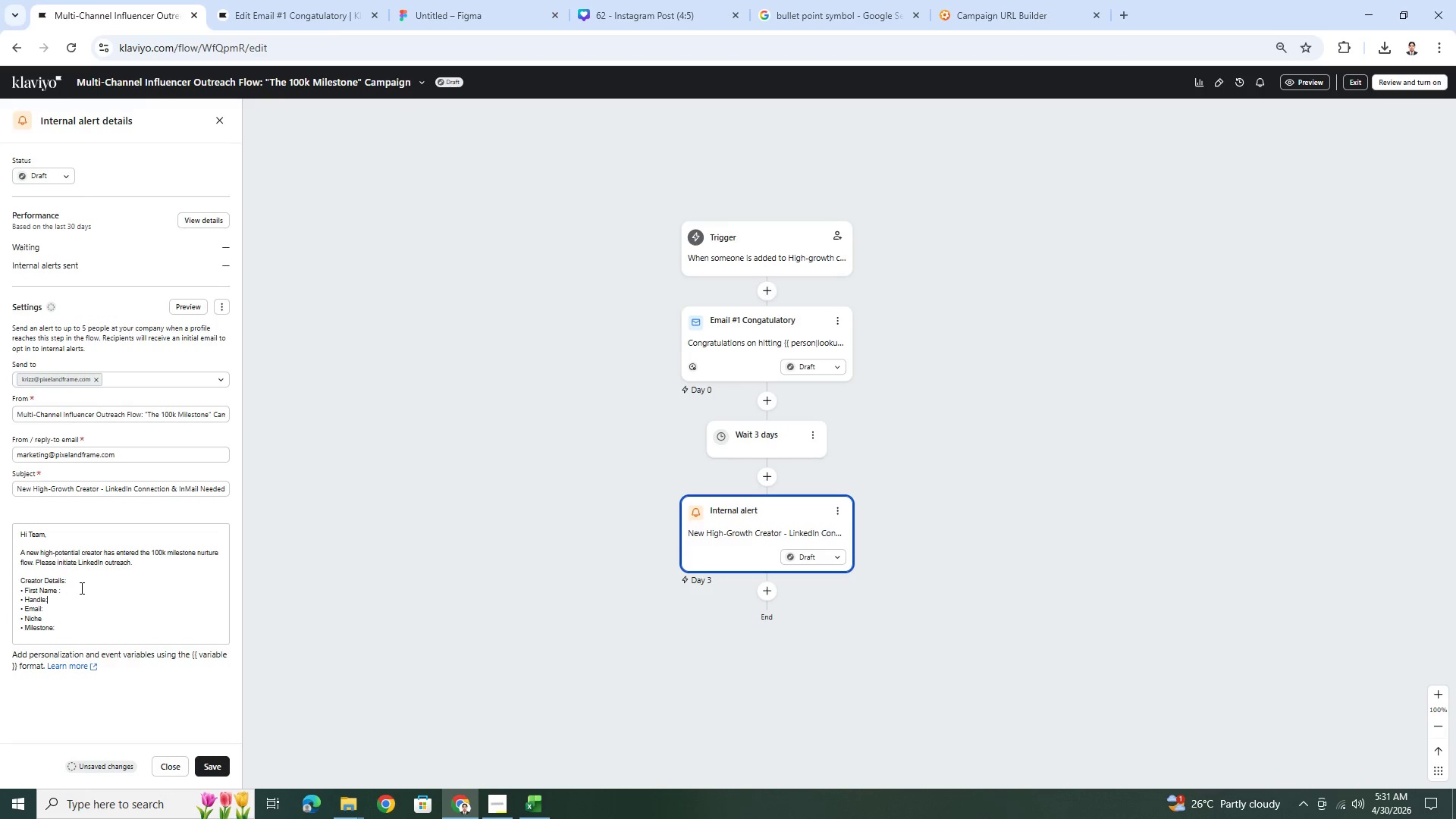 
left_click([80, 588])
 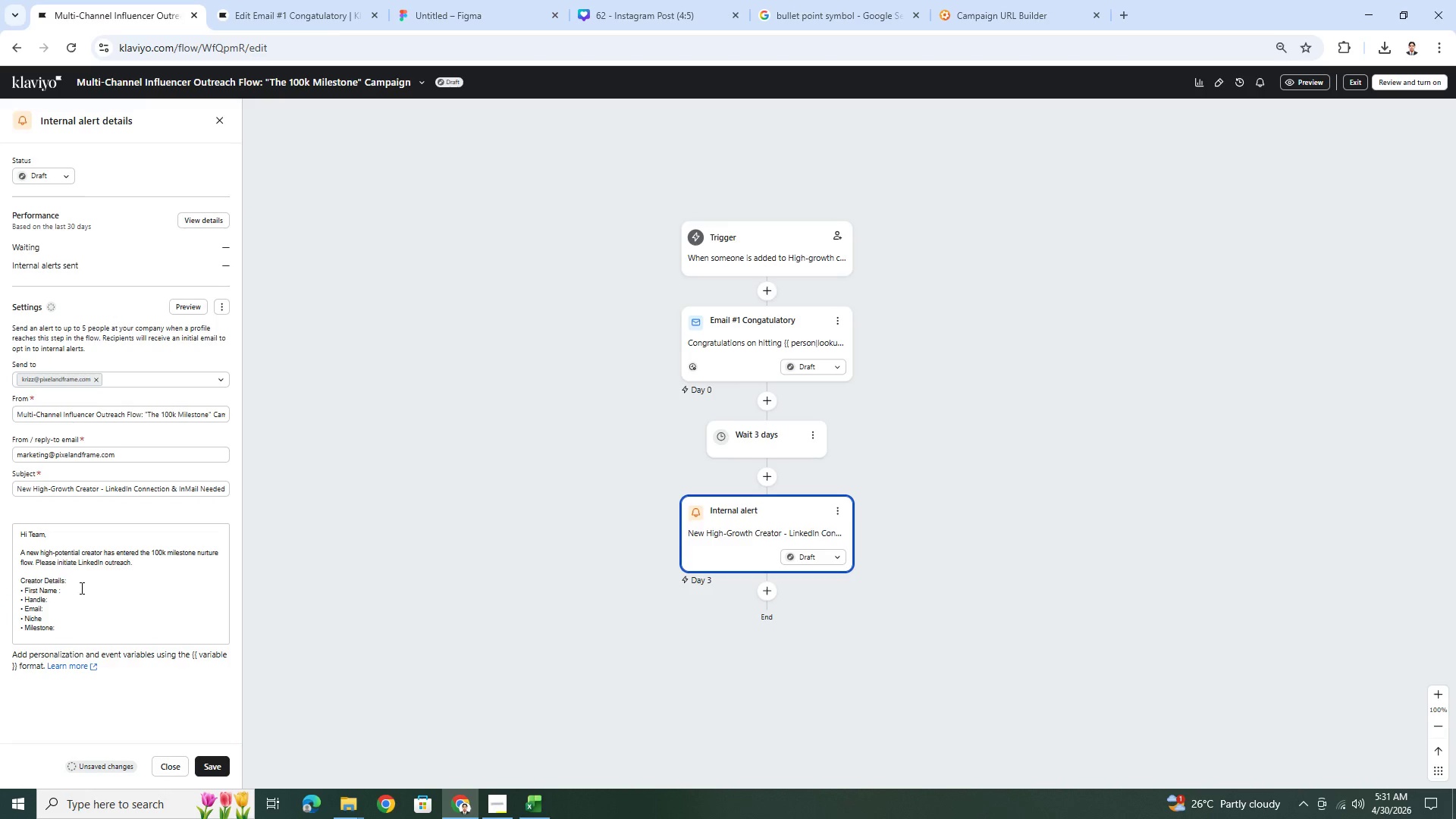 
key(Control+V)
 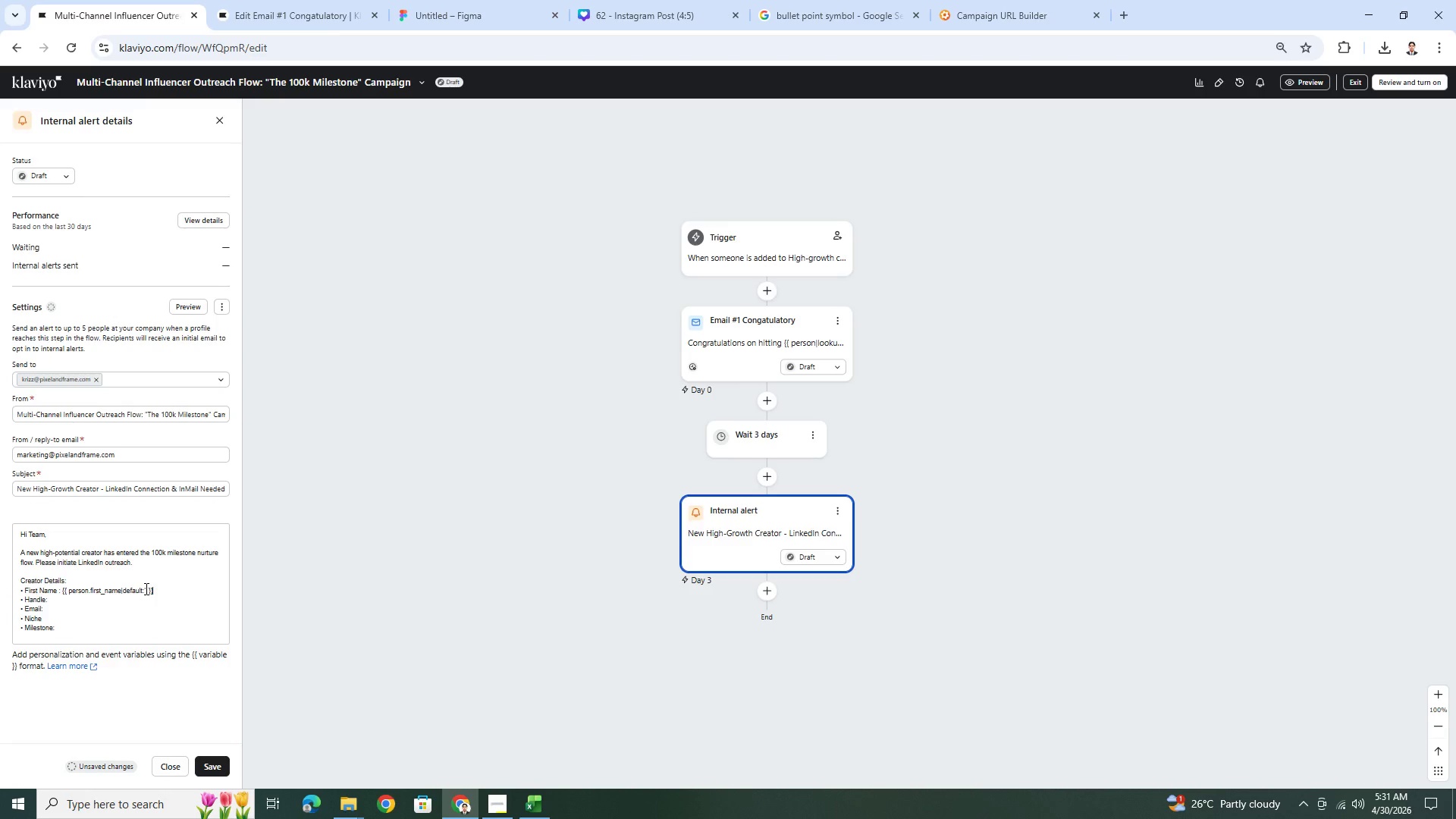 
left_click([144, 588])
 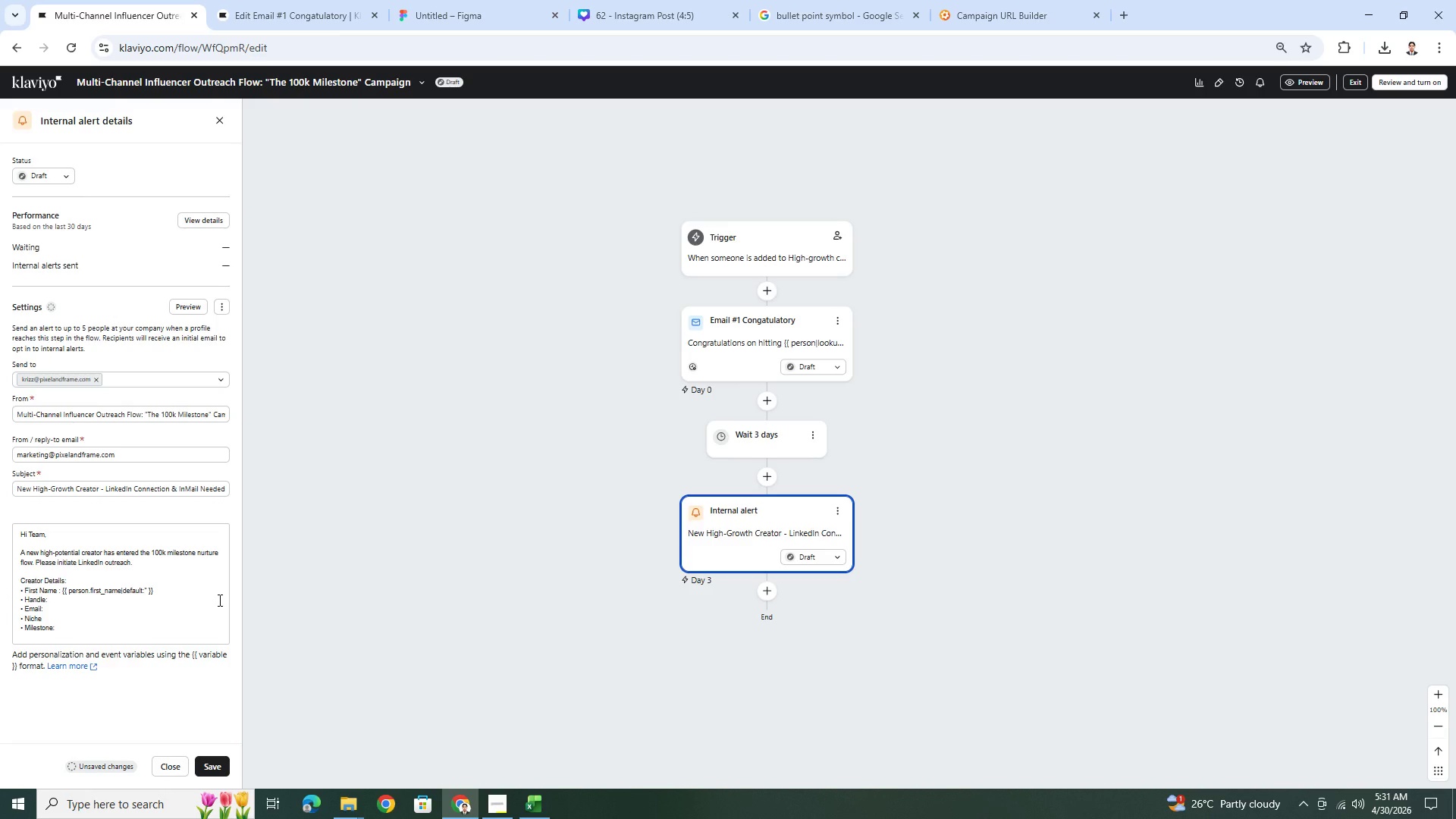 
key(ArrowRight)
 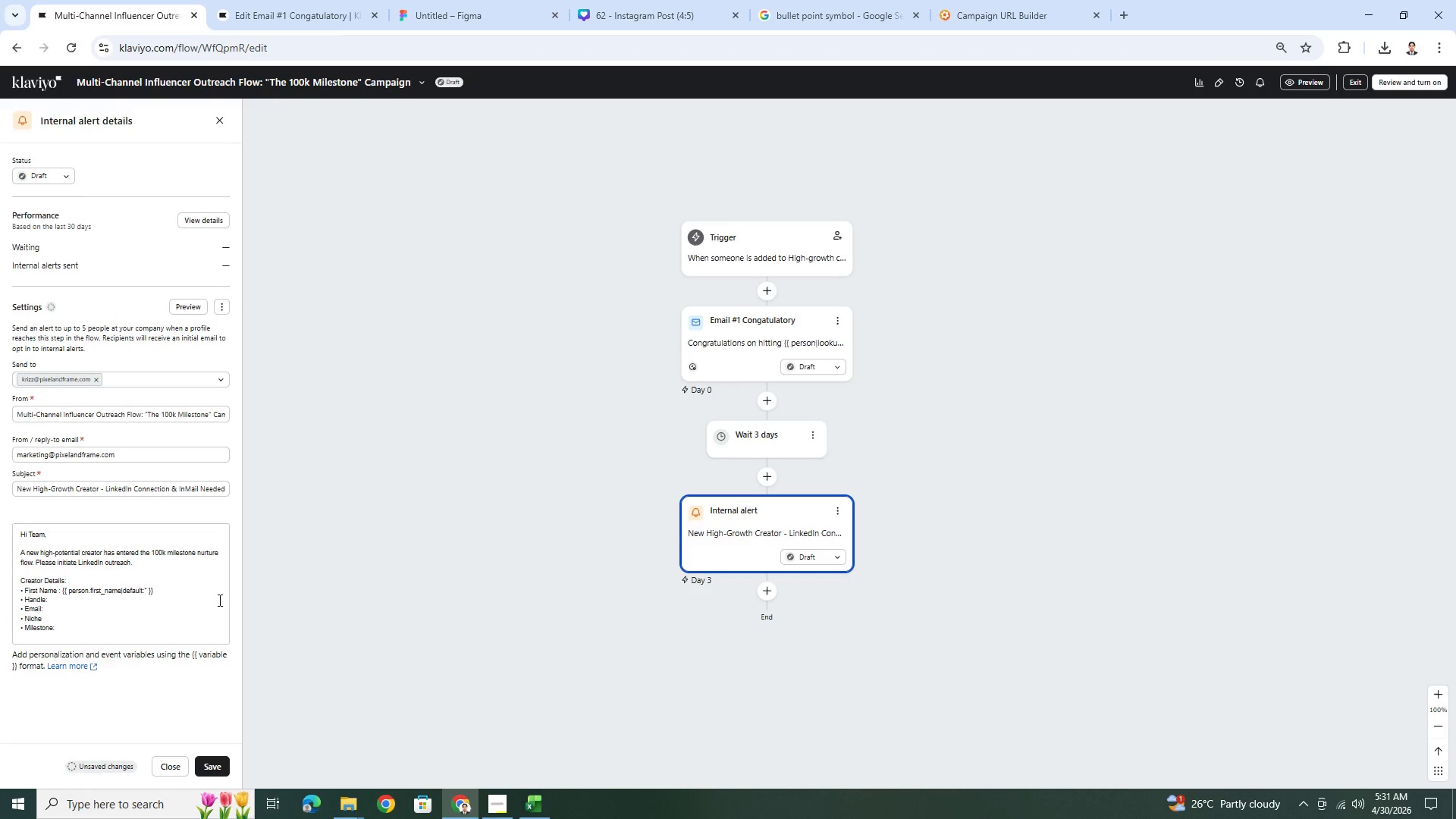 
key(Shift+N)
 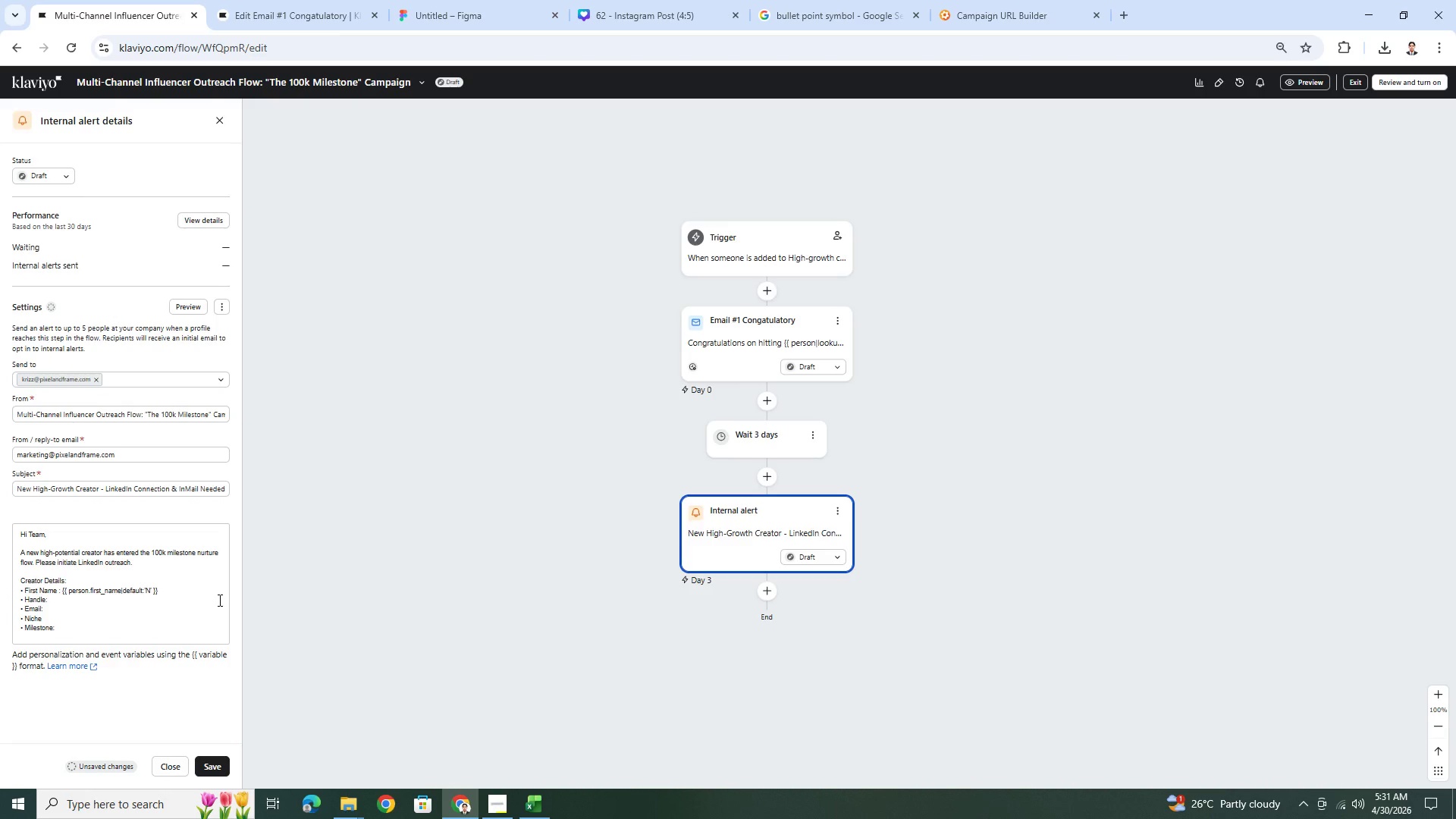 
key(Shift+Slash)
 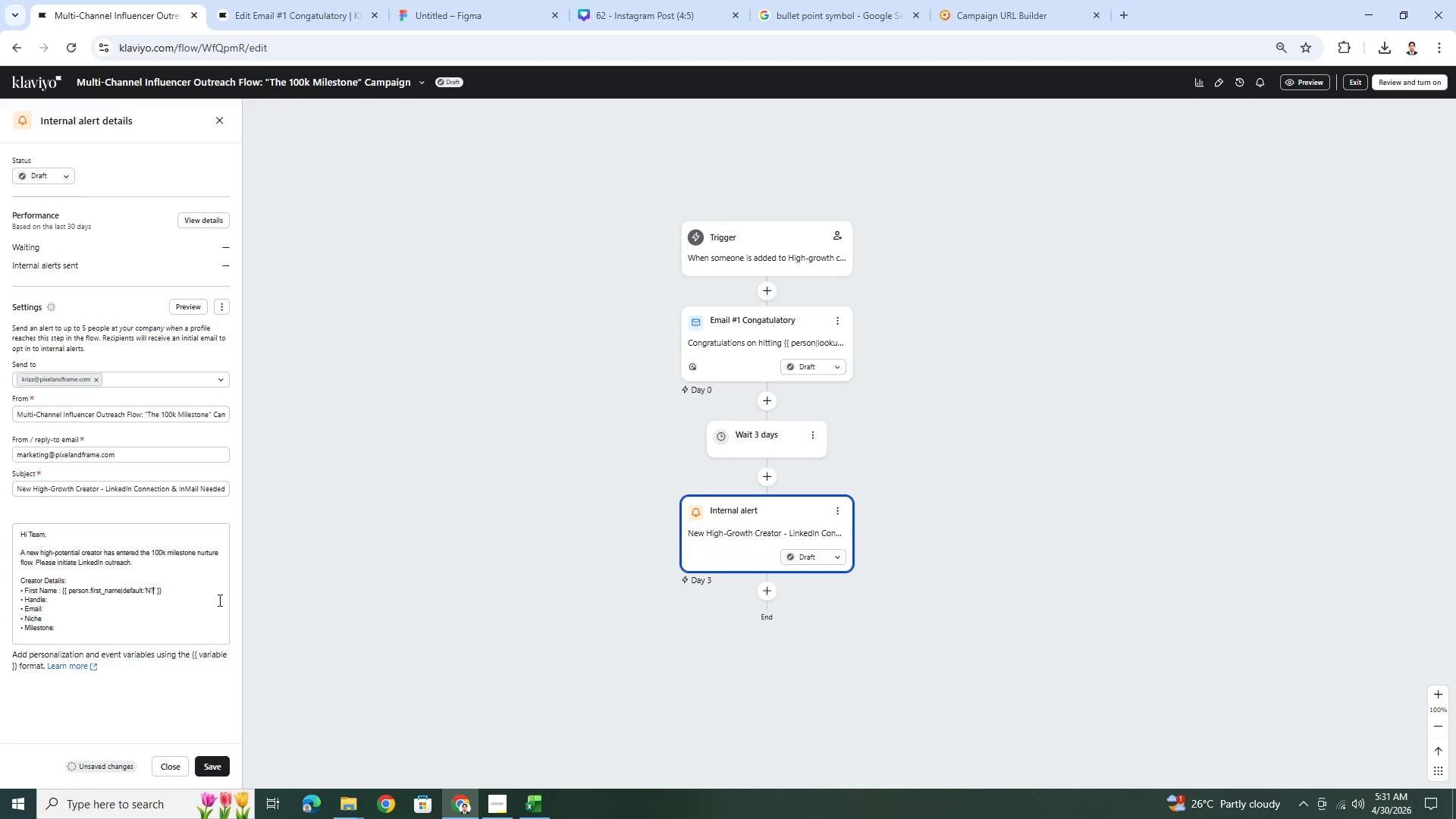 
key(Shift+A)
 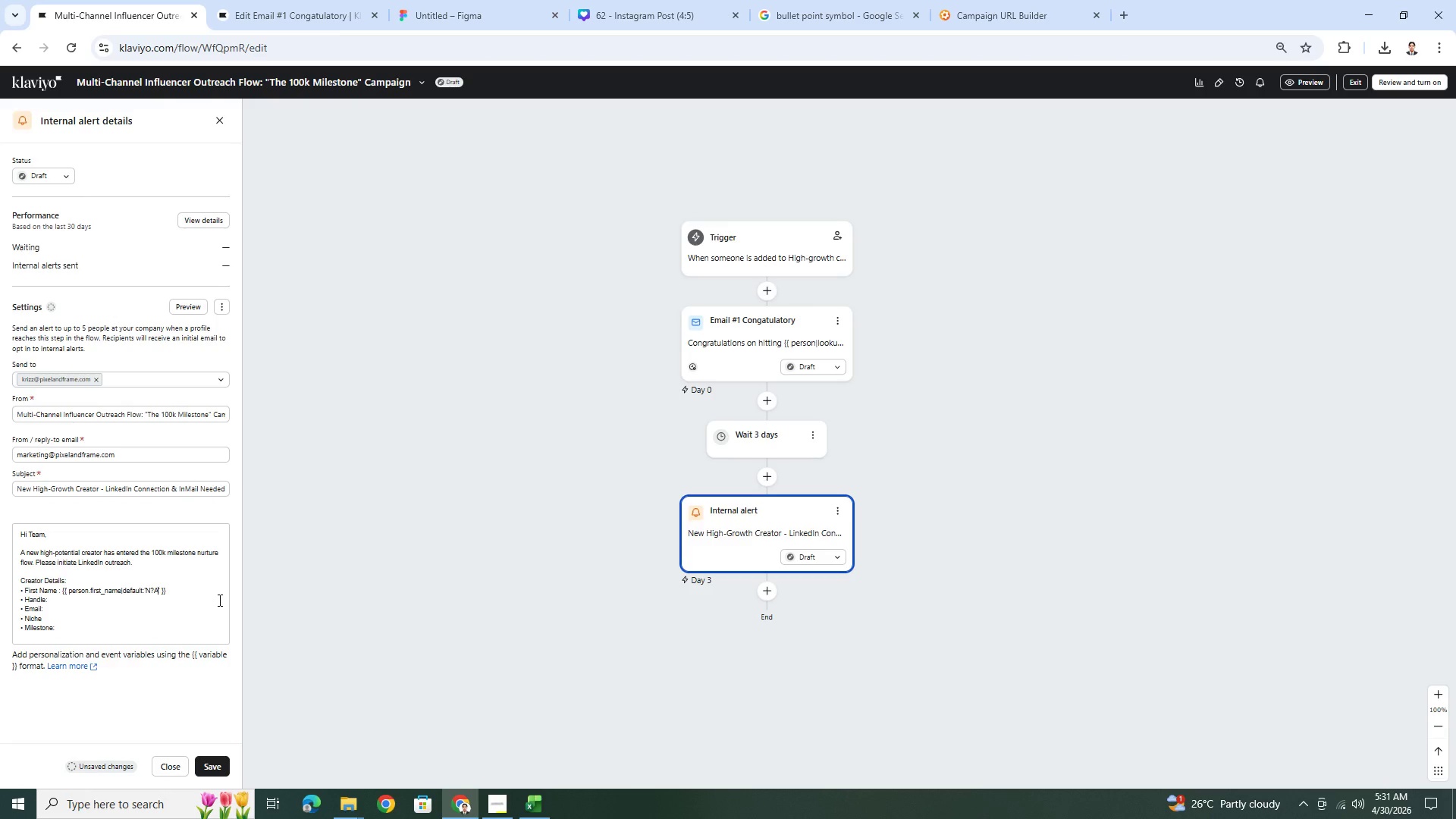 
key(Backspace)
 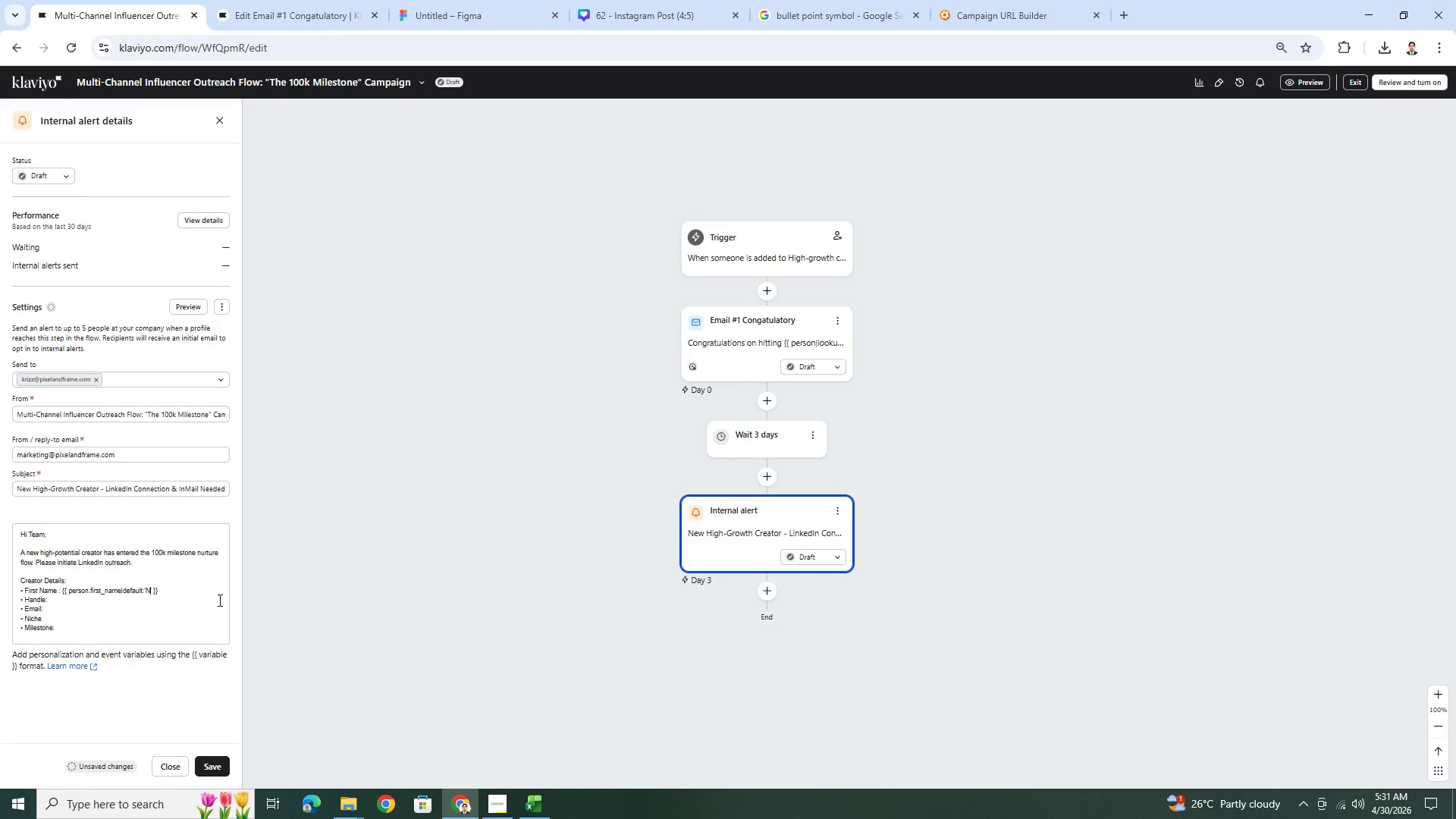 
key(Backspace)
 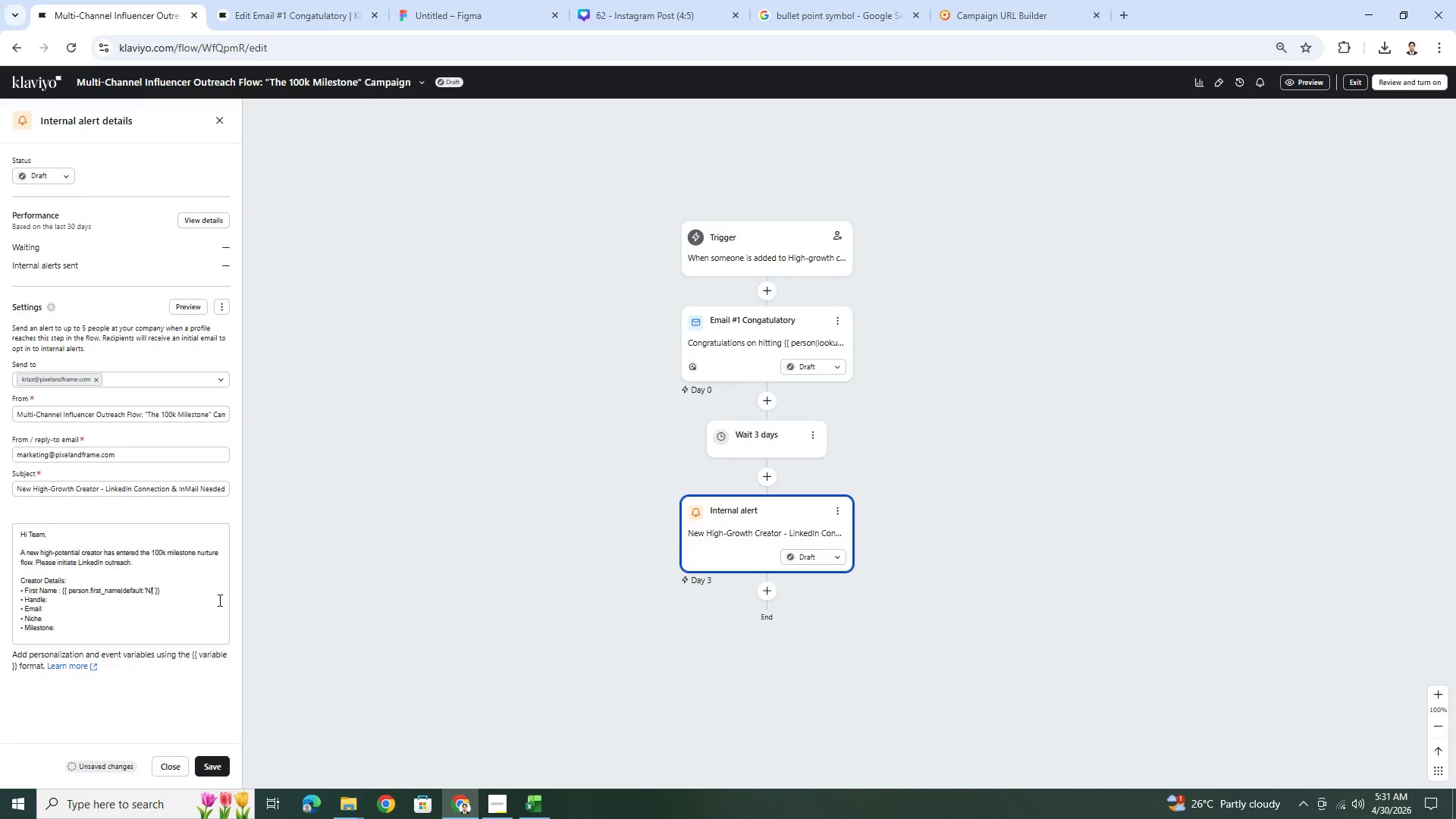 
key(Slash)
 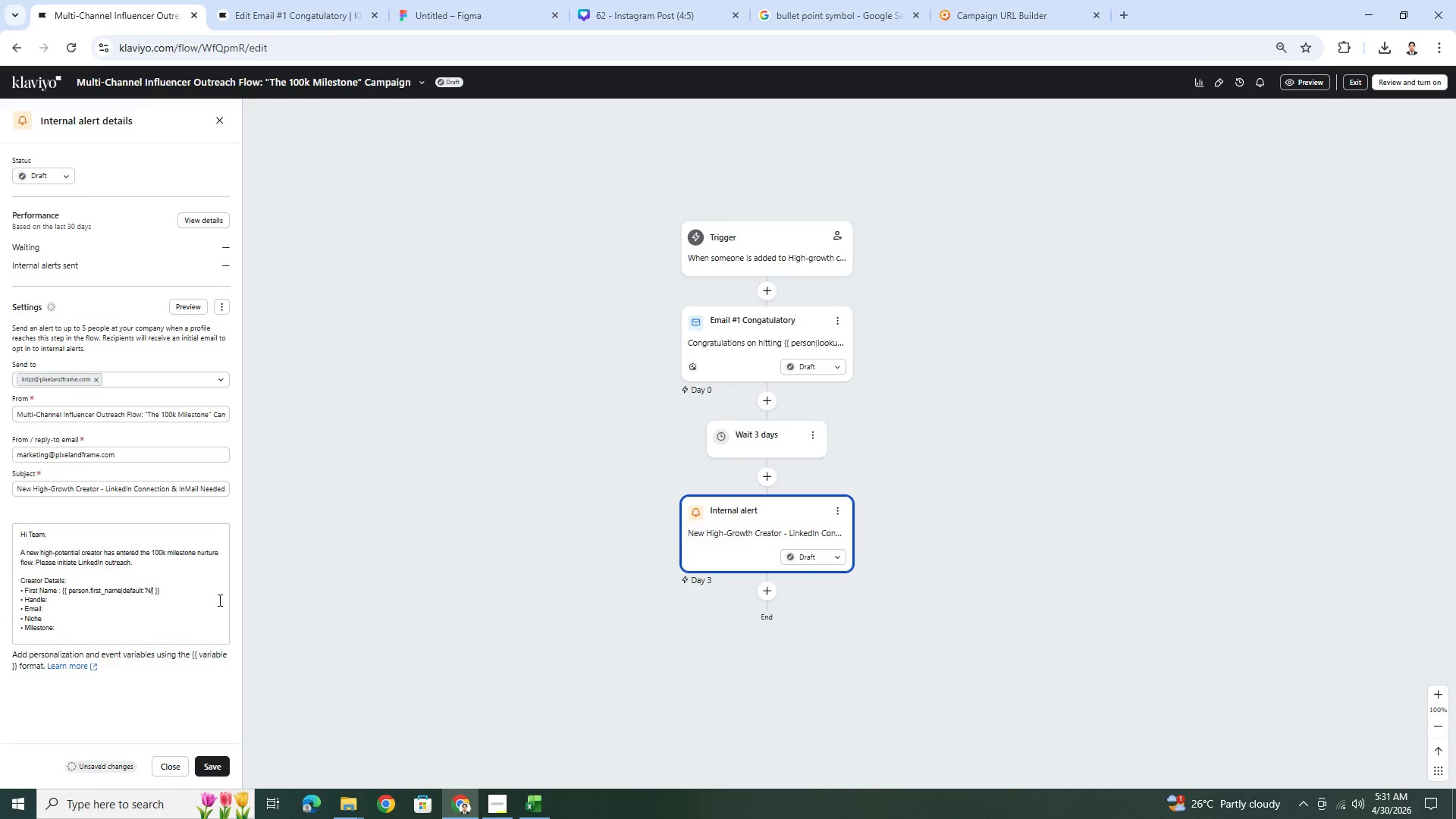 
key(Shift+A)
 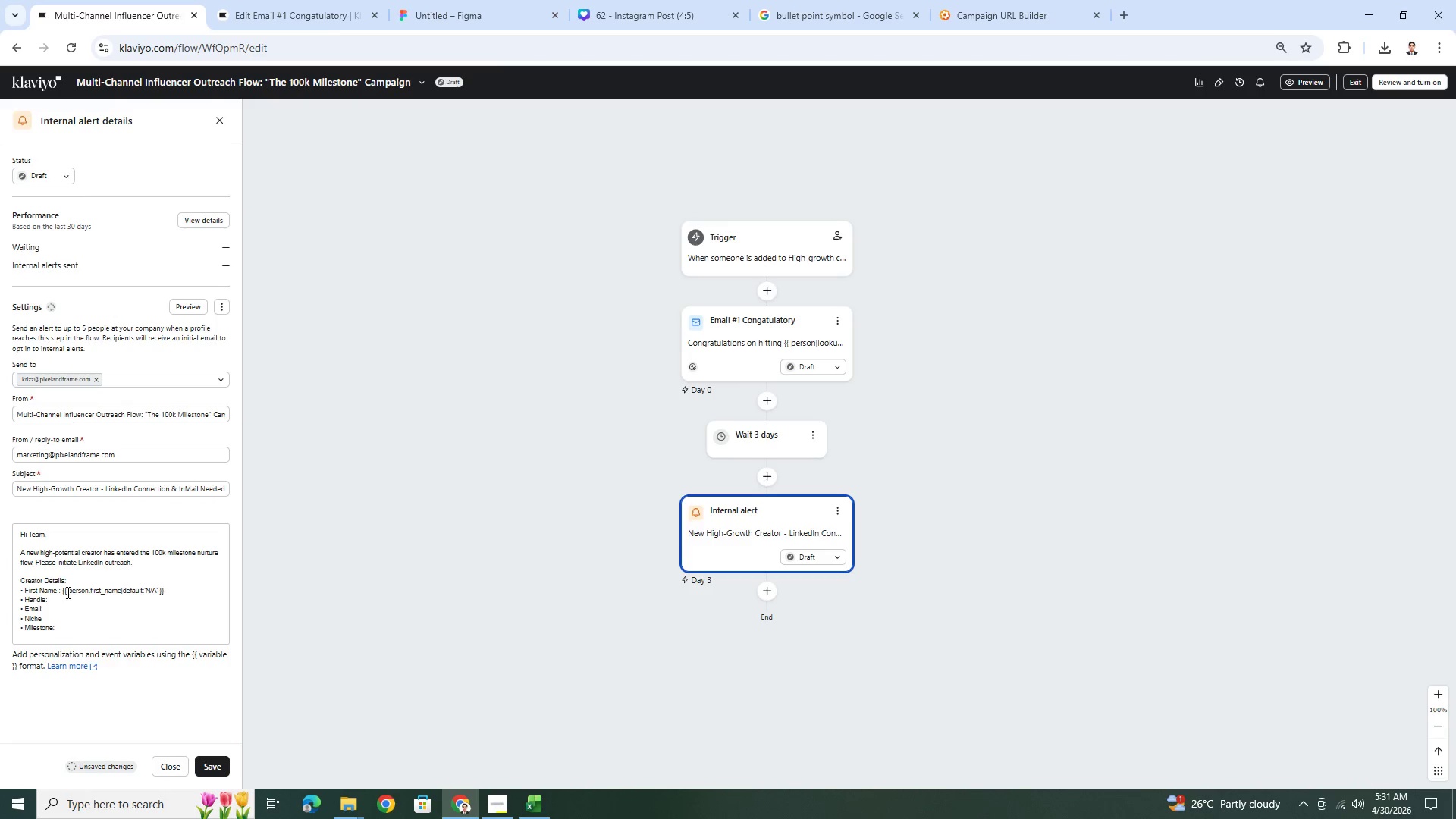 
left_click([169, 592])
 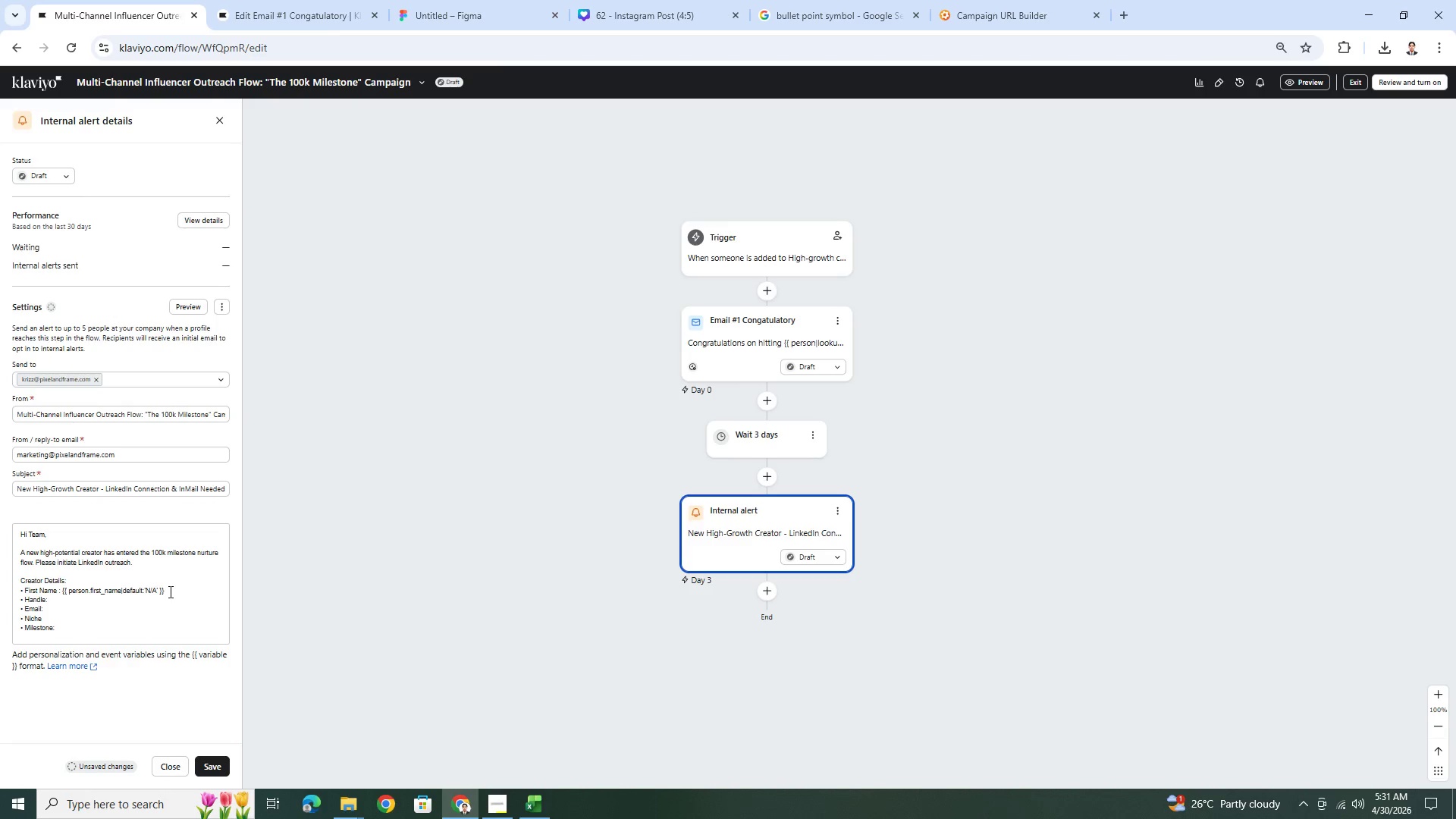 
key(Enter)
 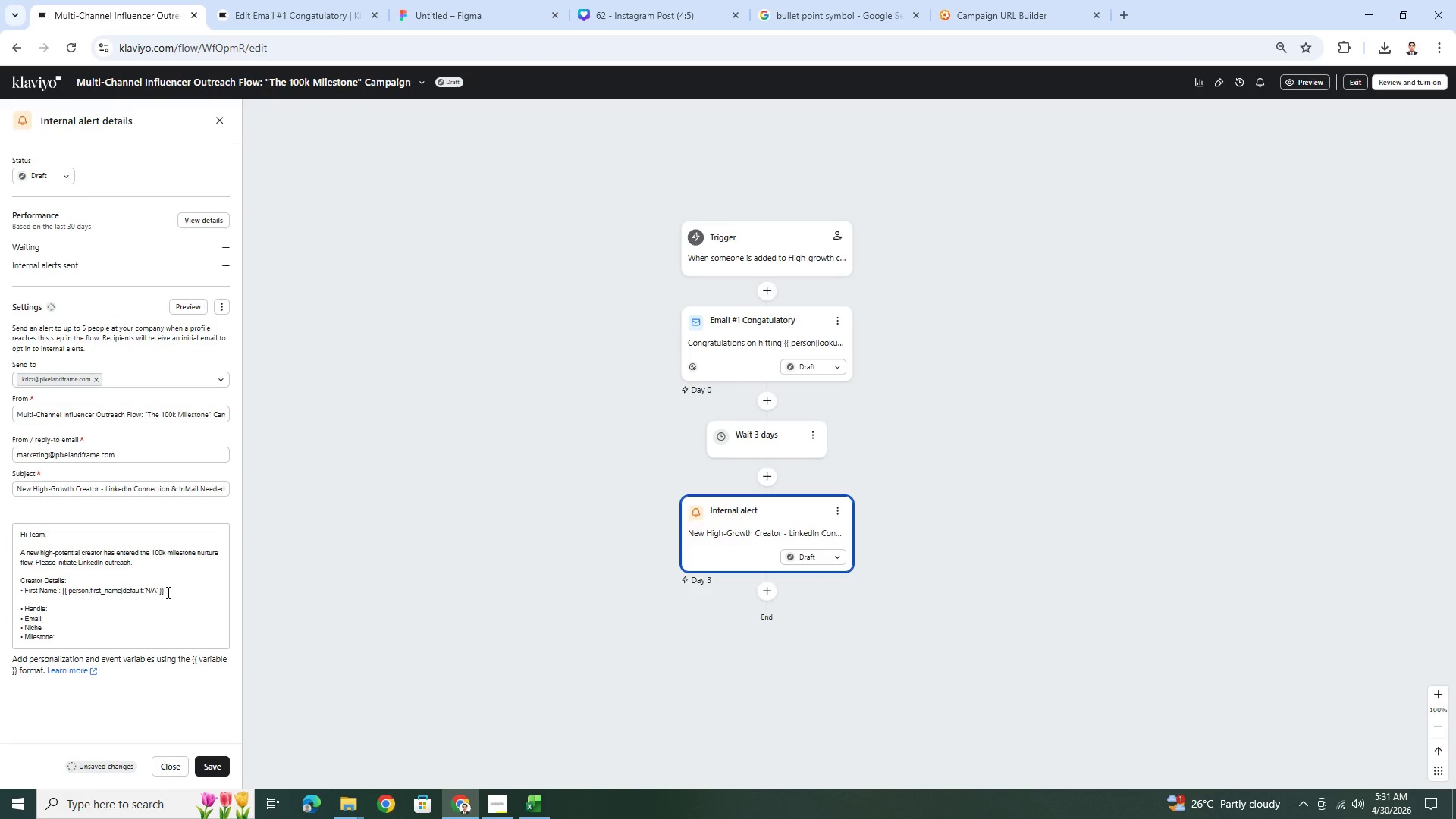 
key(Control+V)
 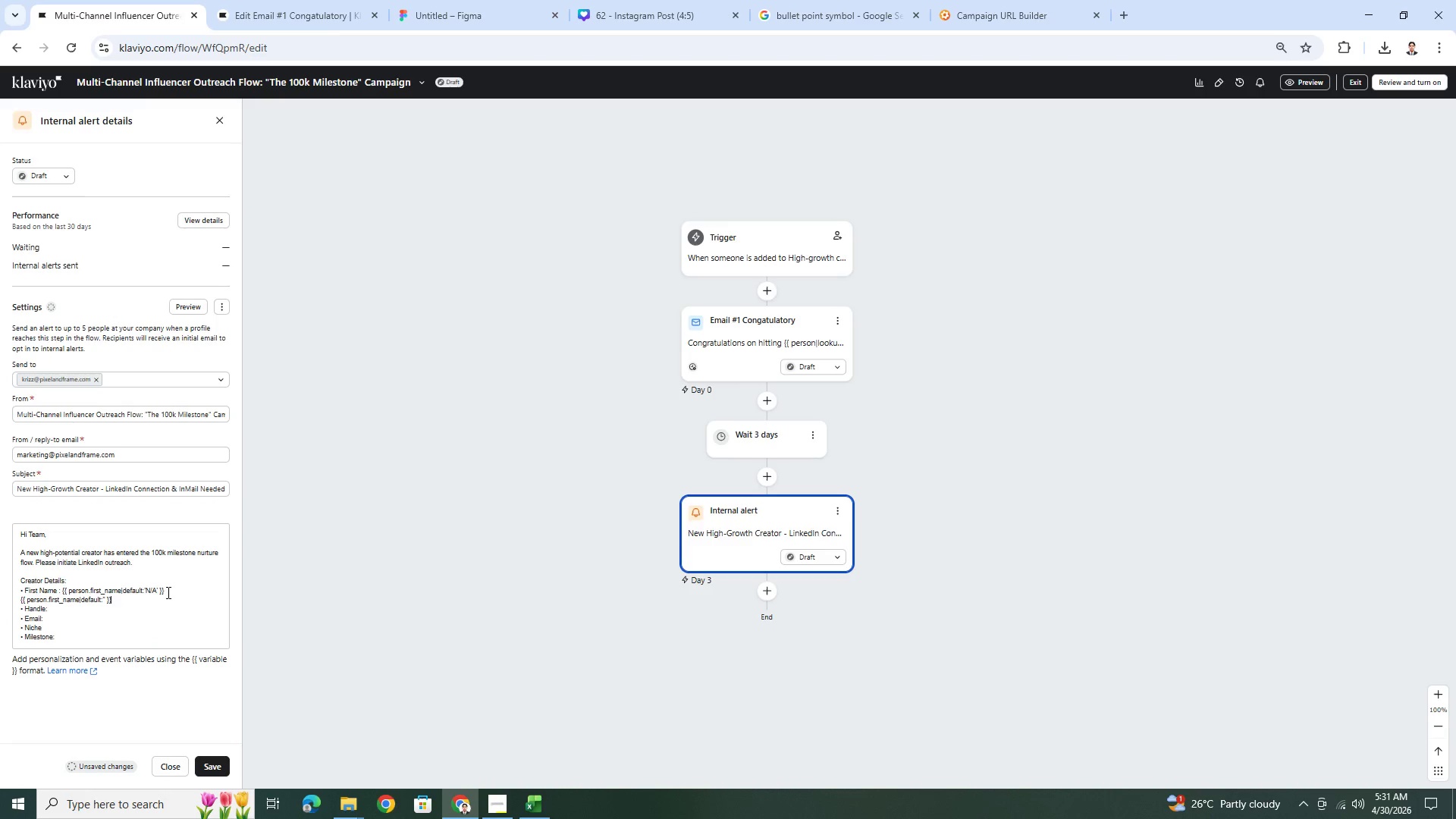 
key(Control+Z)
 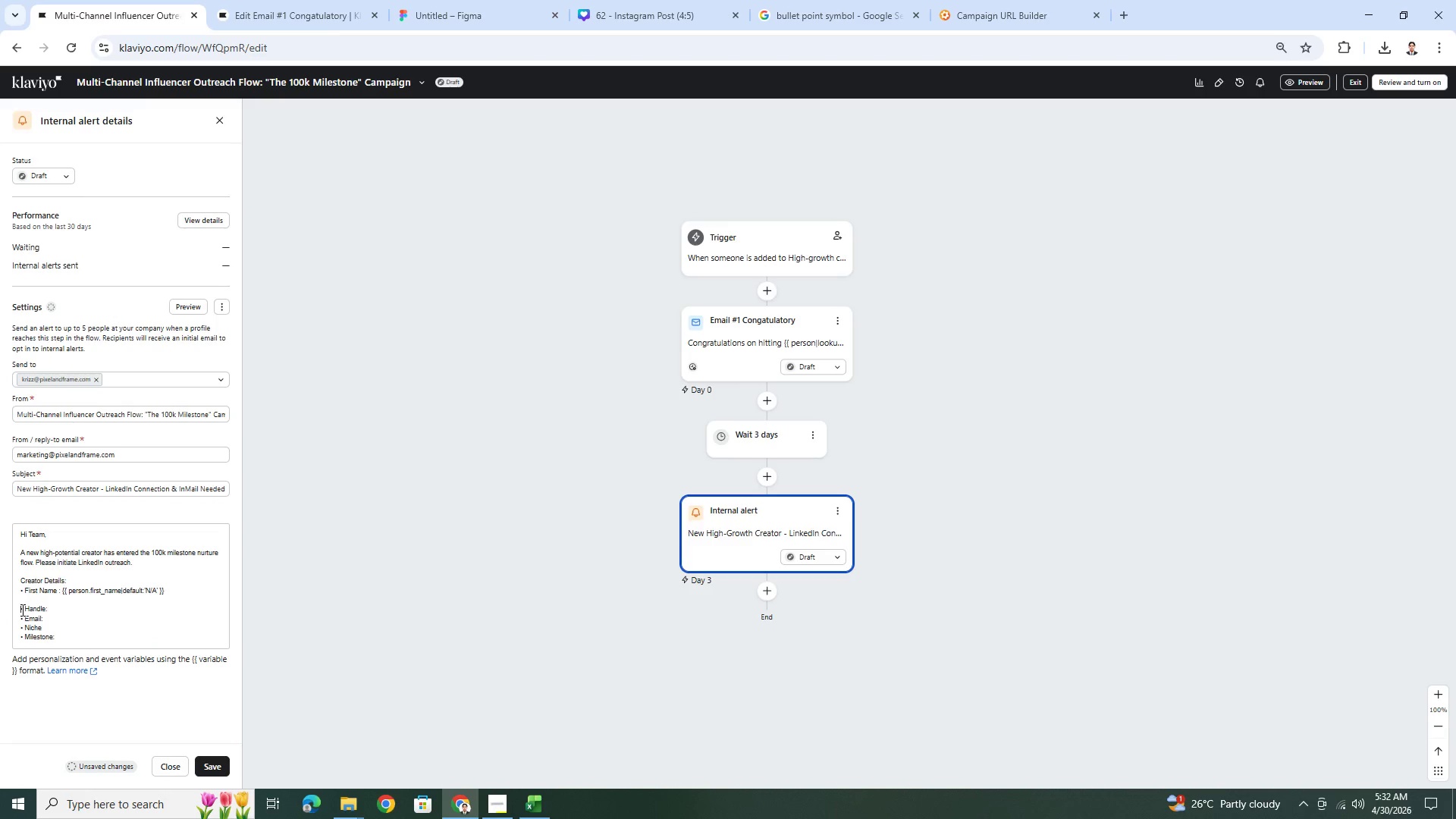 
key(Control+C)
 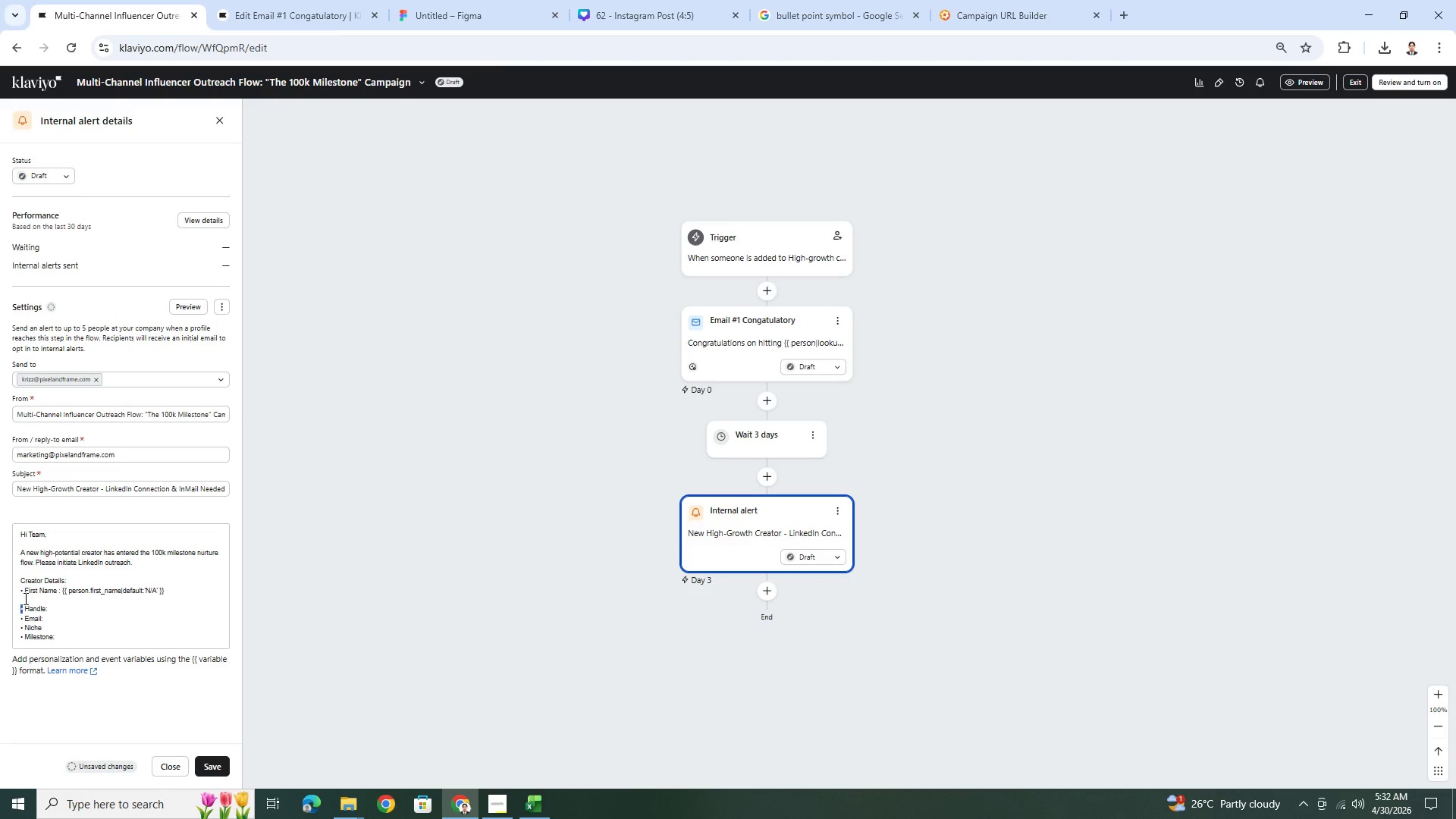 
left_click([24, 598])
 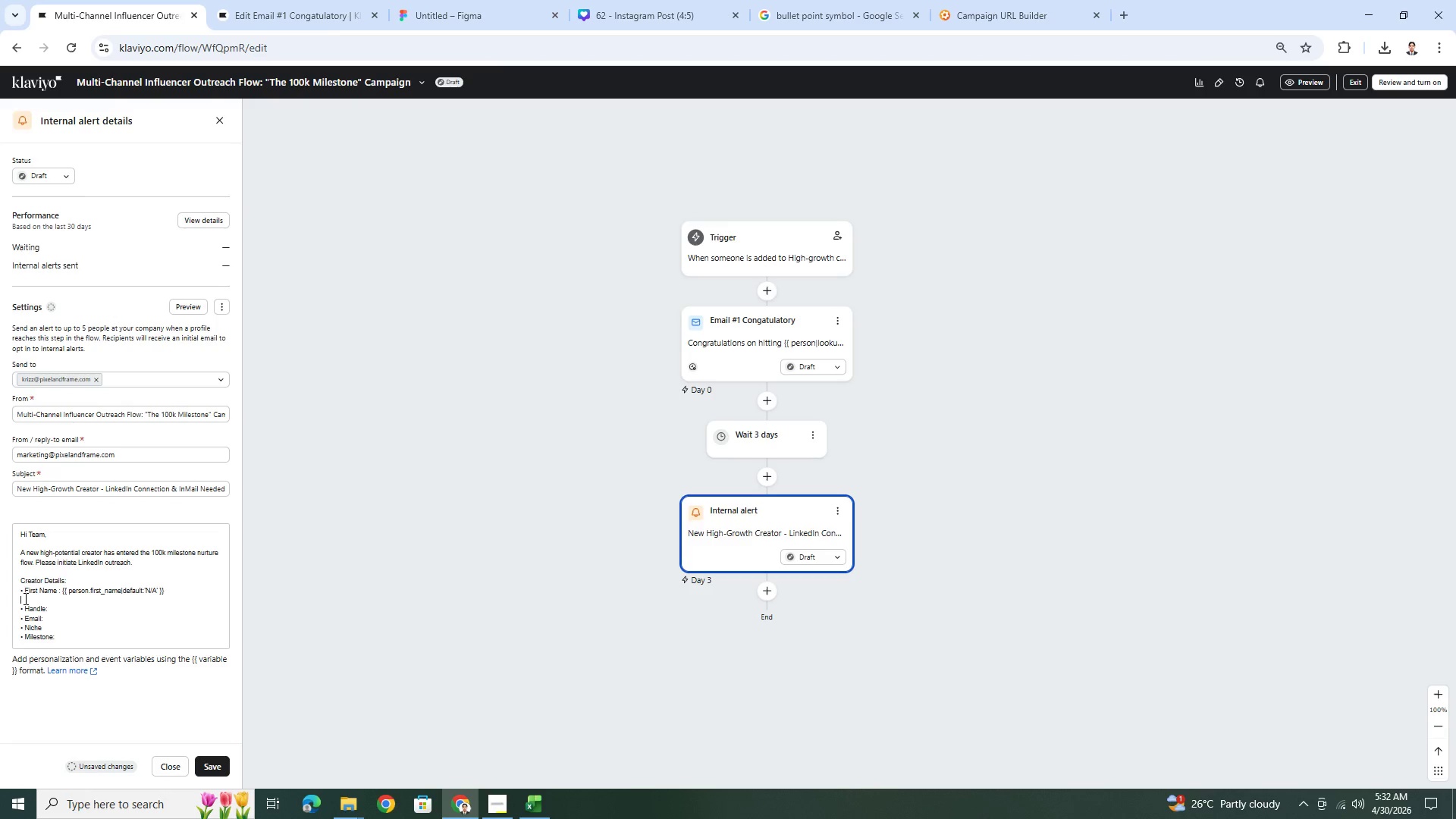 
key(Control+V)
 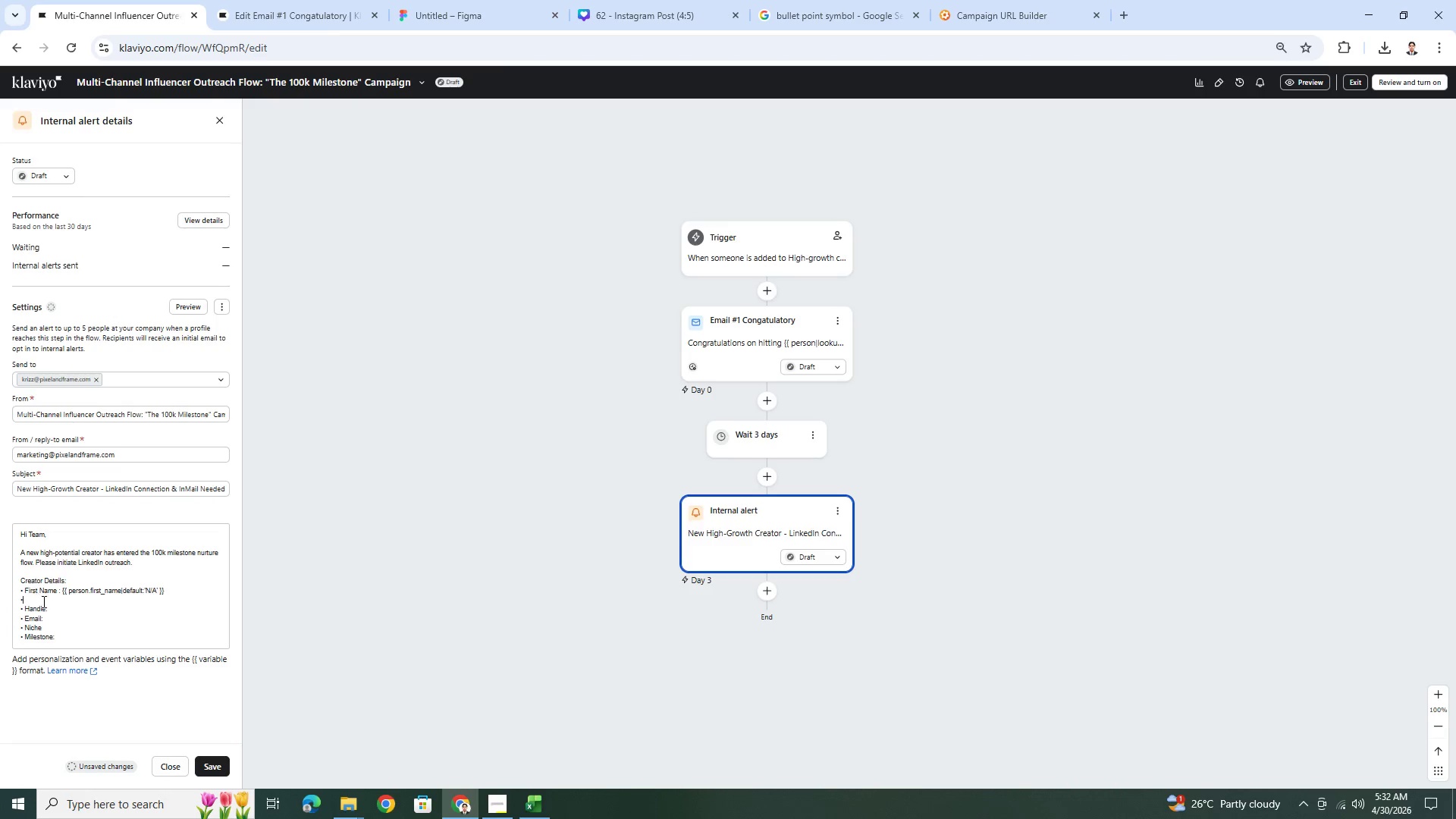 
type( Last Name: )
 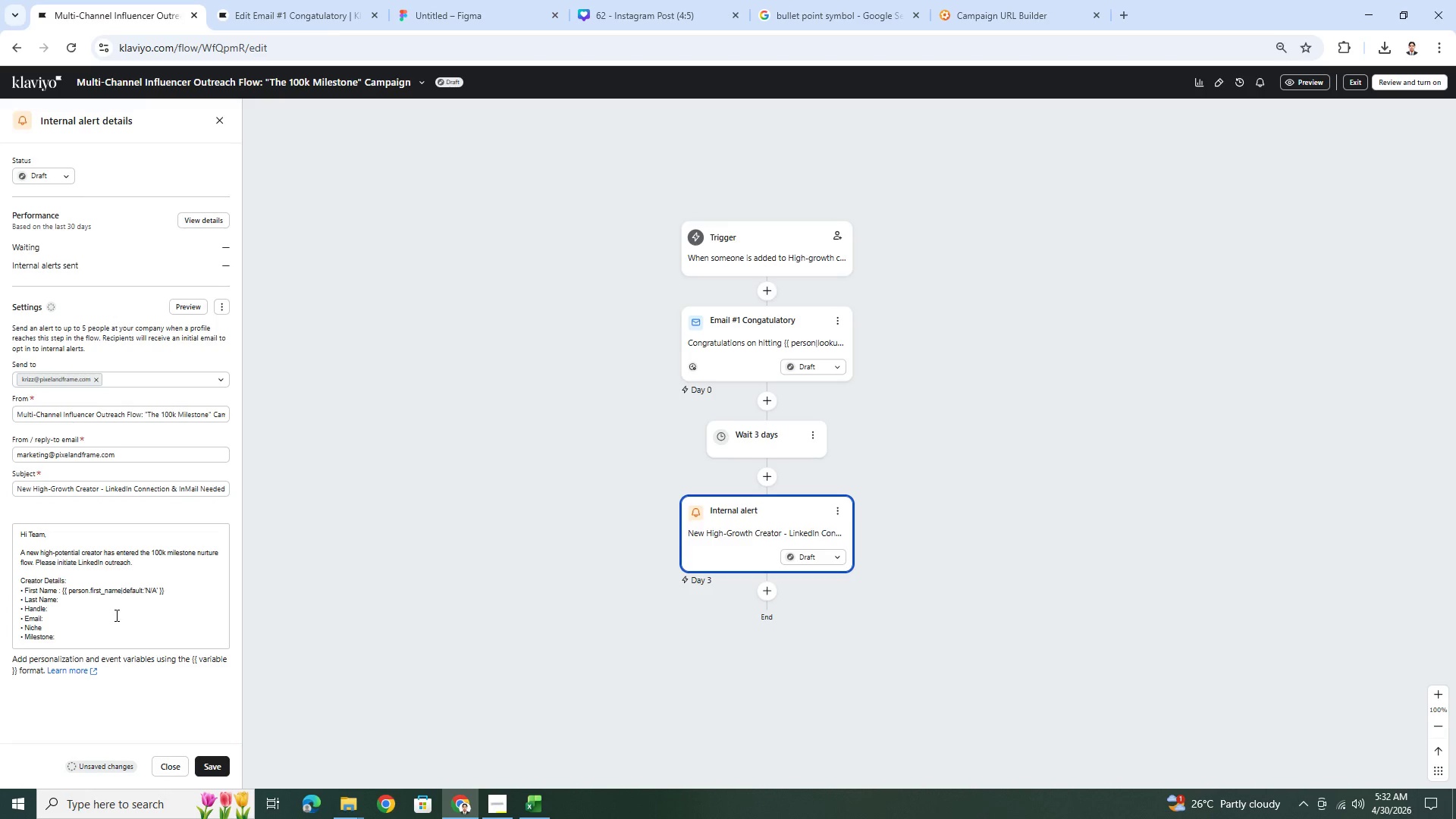 
left_click([325, 0])
 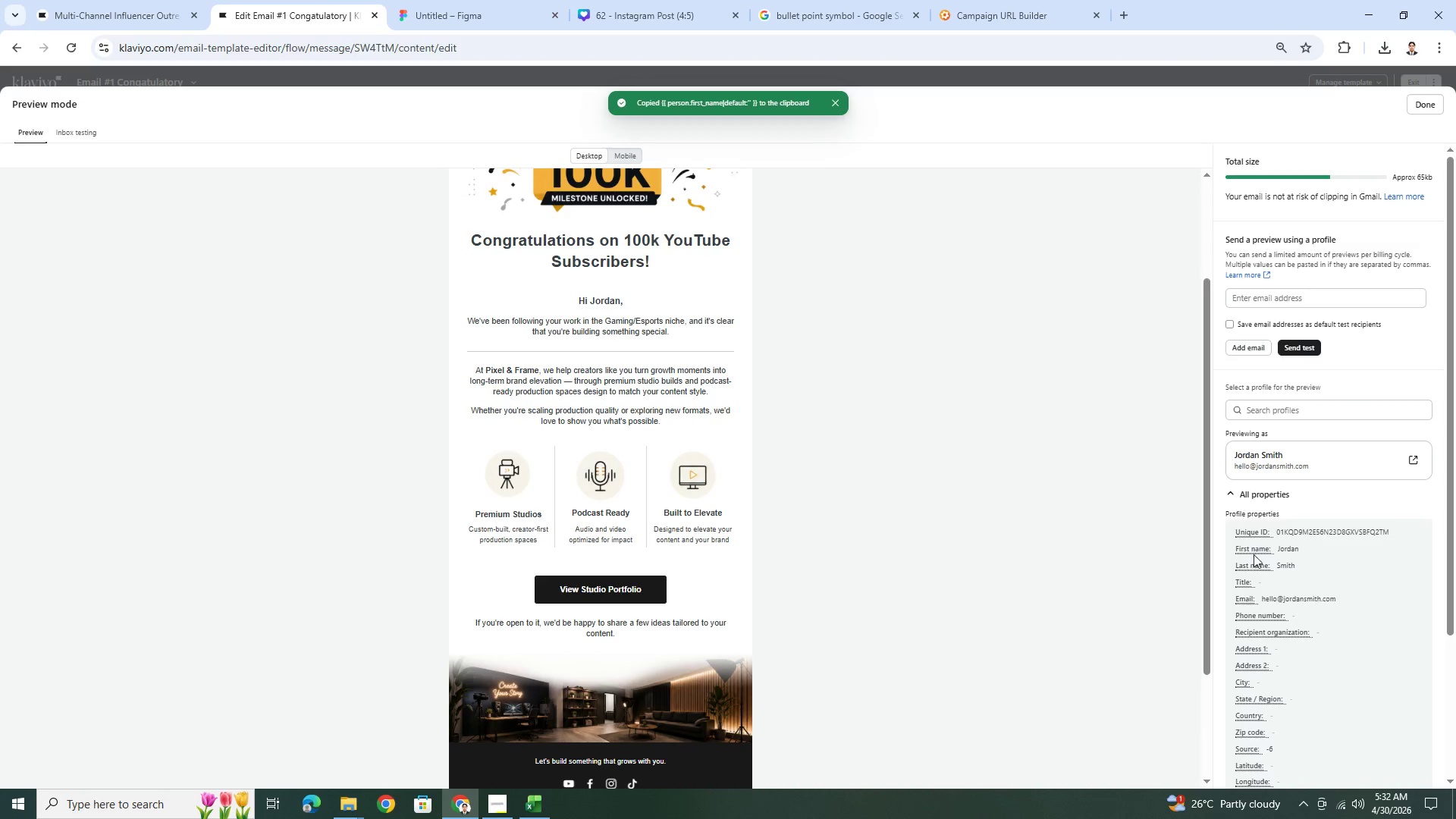 
left_click([1254, 565])
 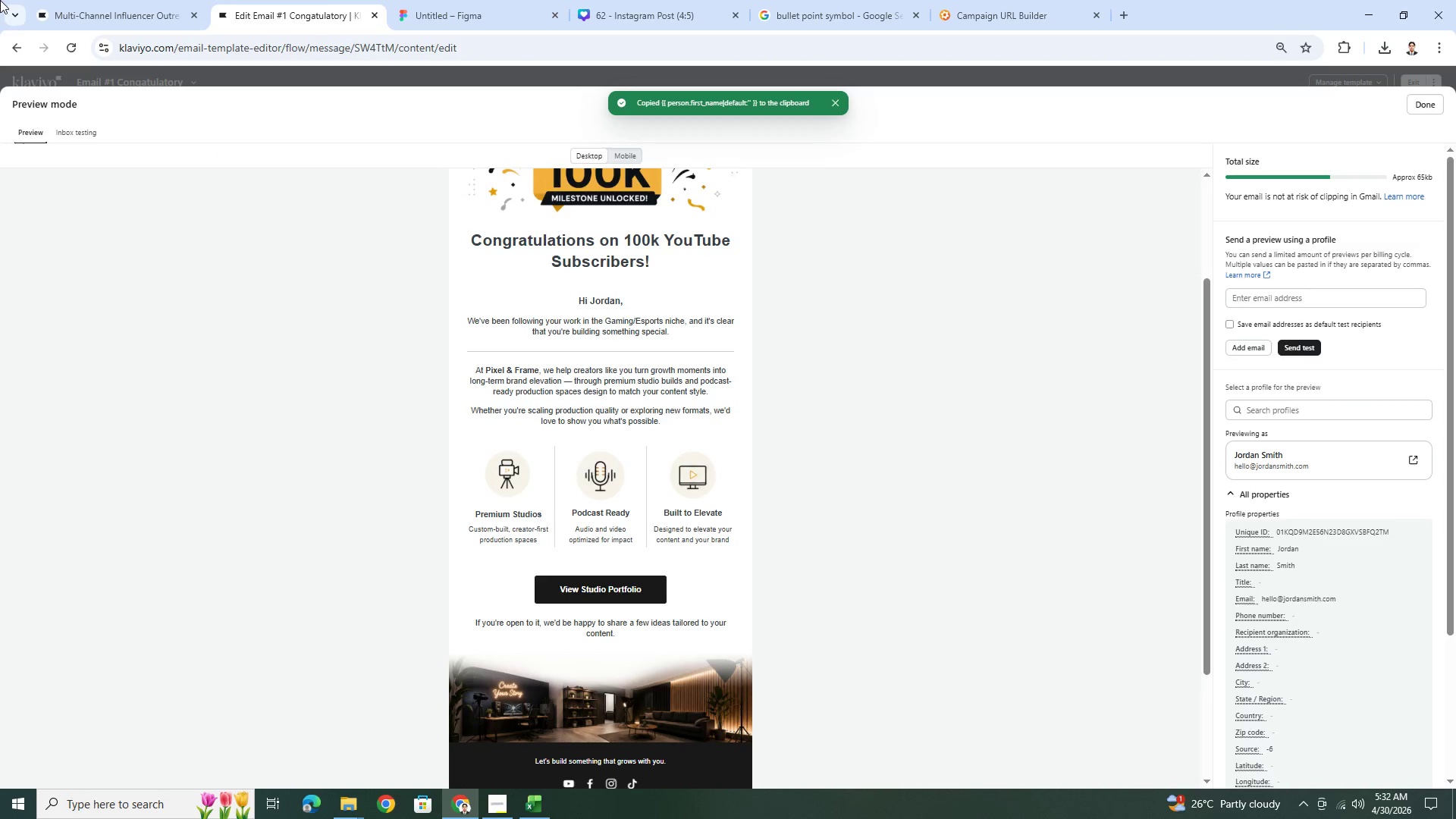 
left_click([52, 0])
 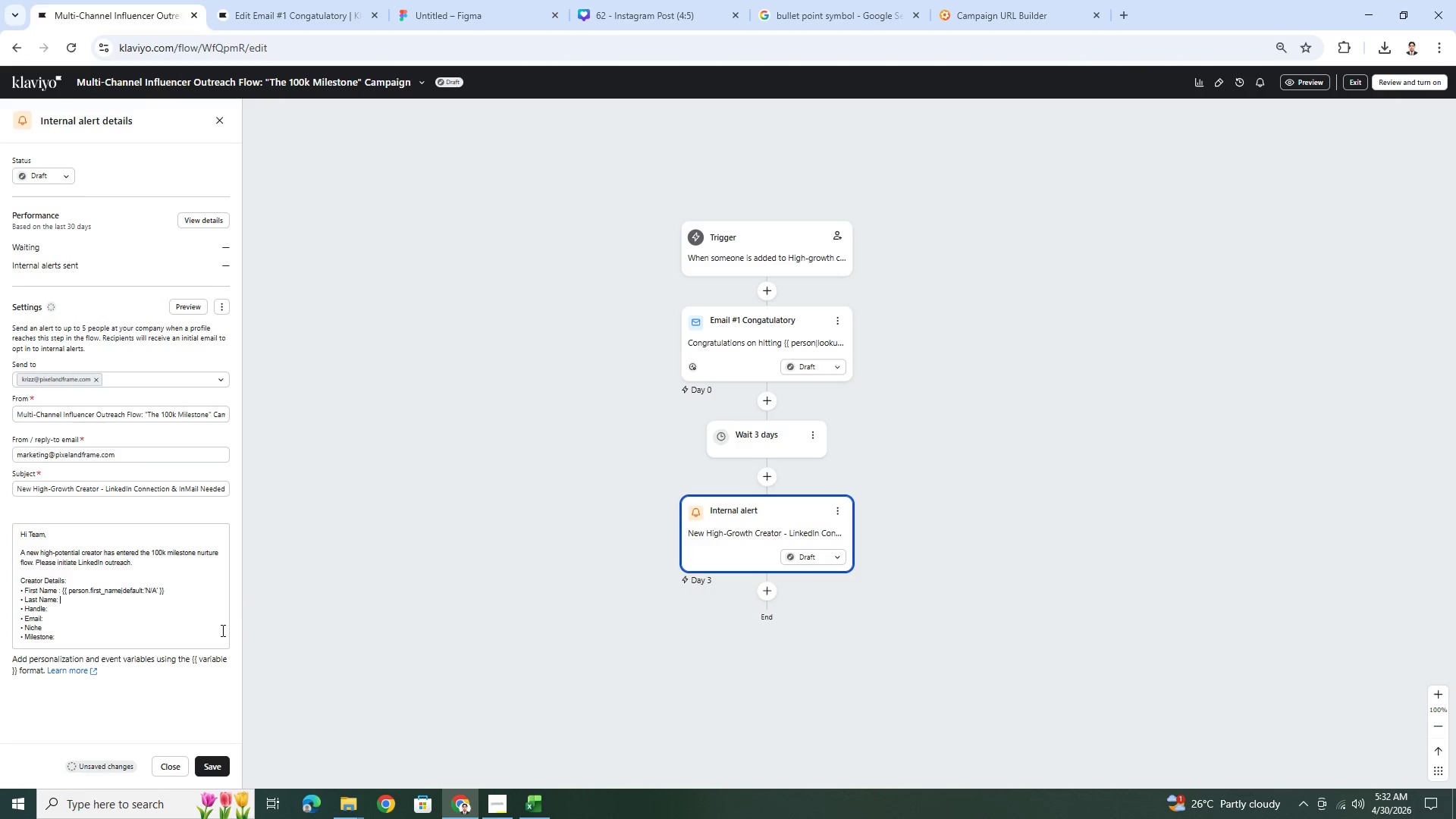 
key(Control+V)
 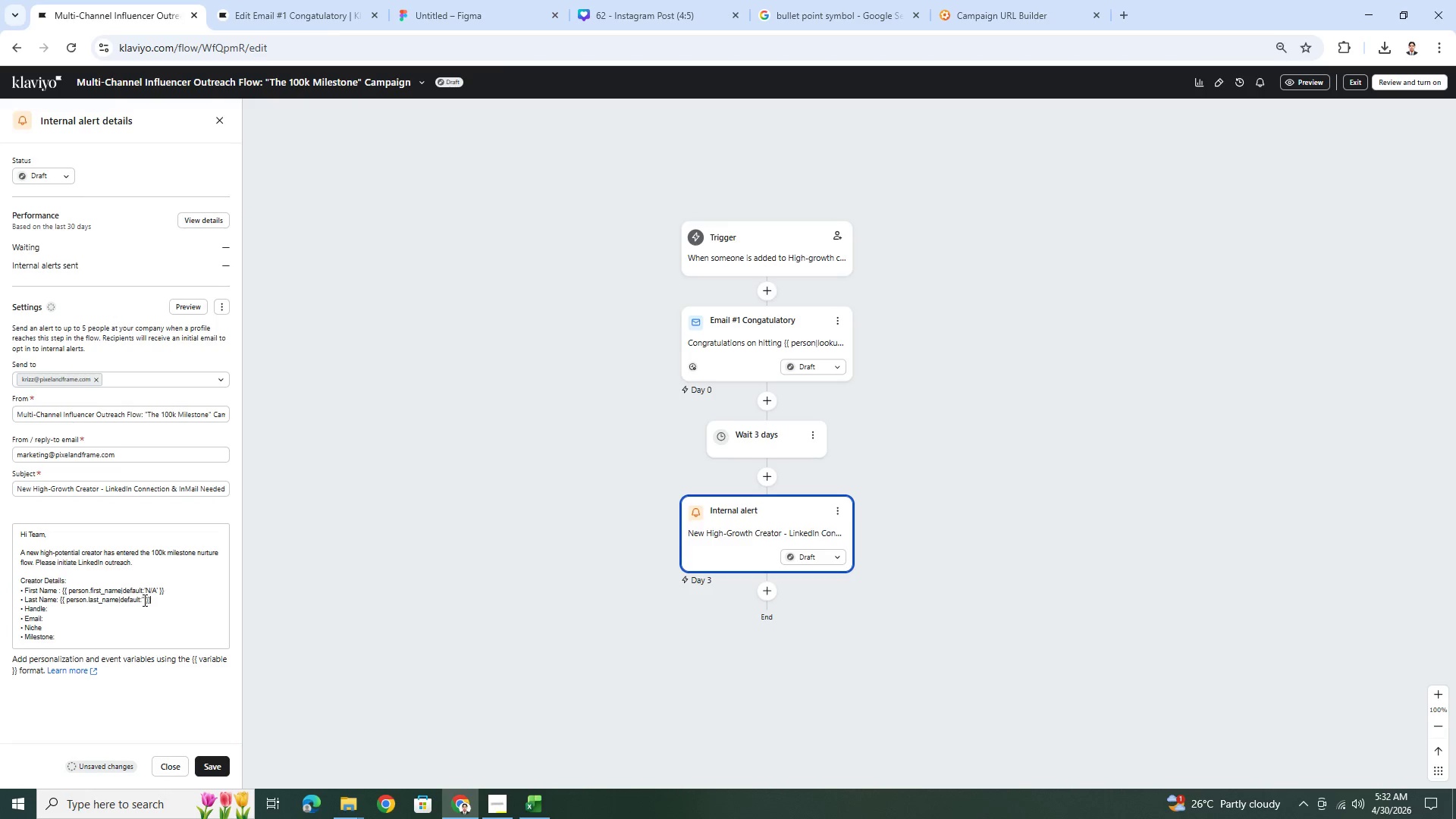 
left_click([143, 599])
 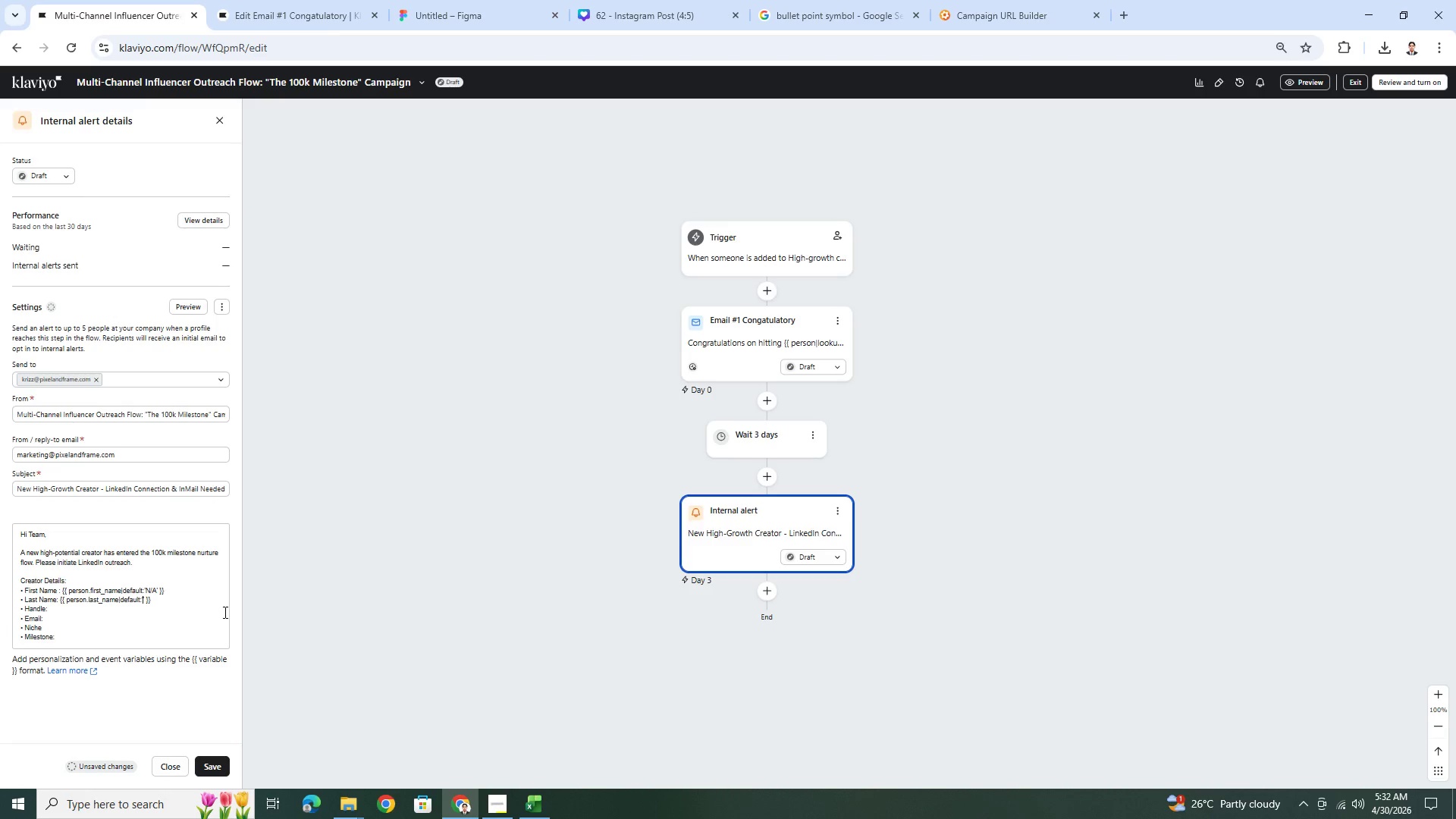 
key(Shift+N)
 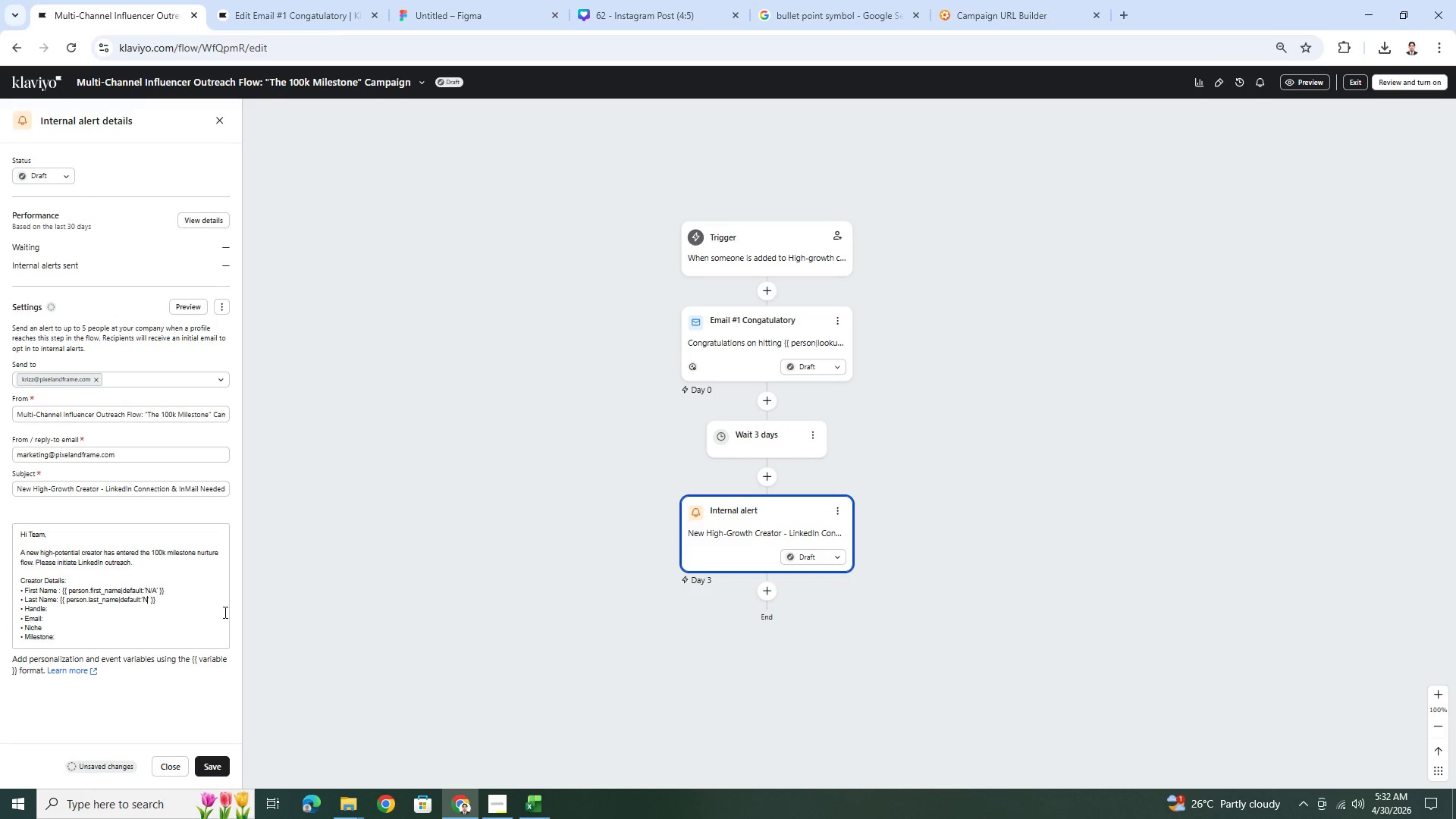 
key(Slash)
 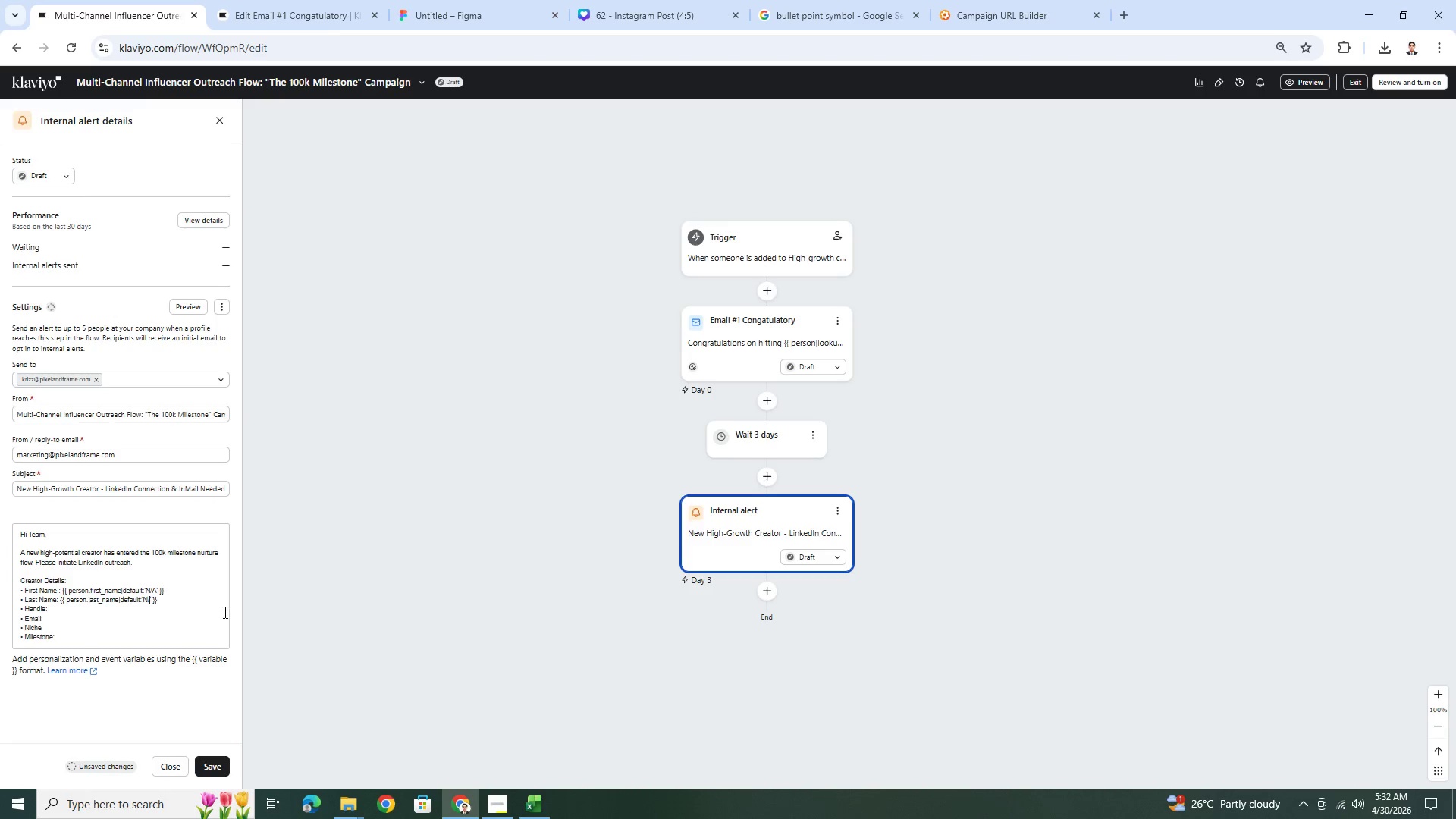 
key(Shift+ShiftLeft)
 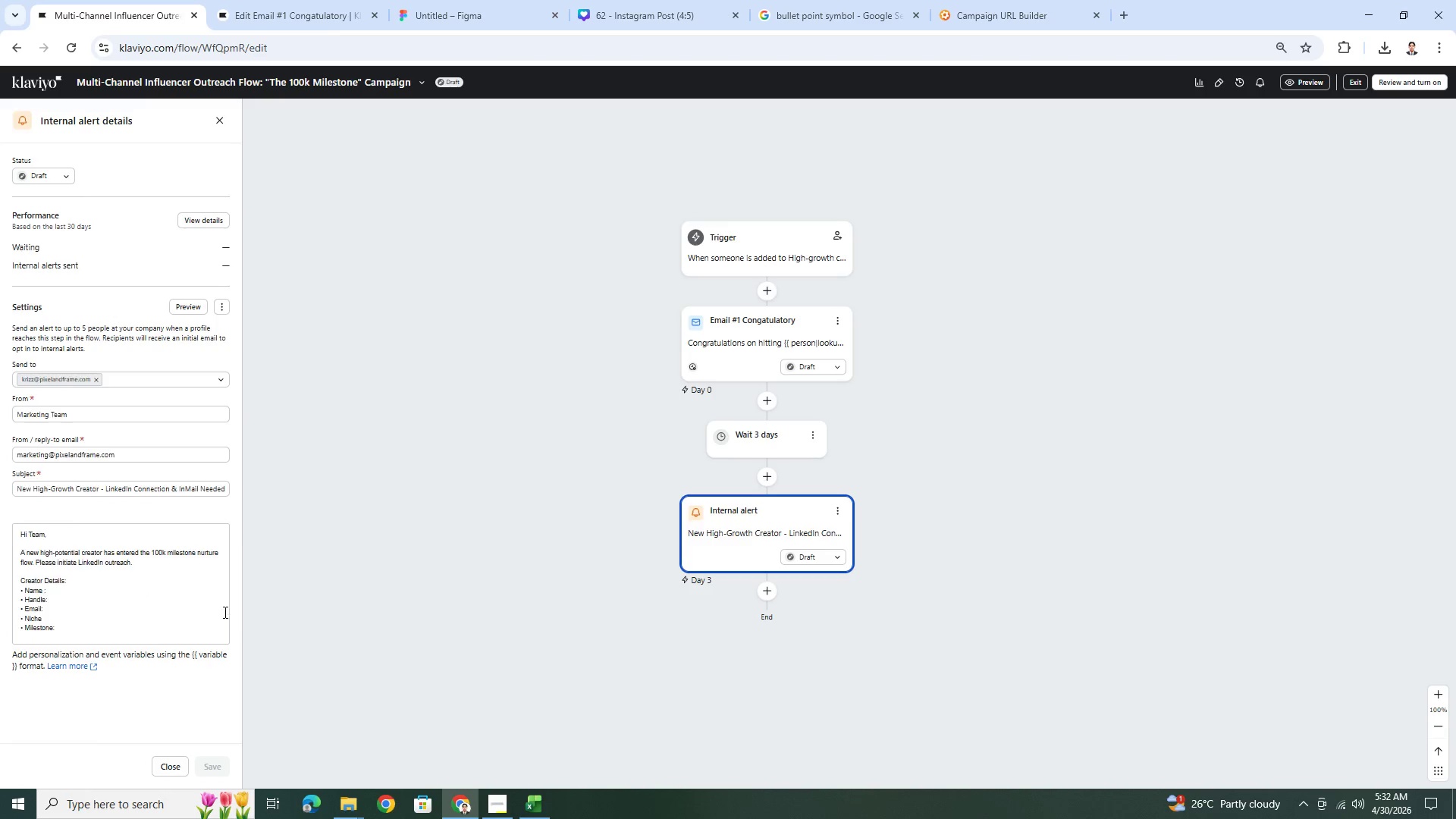 
key(Shift+A)
 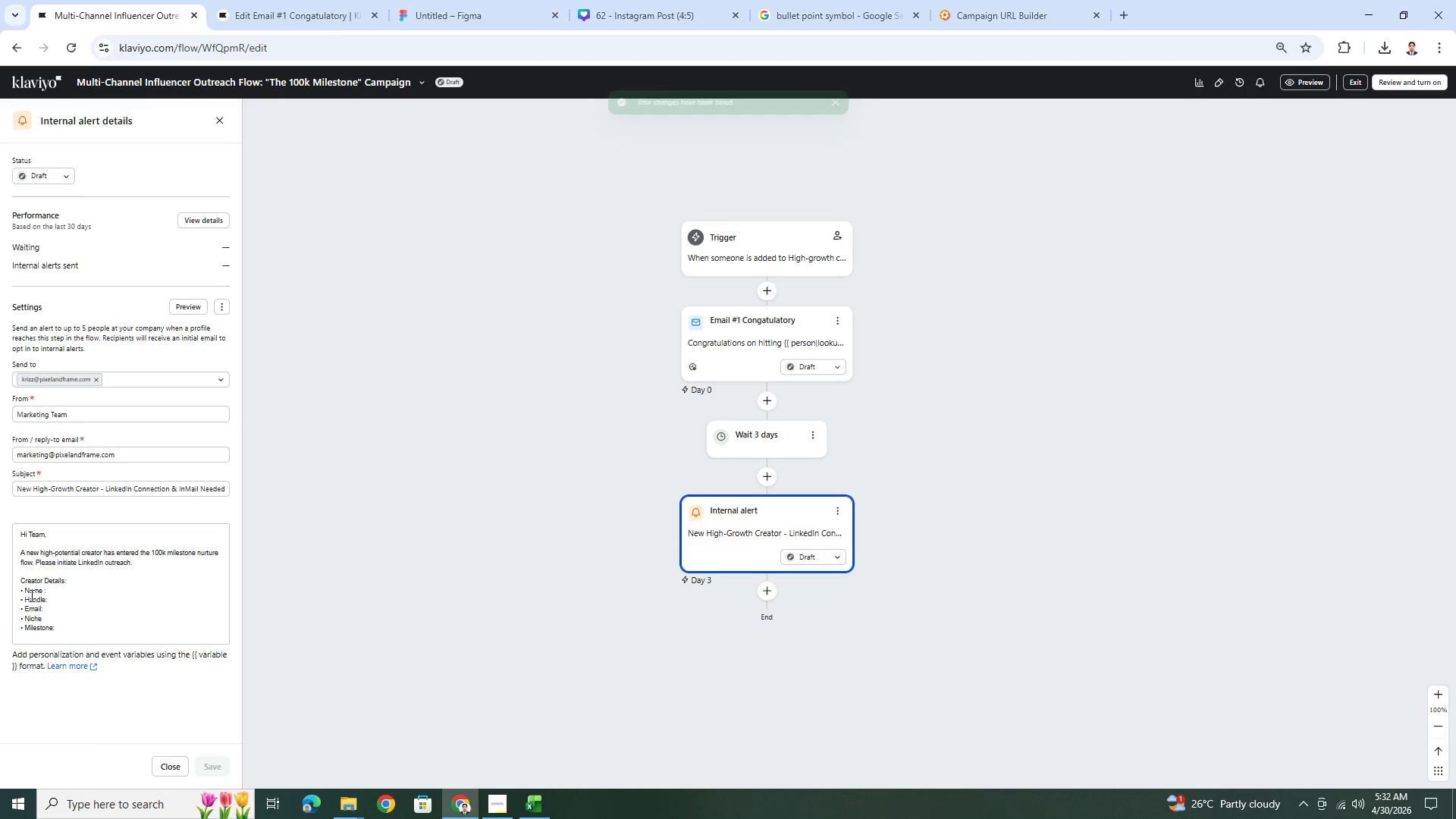 
wait(6.84)
 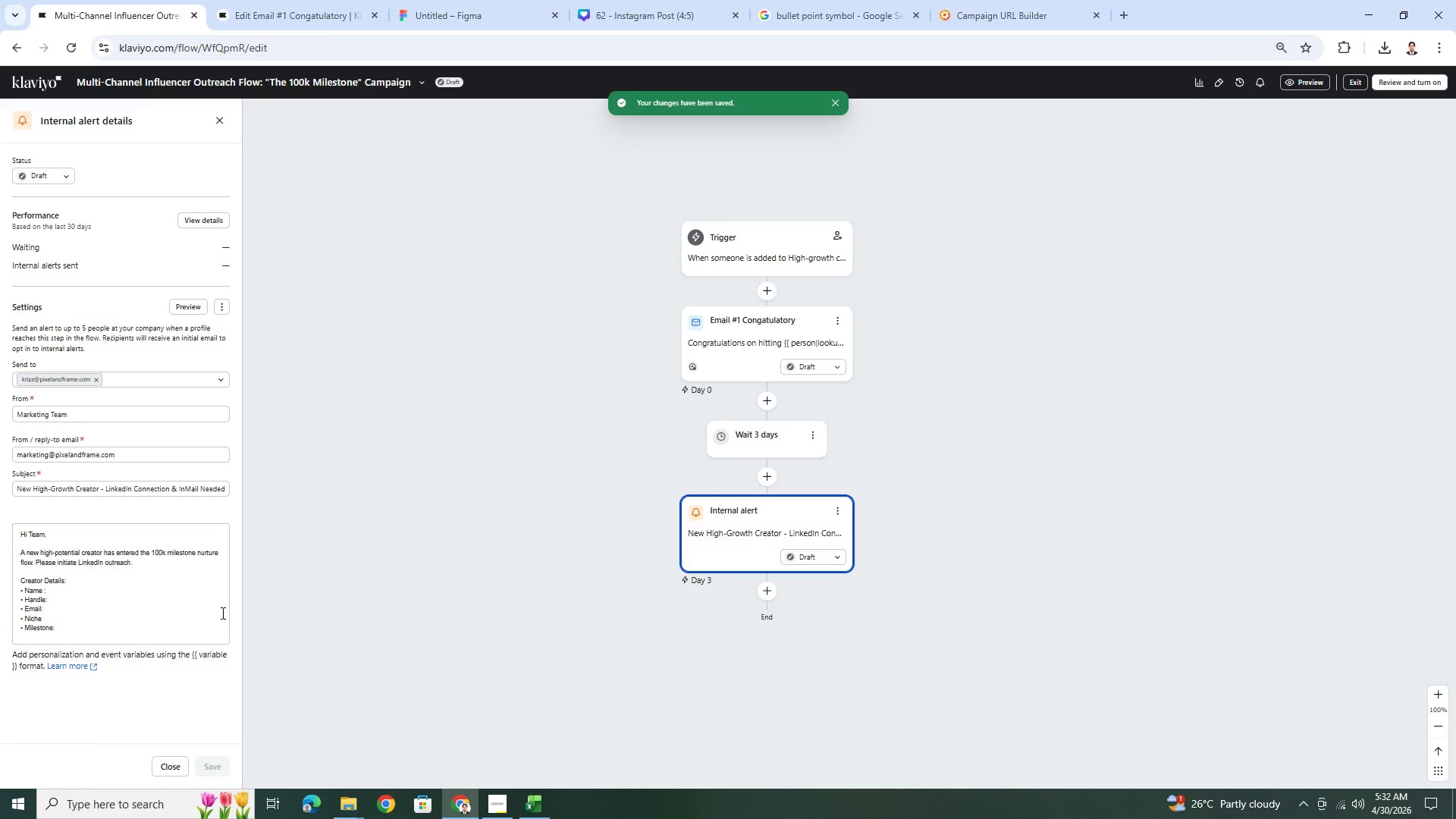 
left_click([26, 592])
 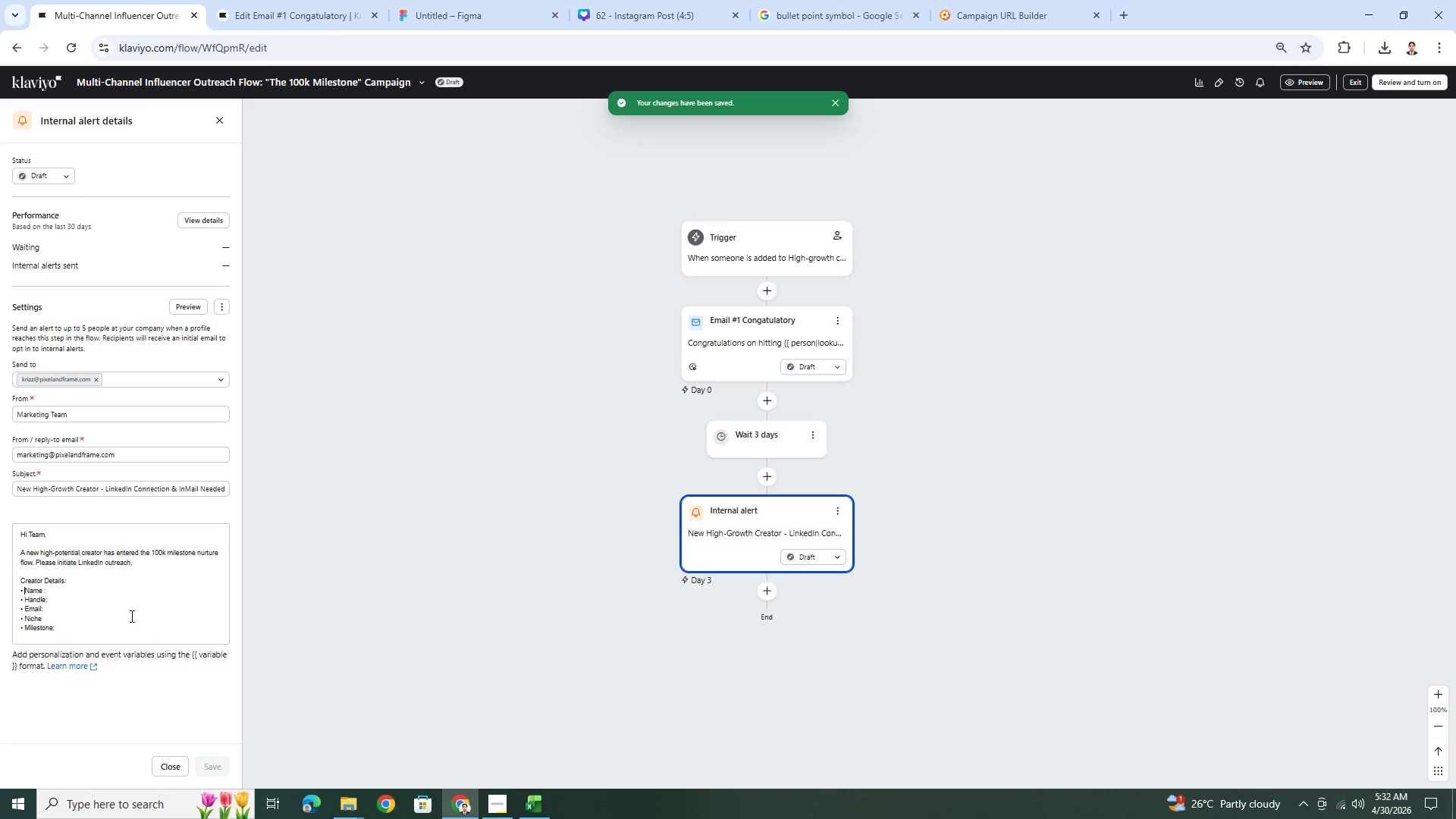 
type(First )
 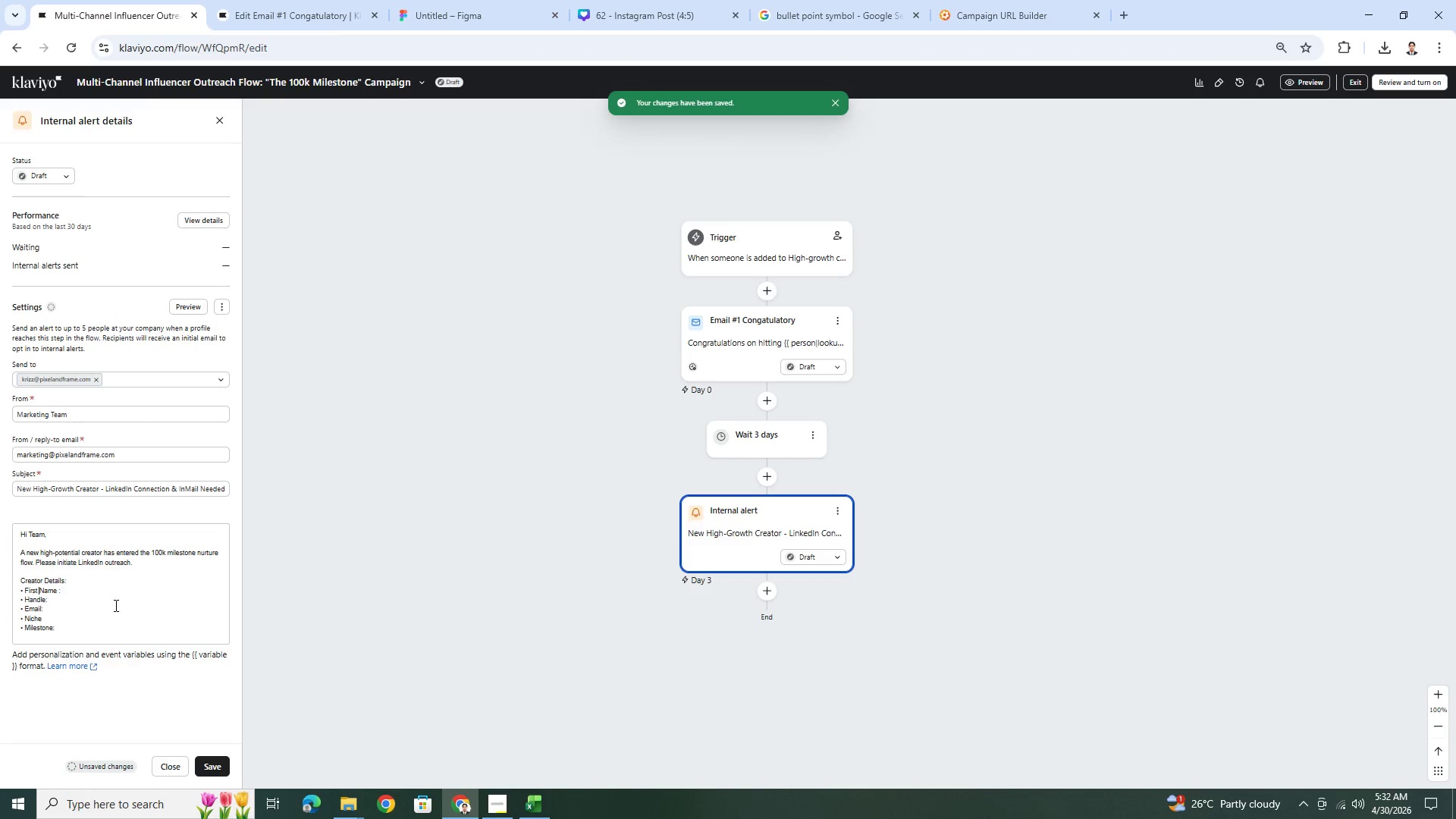 
left_click([111, 597])
 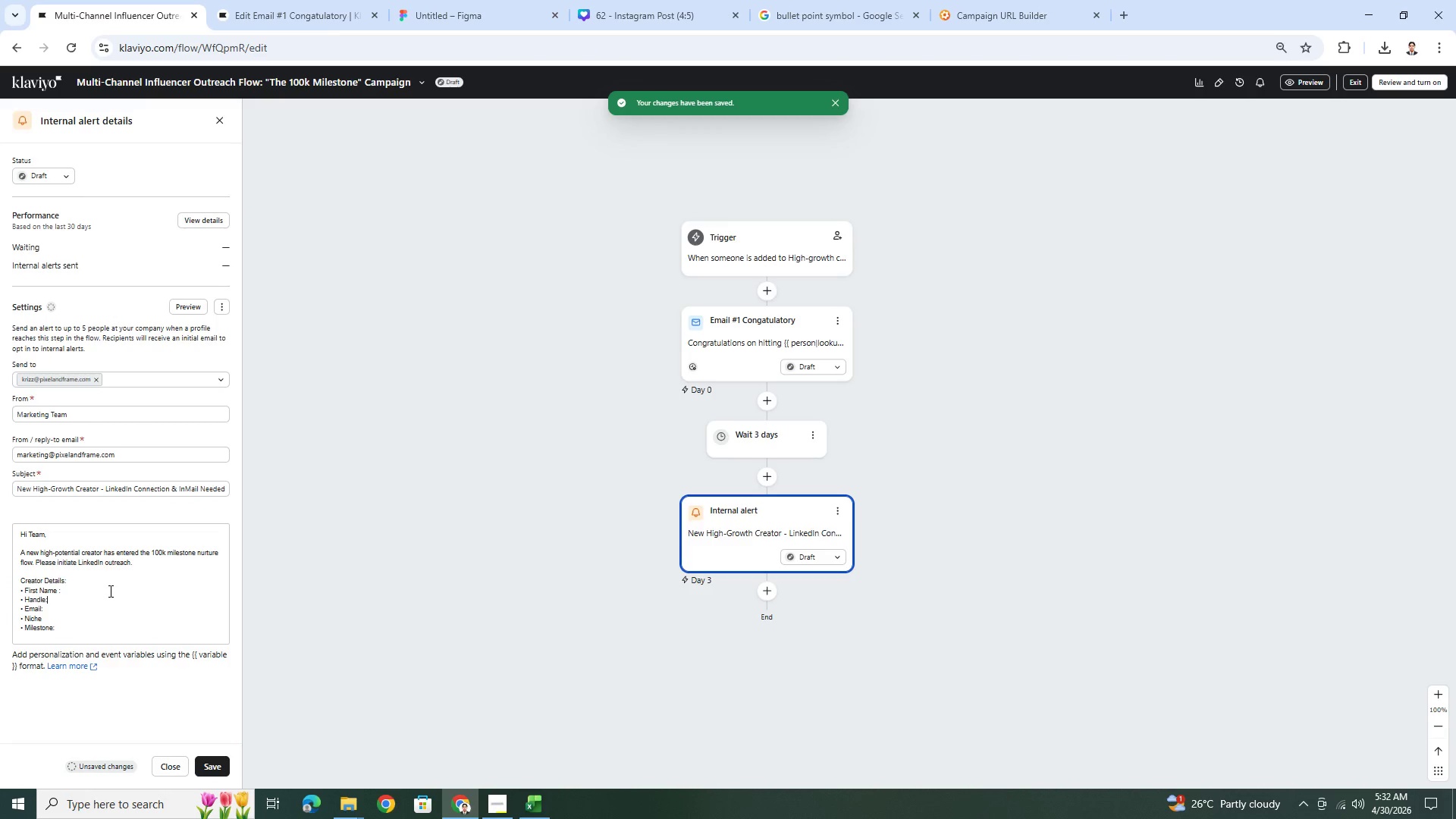 
left_click([109, 591])
 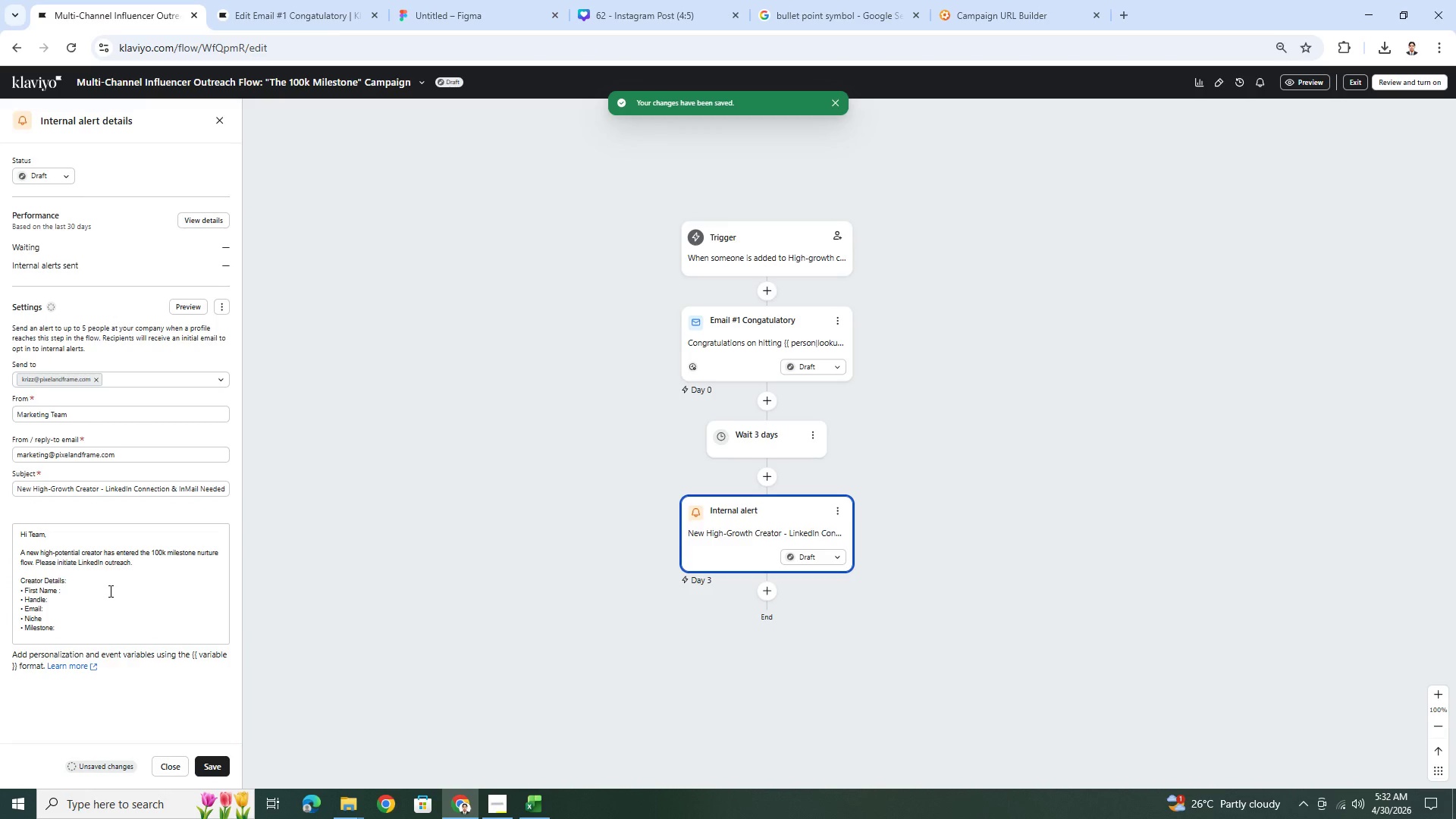 
key(Enter)
 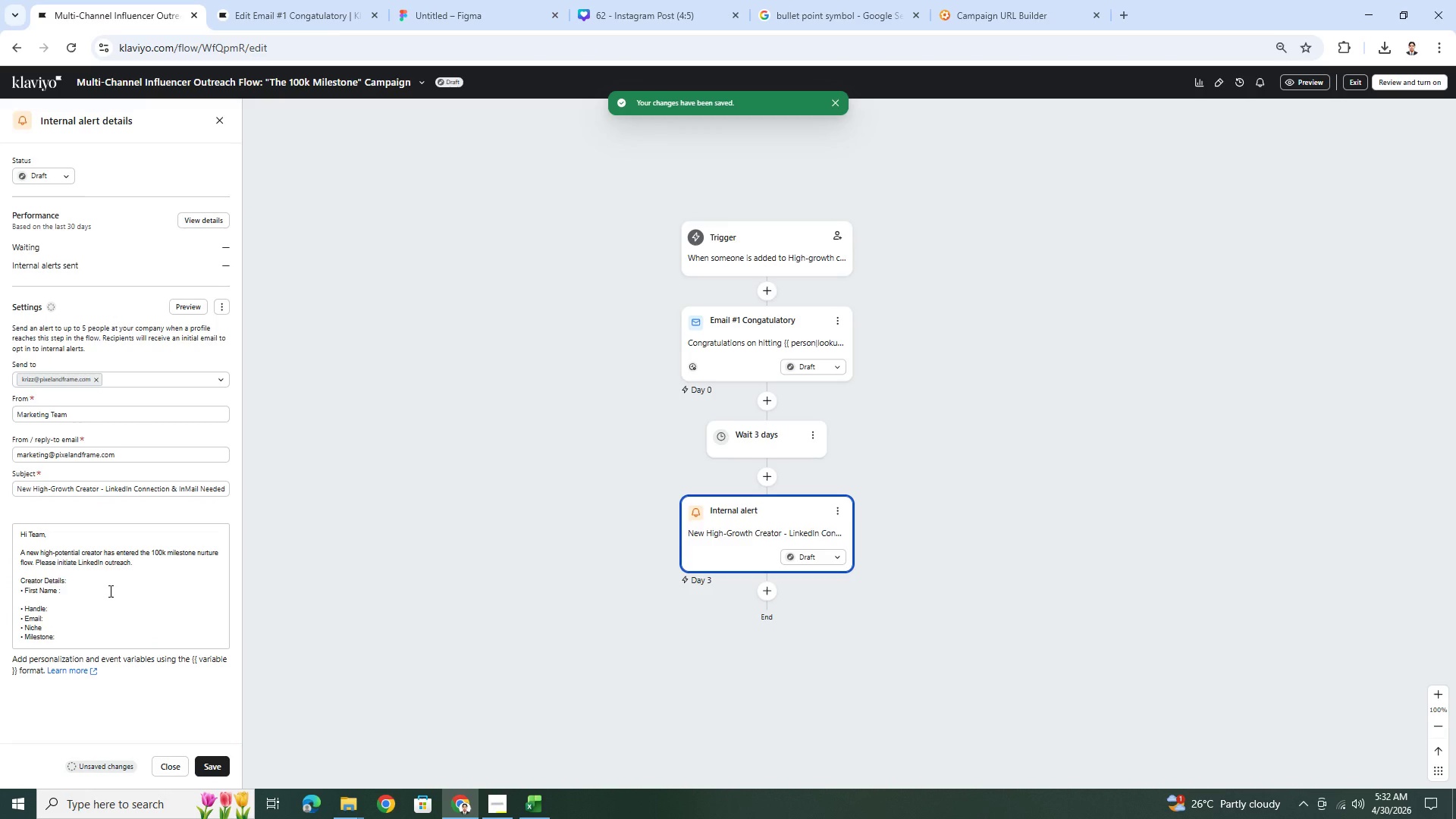 
key(Control+V)
 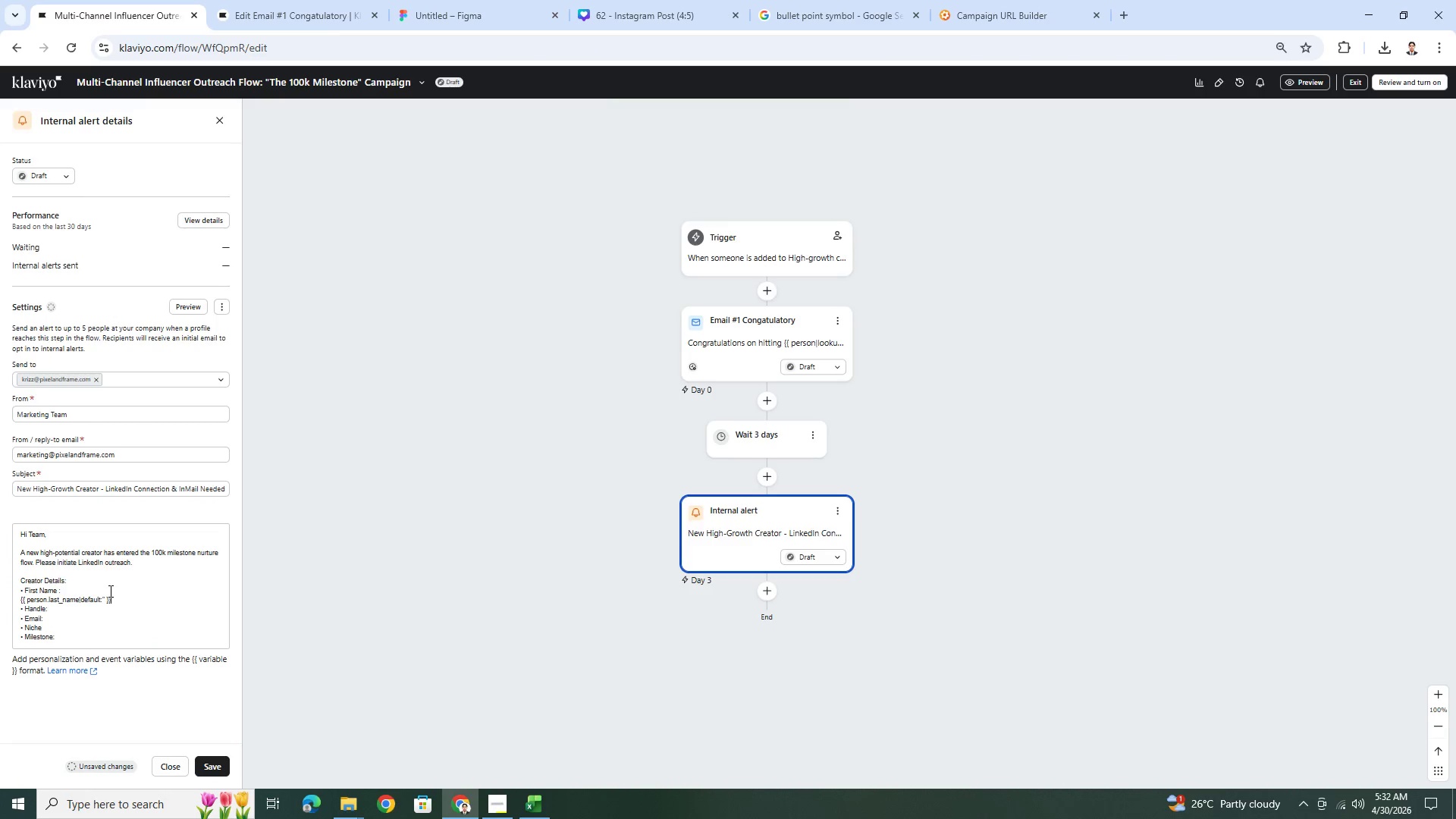 
key(Control+Z)
 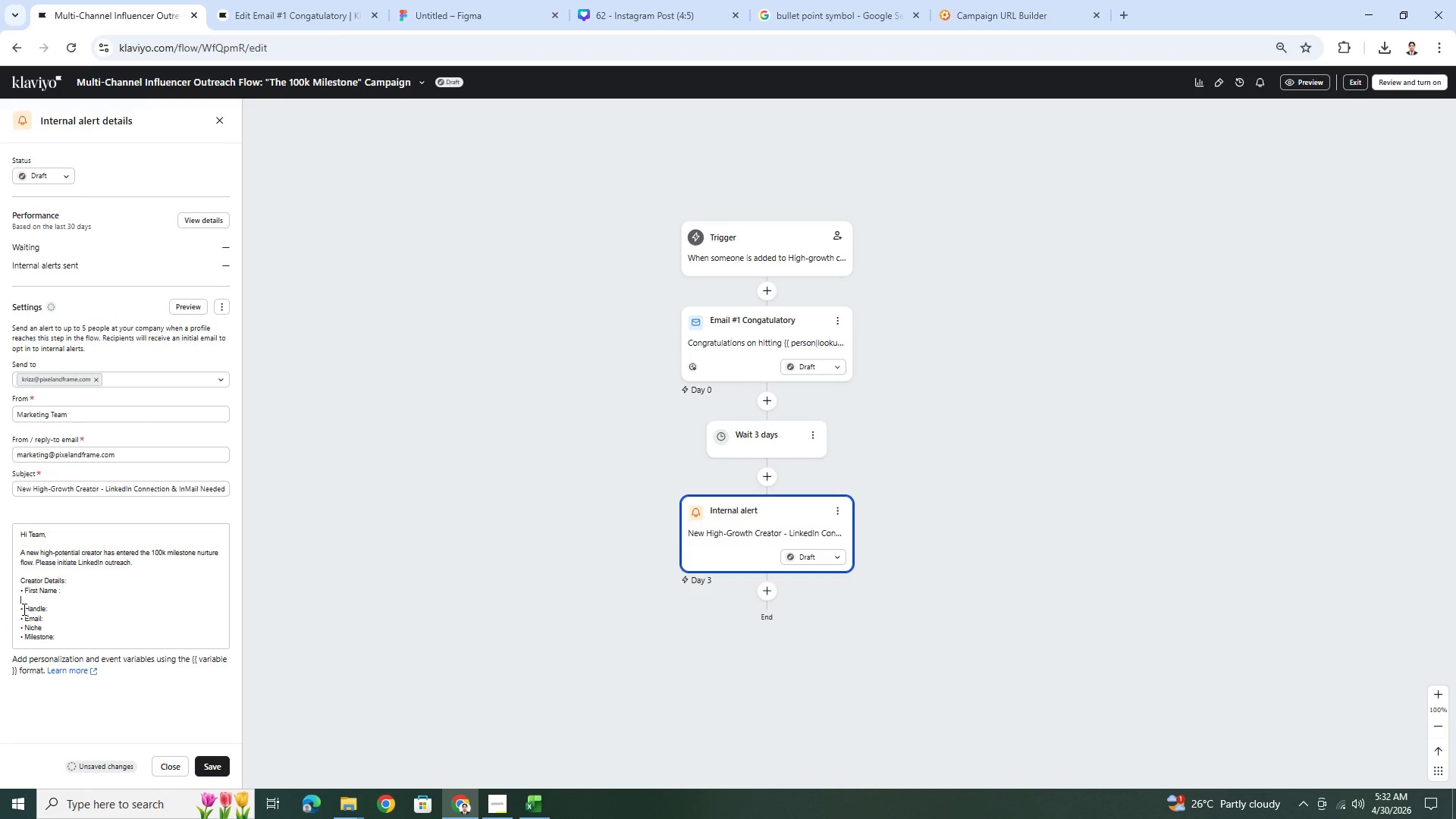 
left_click([32, 597])
 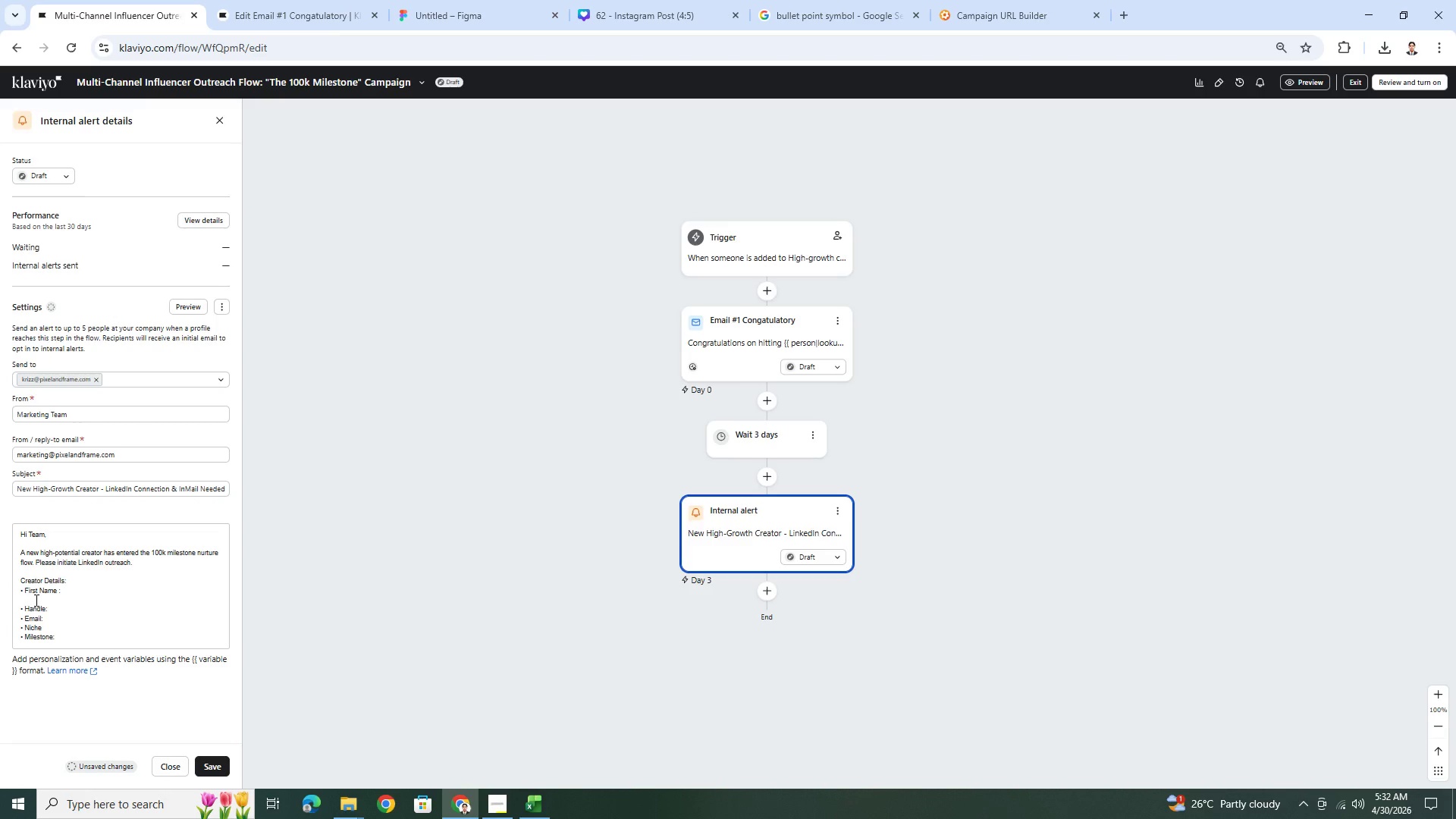 
type(Last na,me)
key(Backspace)
key(Backspace)
key(Backspace)
type(me: )
 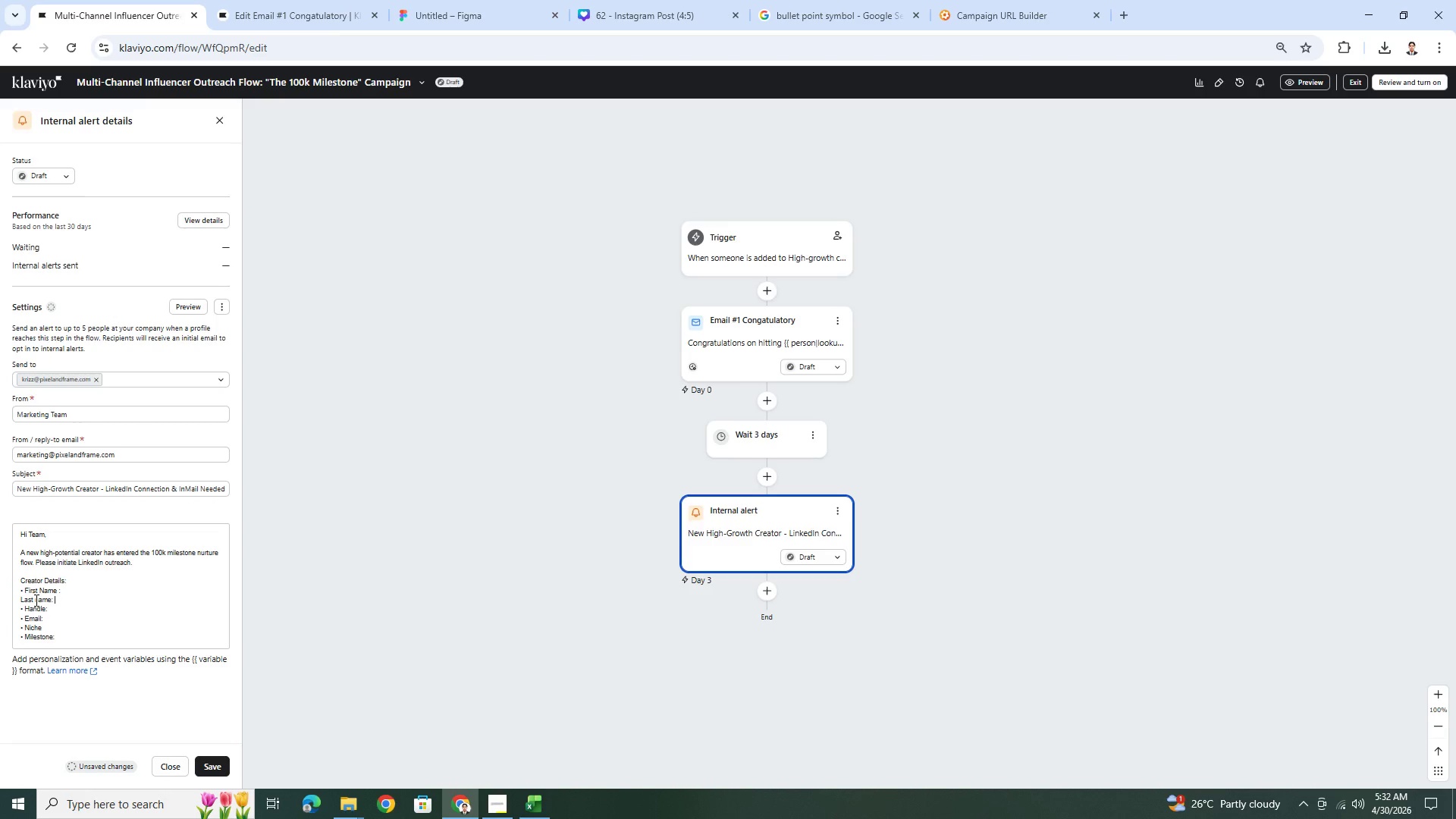 
key(Control+V)
 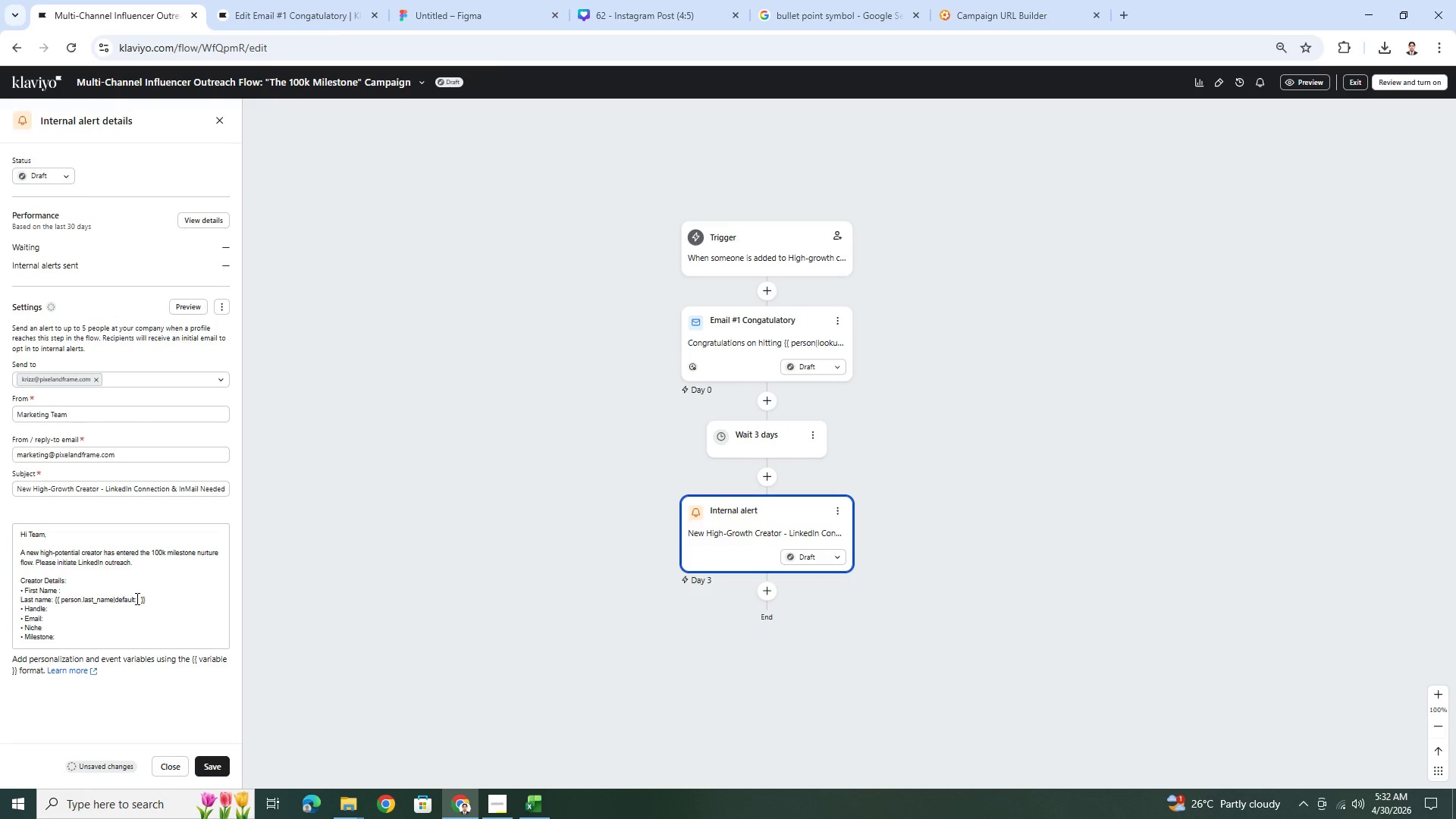 
left_click([138, 598])
 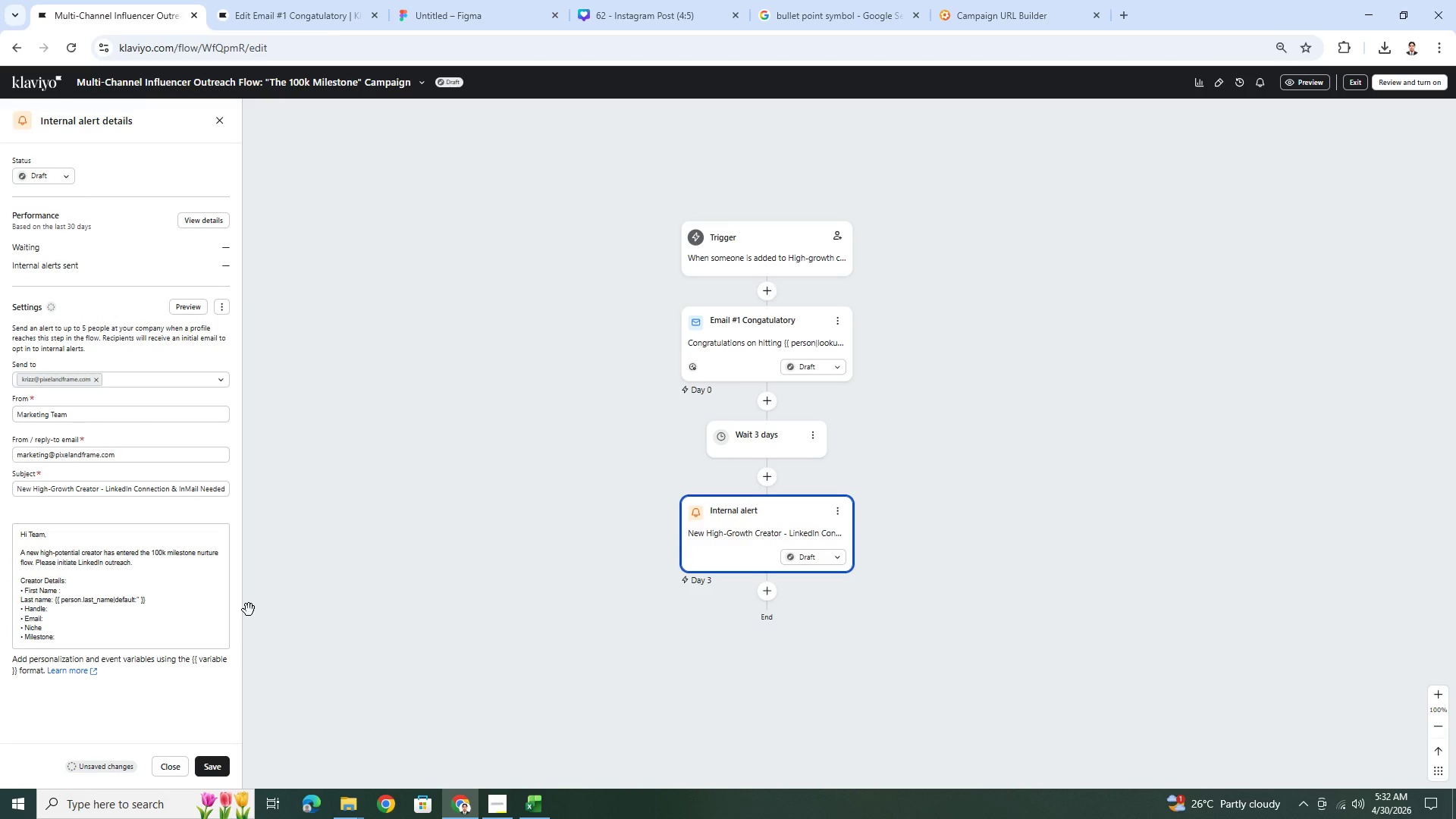 
key(Shift+ShiftLeft)
 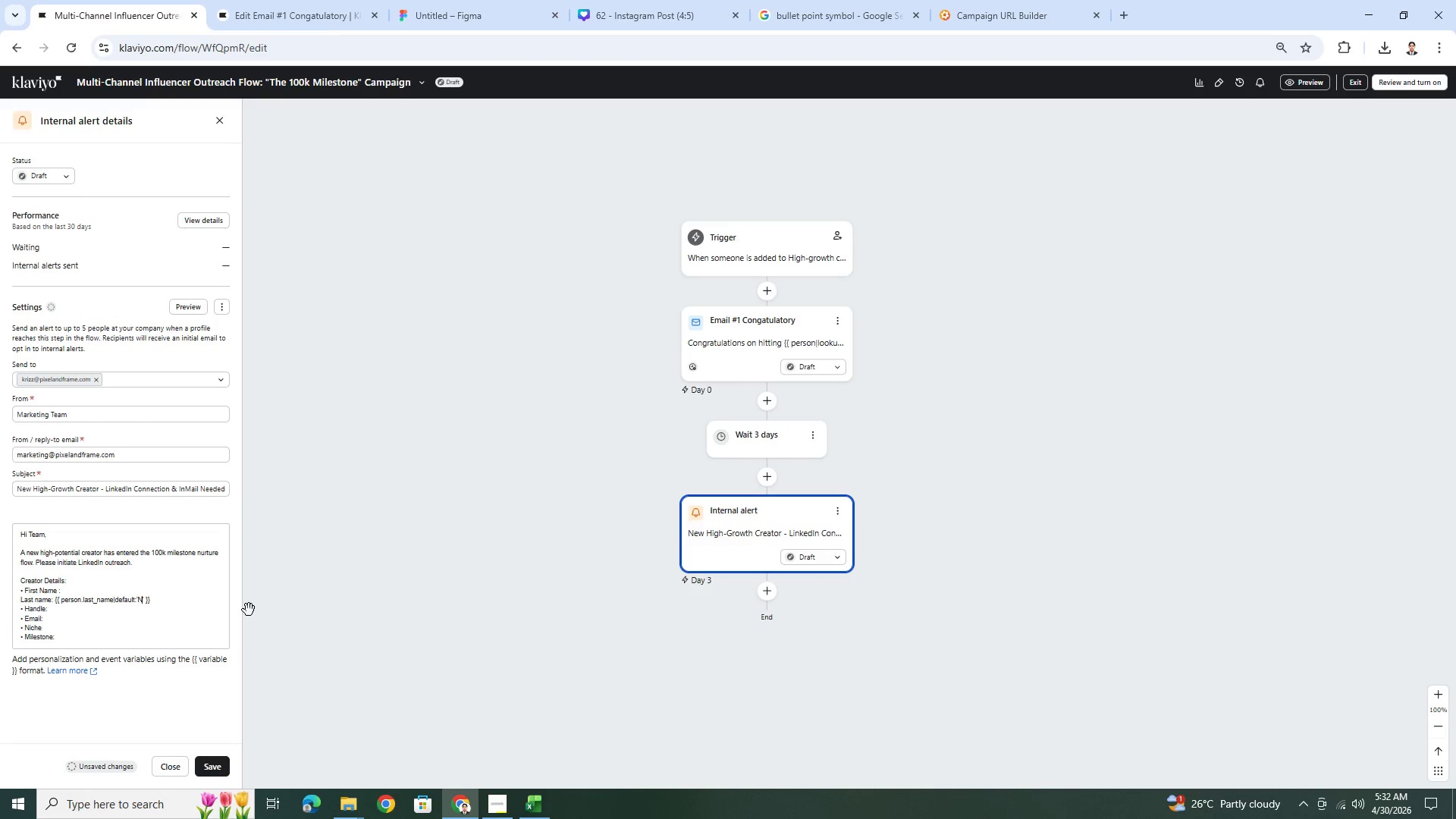 
key(Shift+N)
 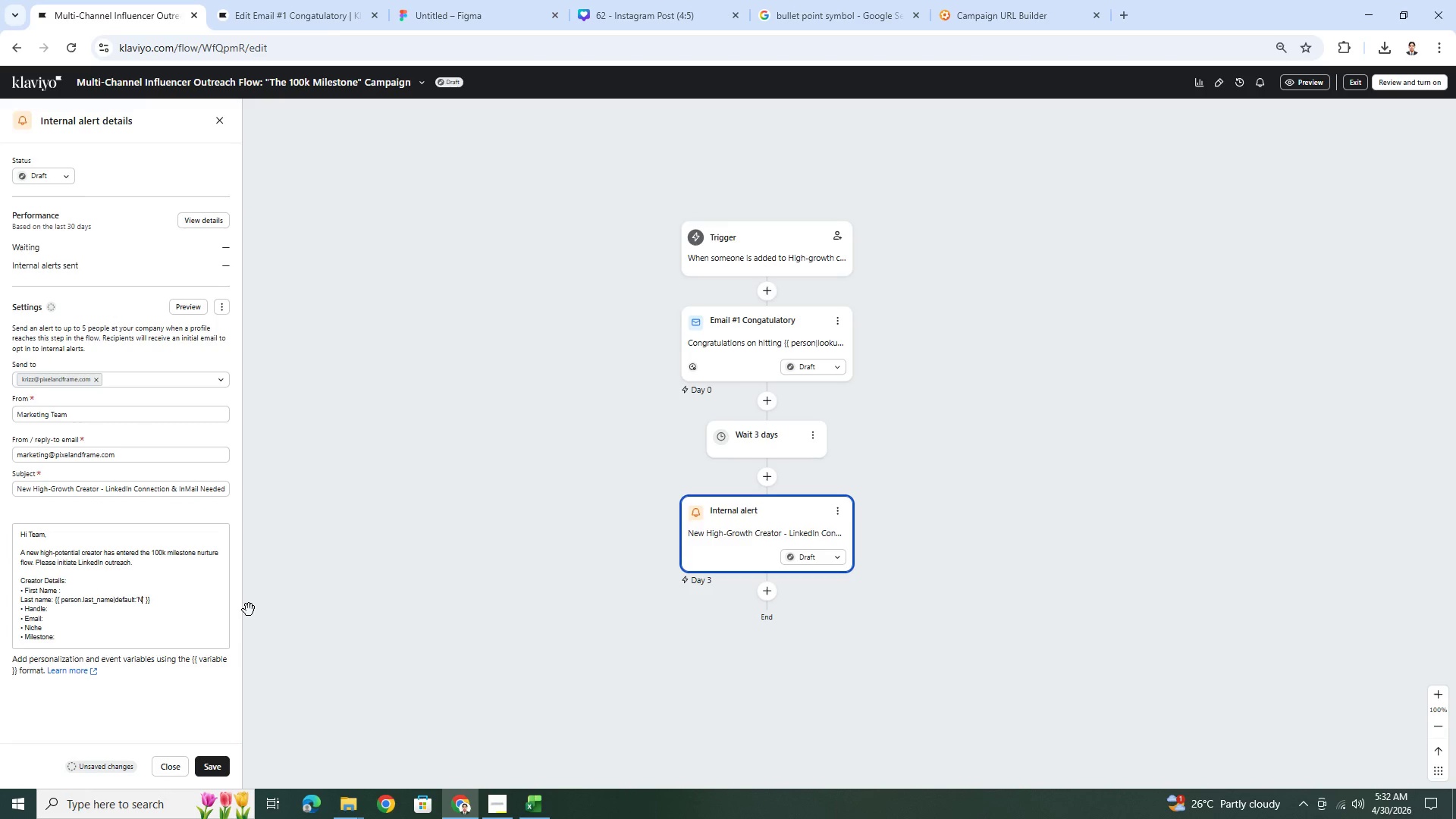 
key(Slash)
 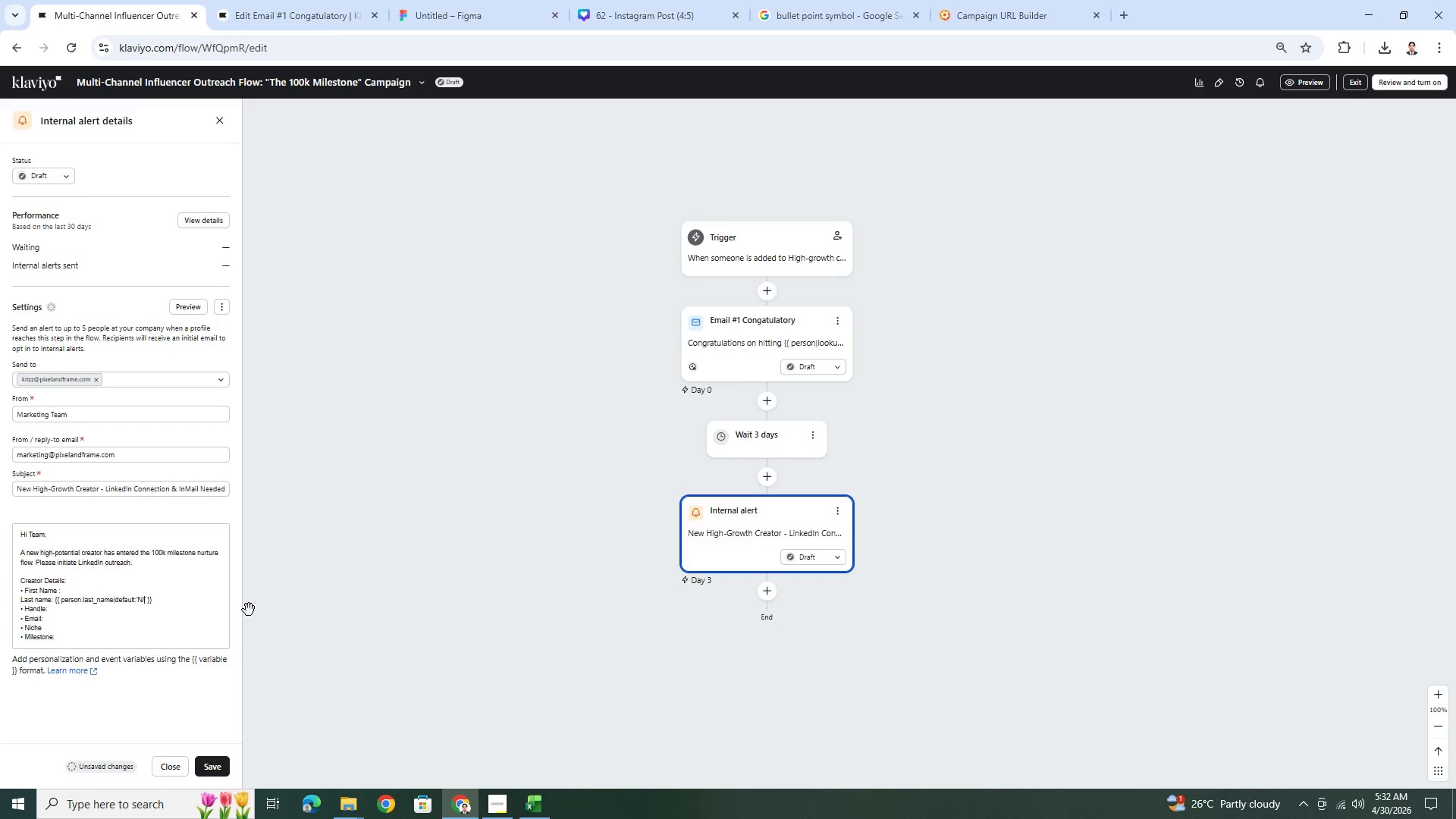 
key(Shift+A)
 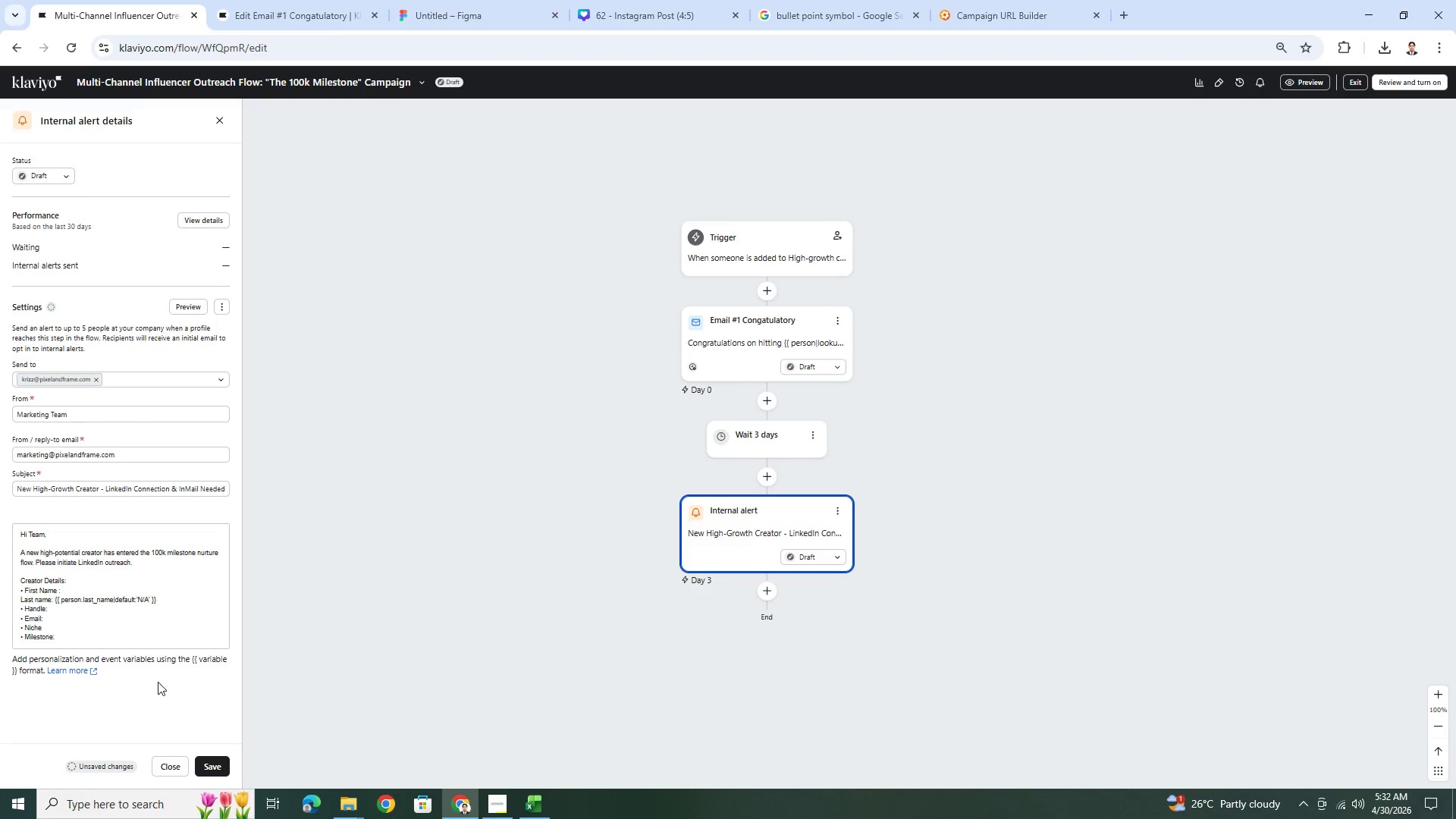 
left_click([228, 765])
 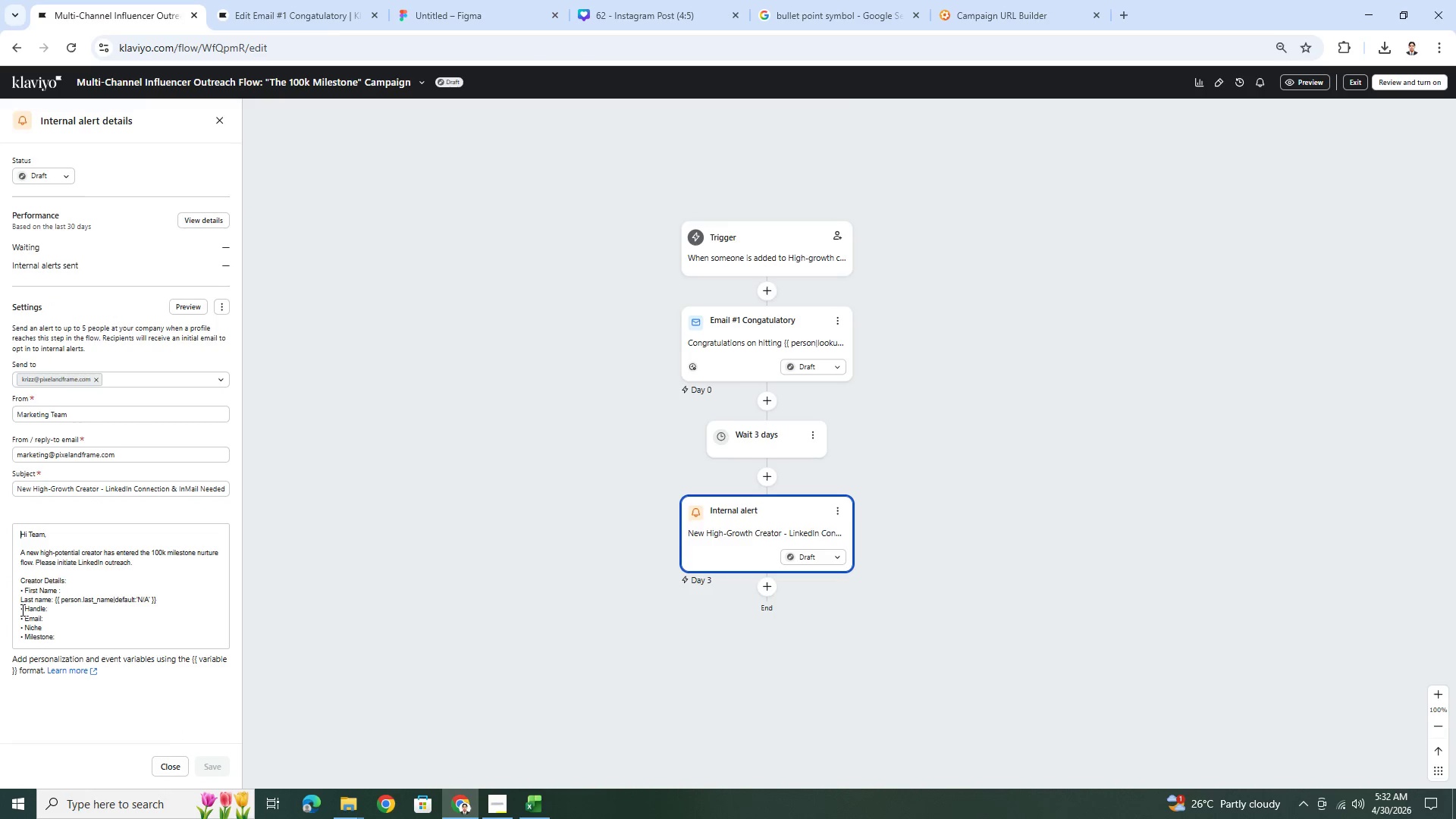 
left_click([21, 610])
 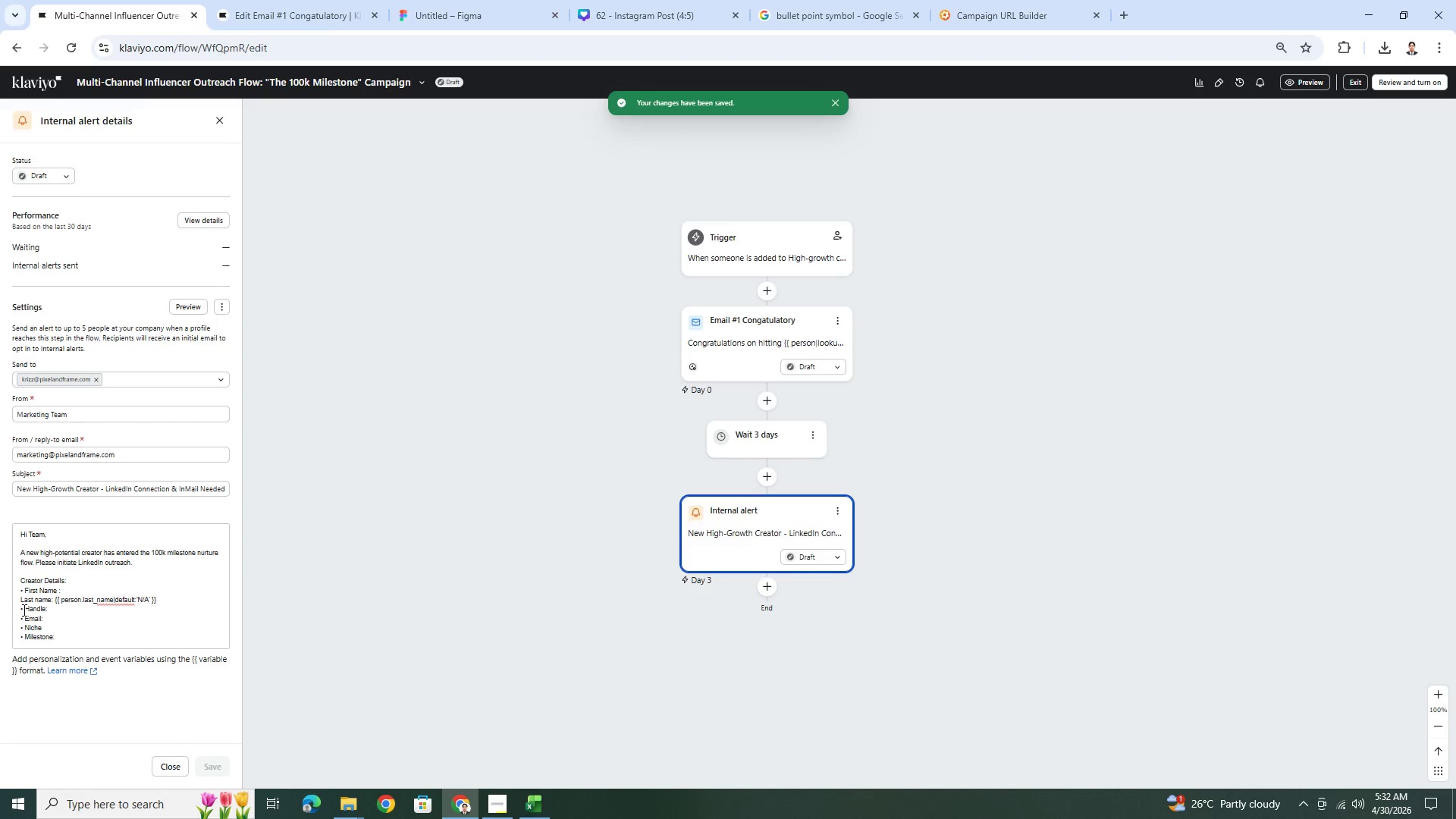 
left_click_drag(start_coordinate=[23, 610], to_coordinate=[17, 609])
 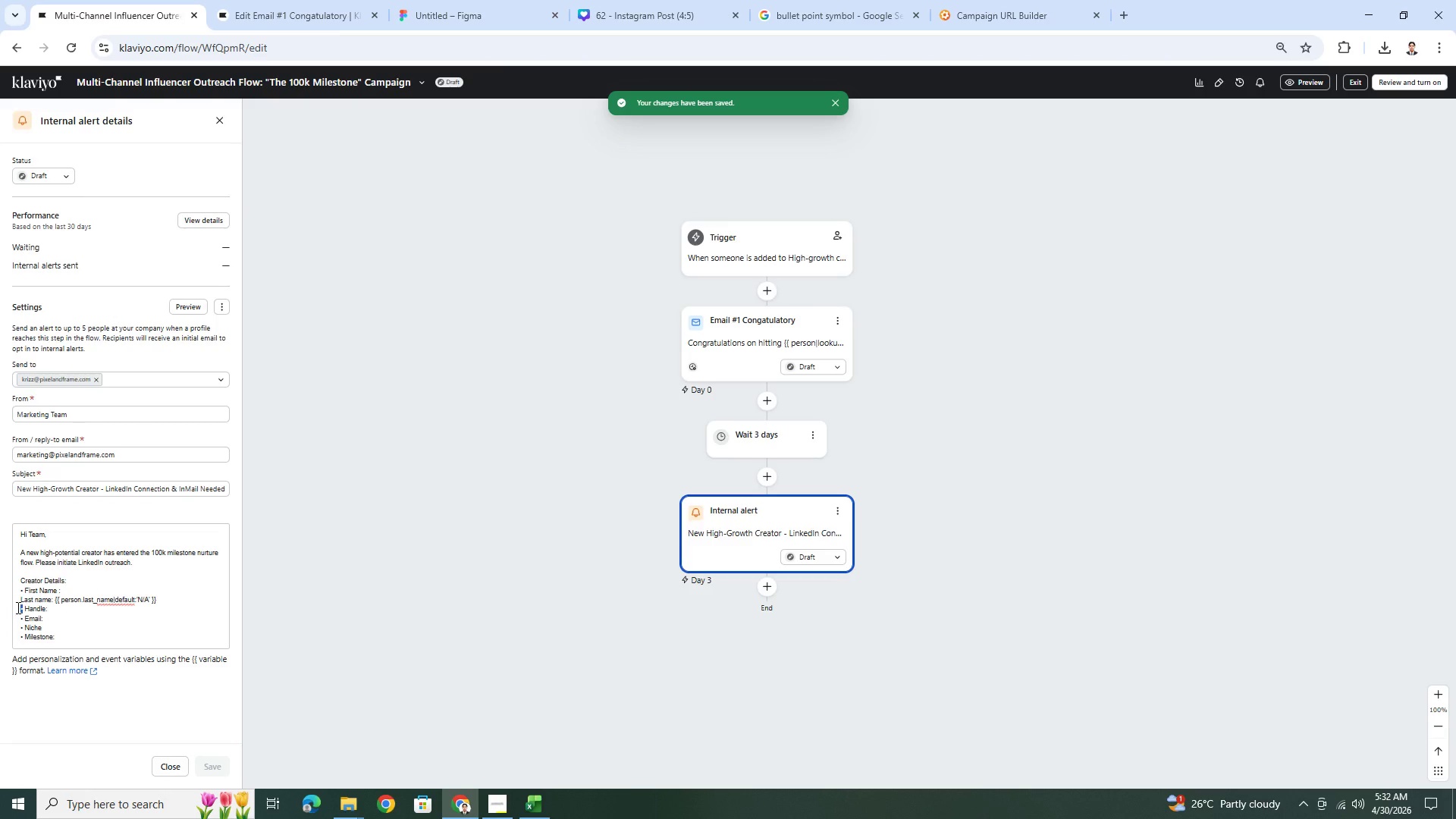 
key(Control+C)
 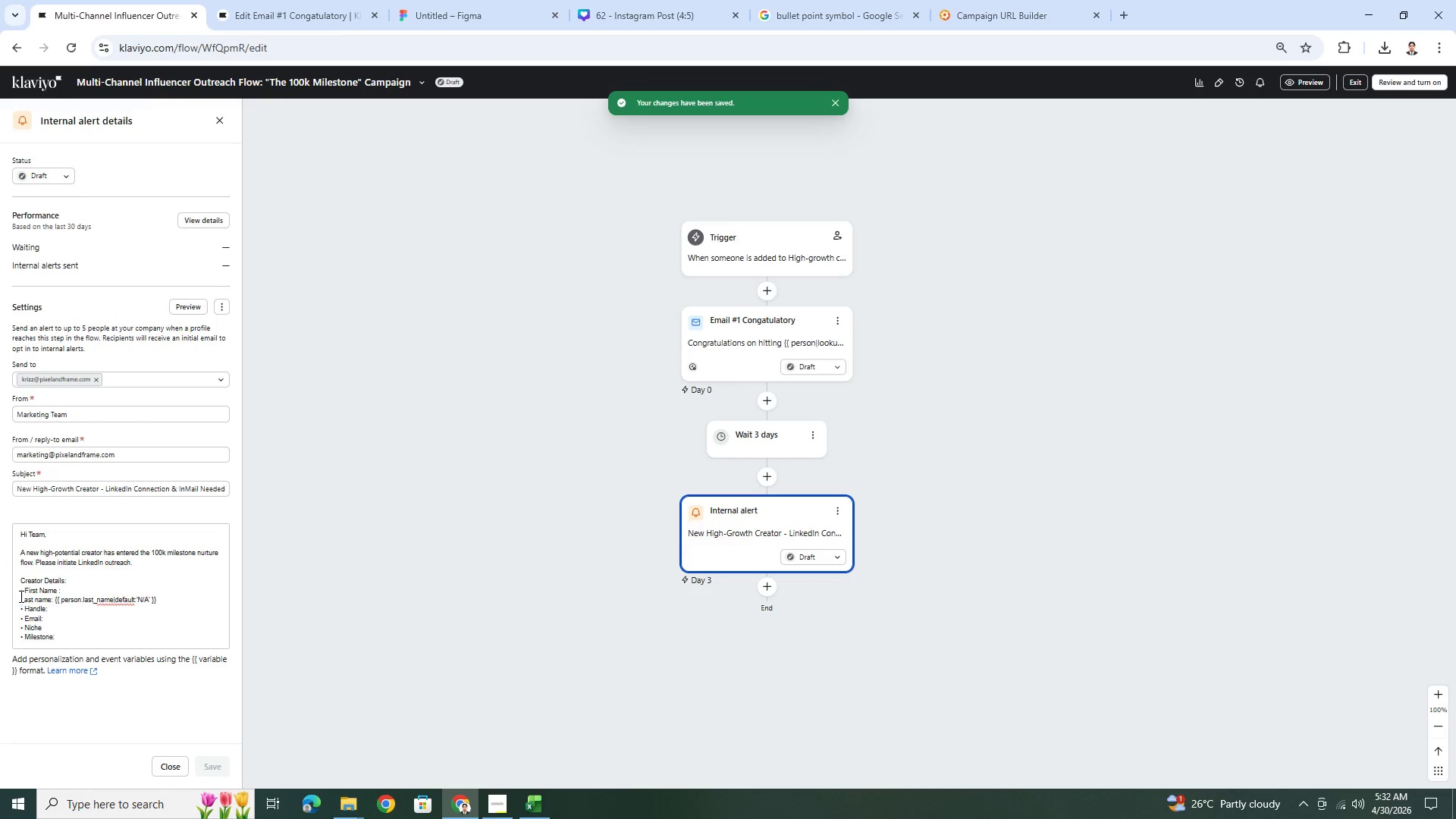 
left_click([20, 596])
 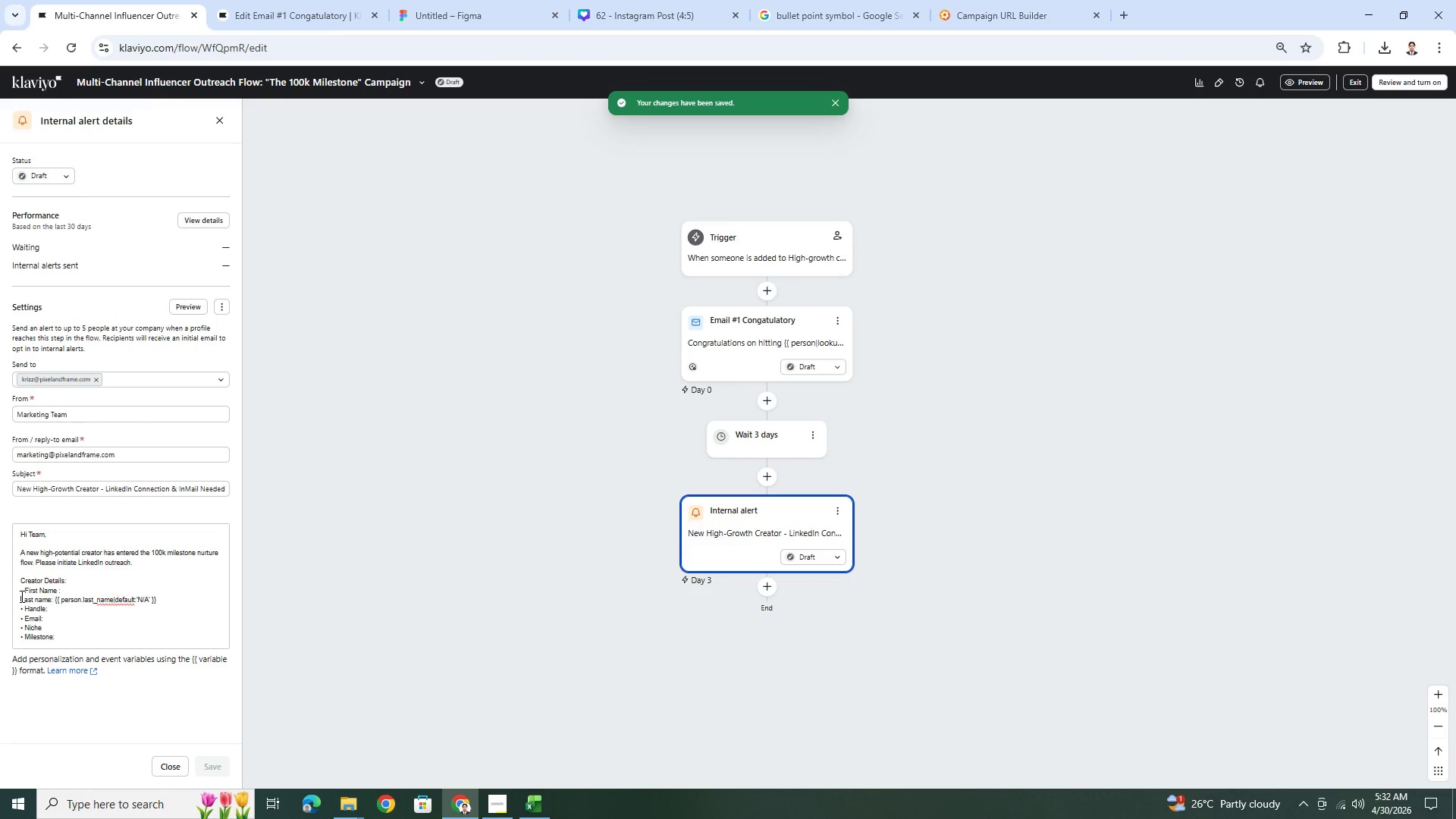 
key(Control+ControlLeft)
 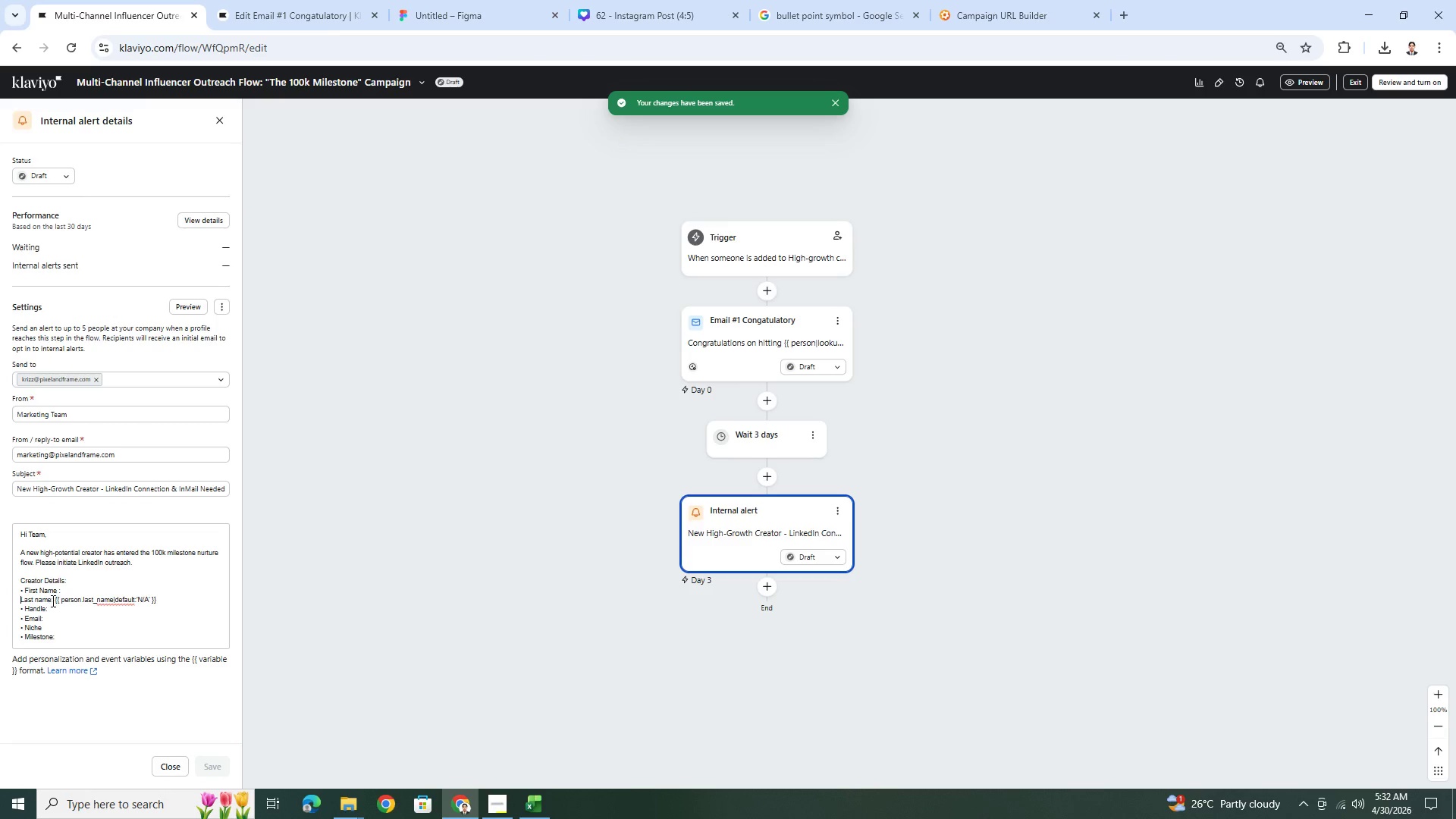 
key(Control+V)
 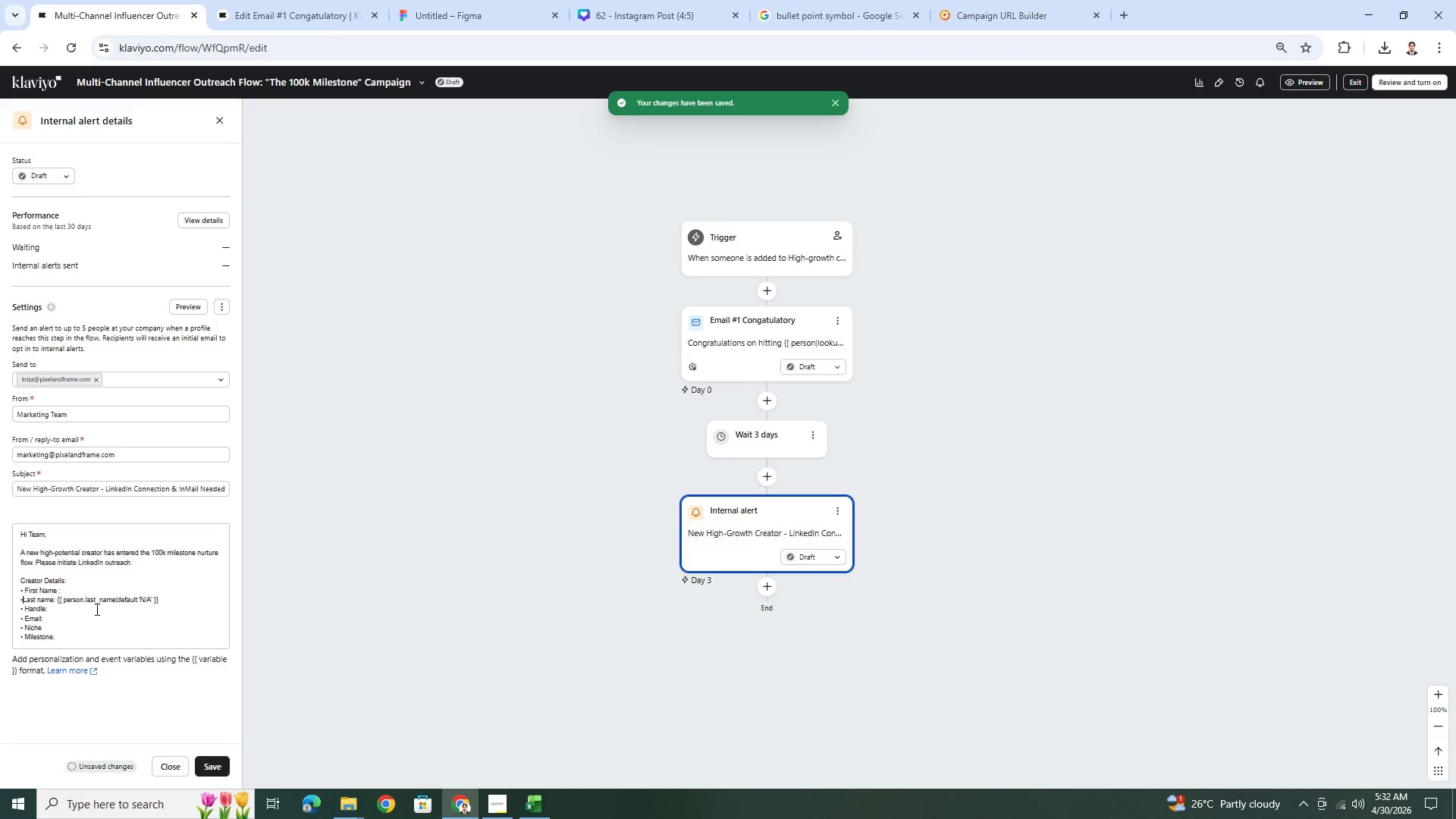 
key(Space)
 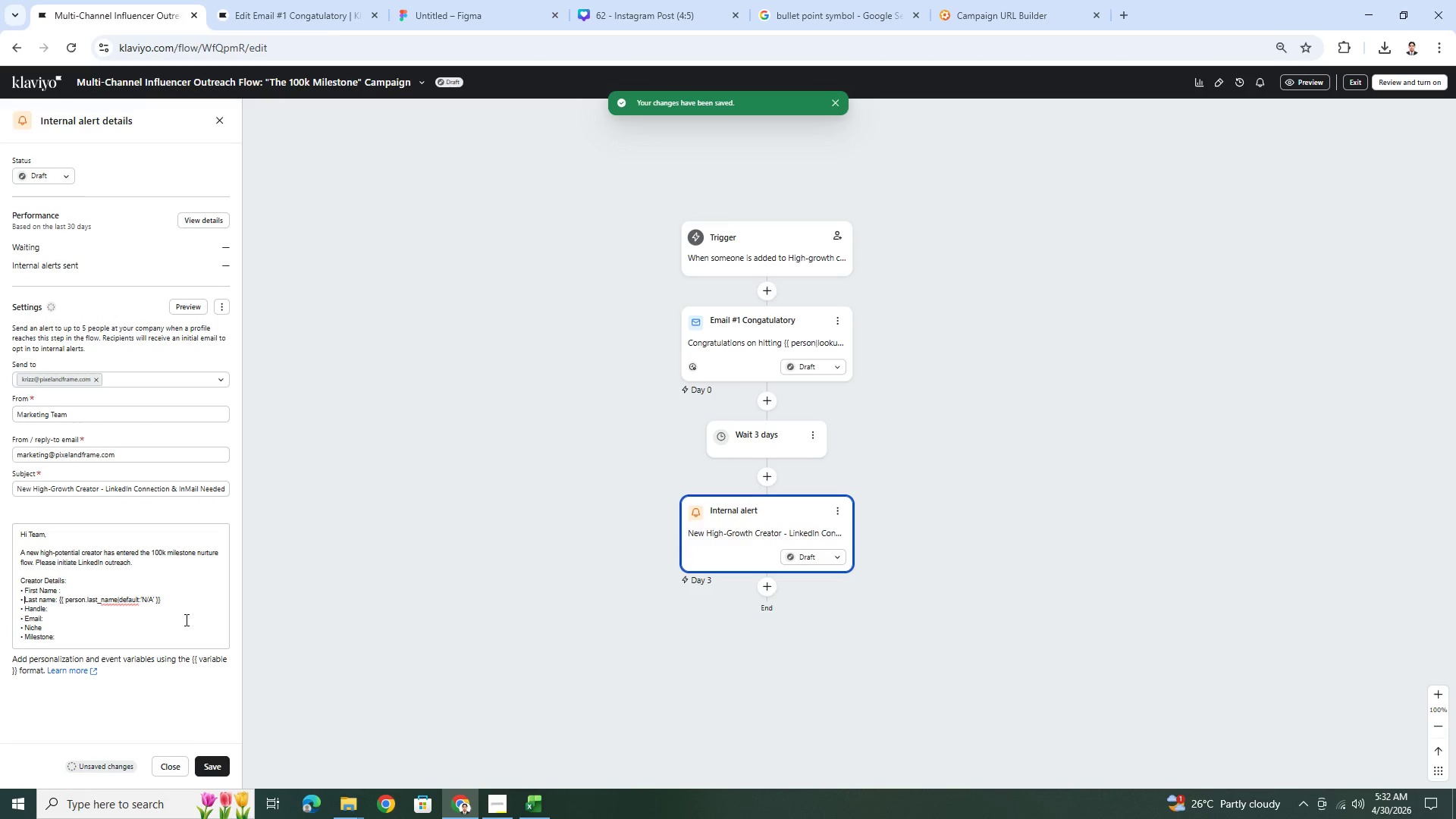 
left_click([185, 620])
 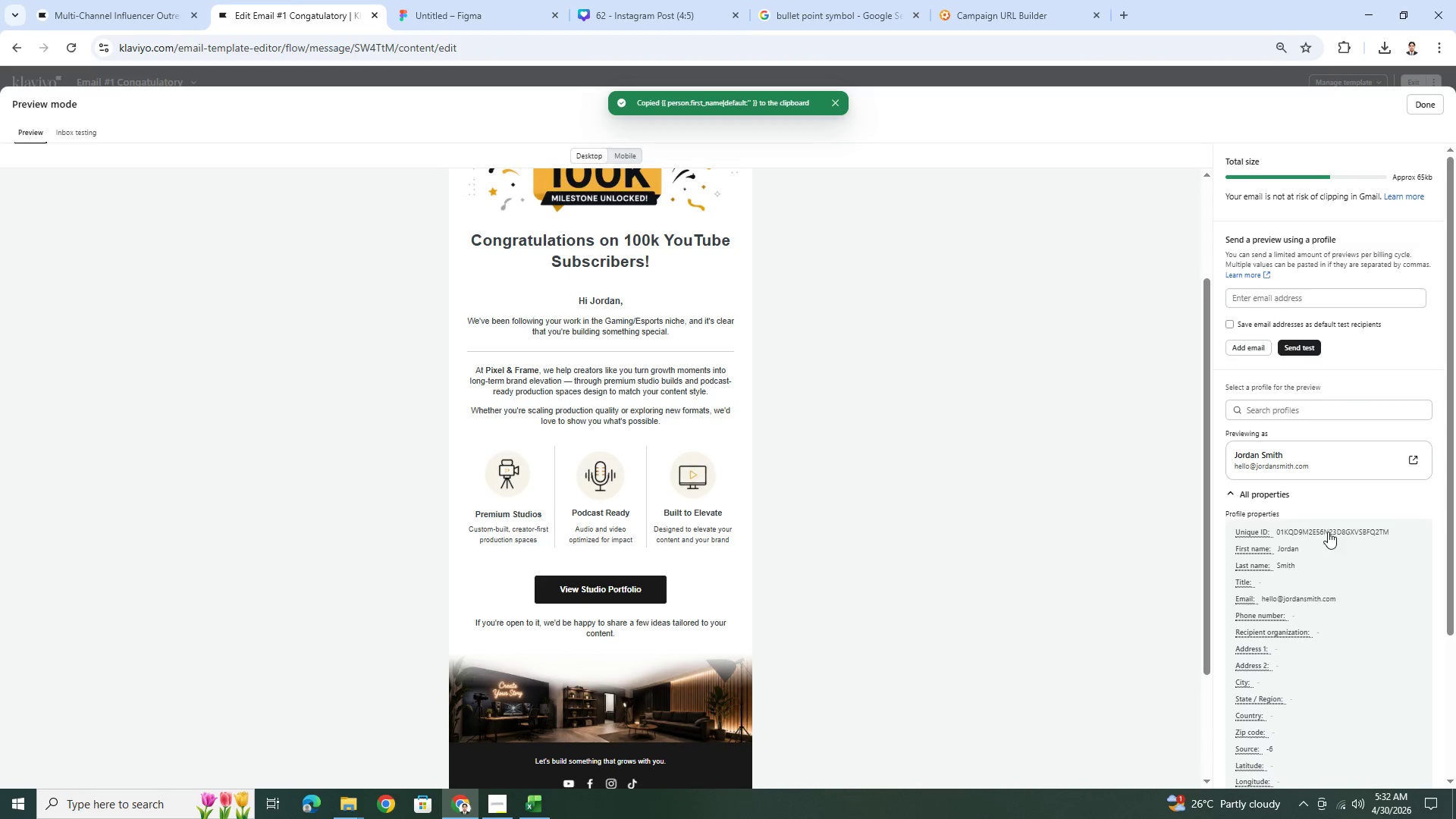 
left_click([1254, 548])
 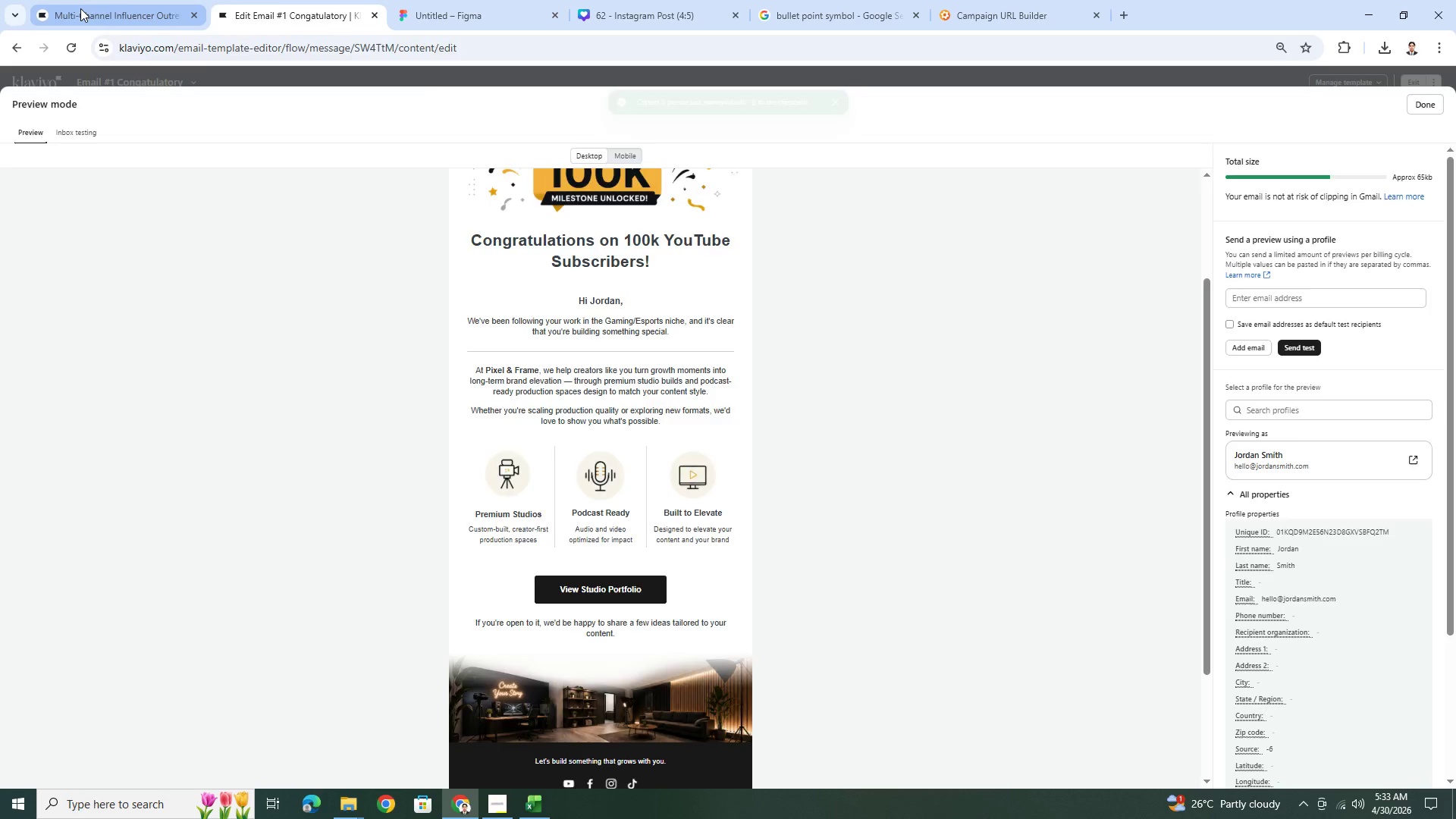 
left_click([70, 592])
 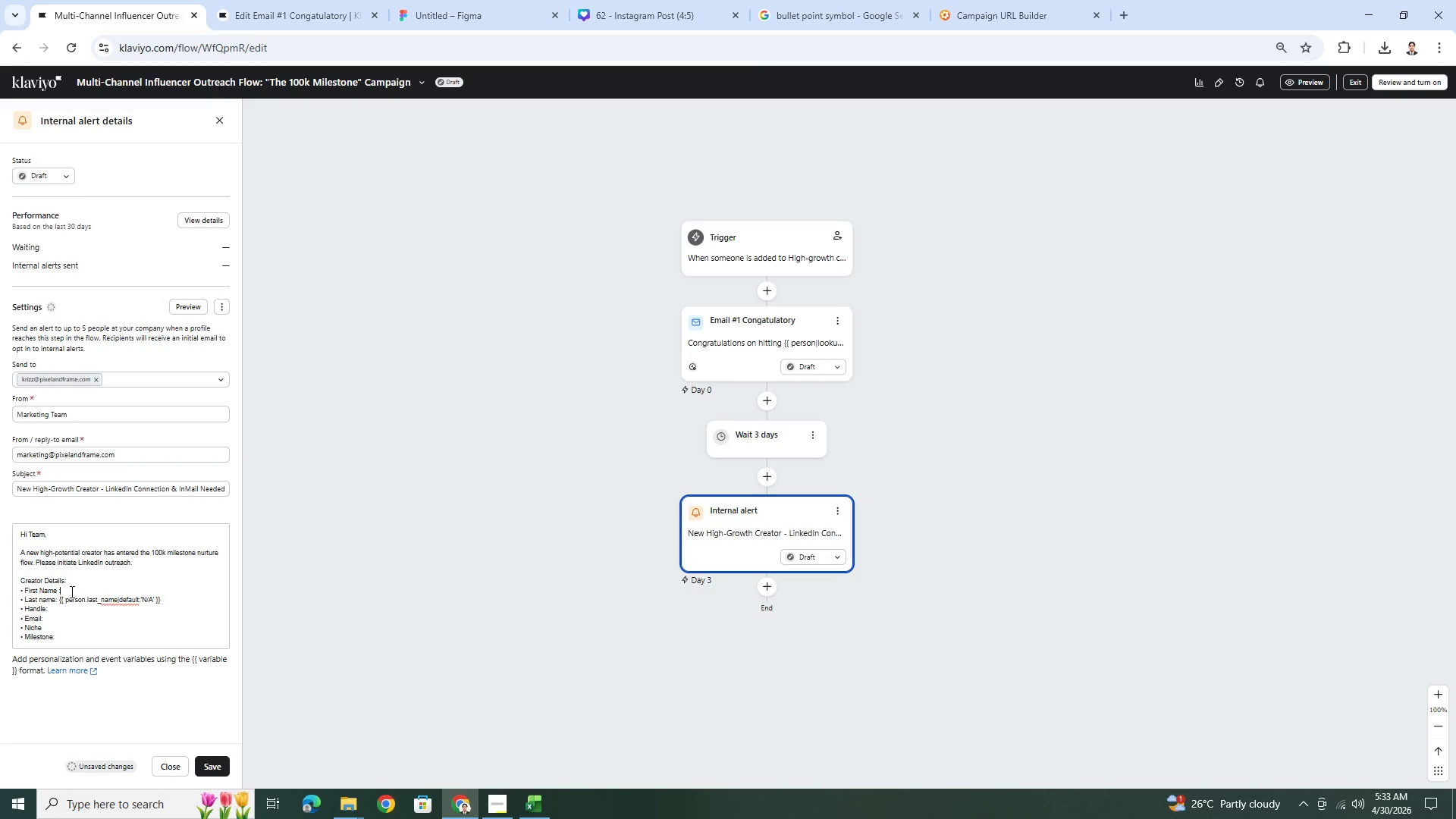 
key(Space)
 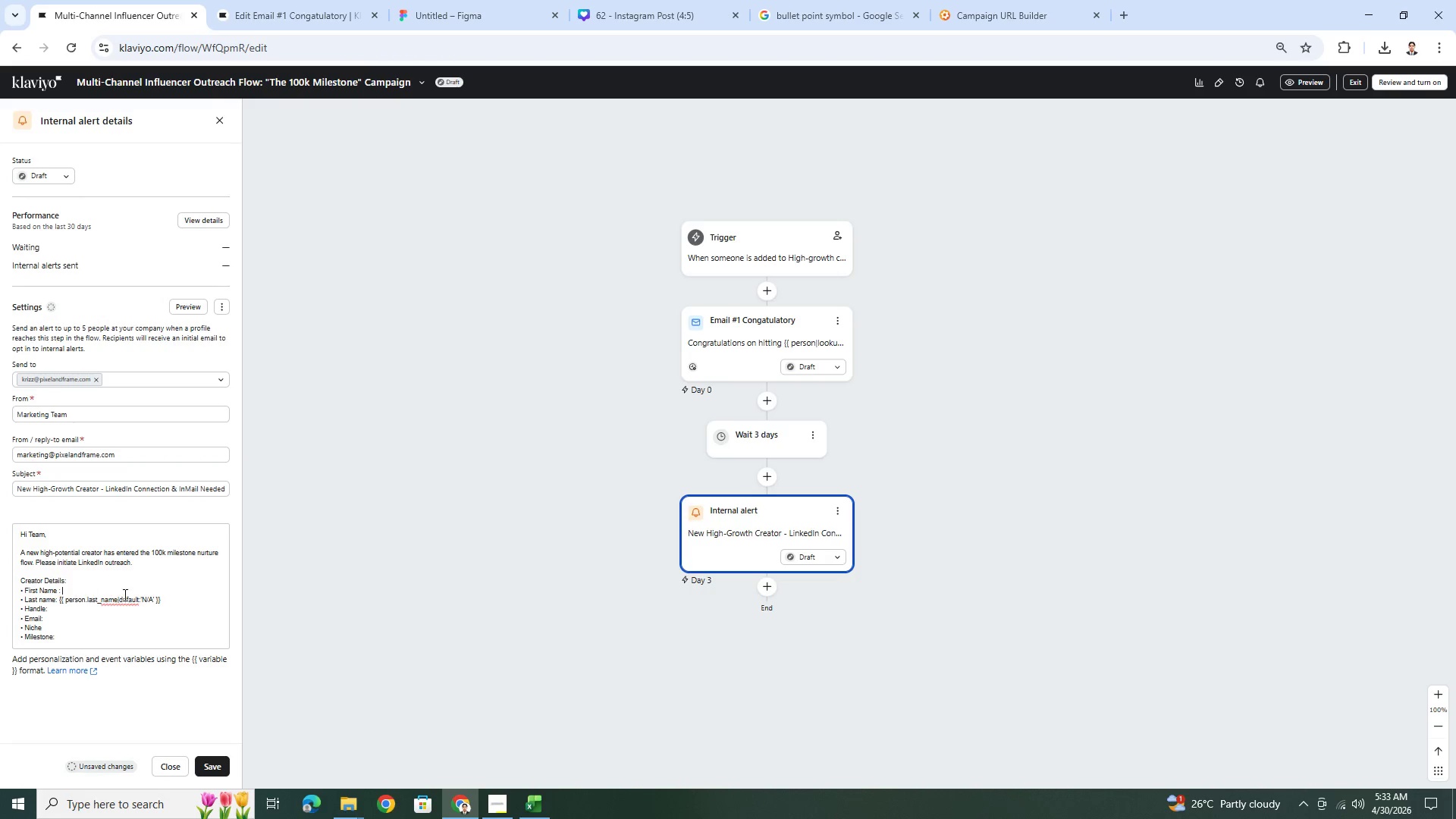 
key(Control+V)
 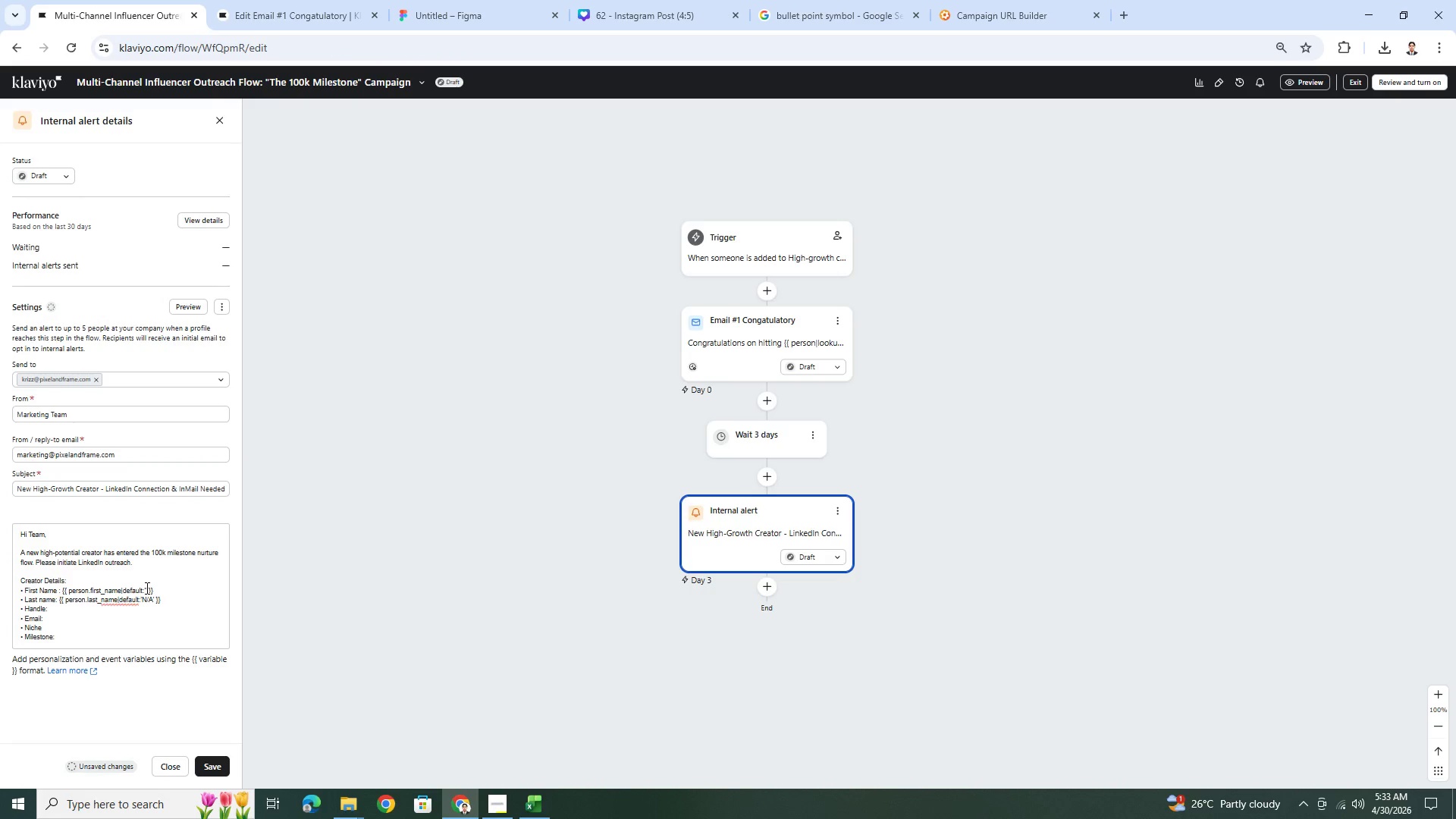 
left_click([145, 588])
 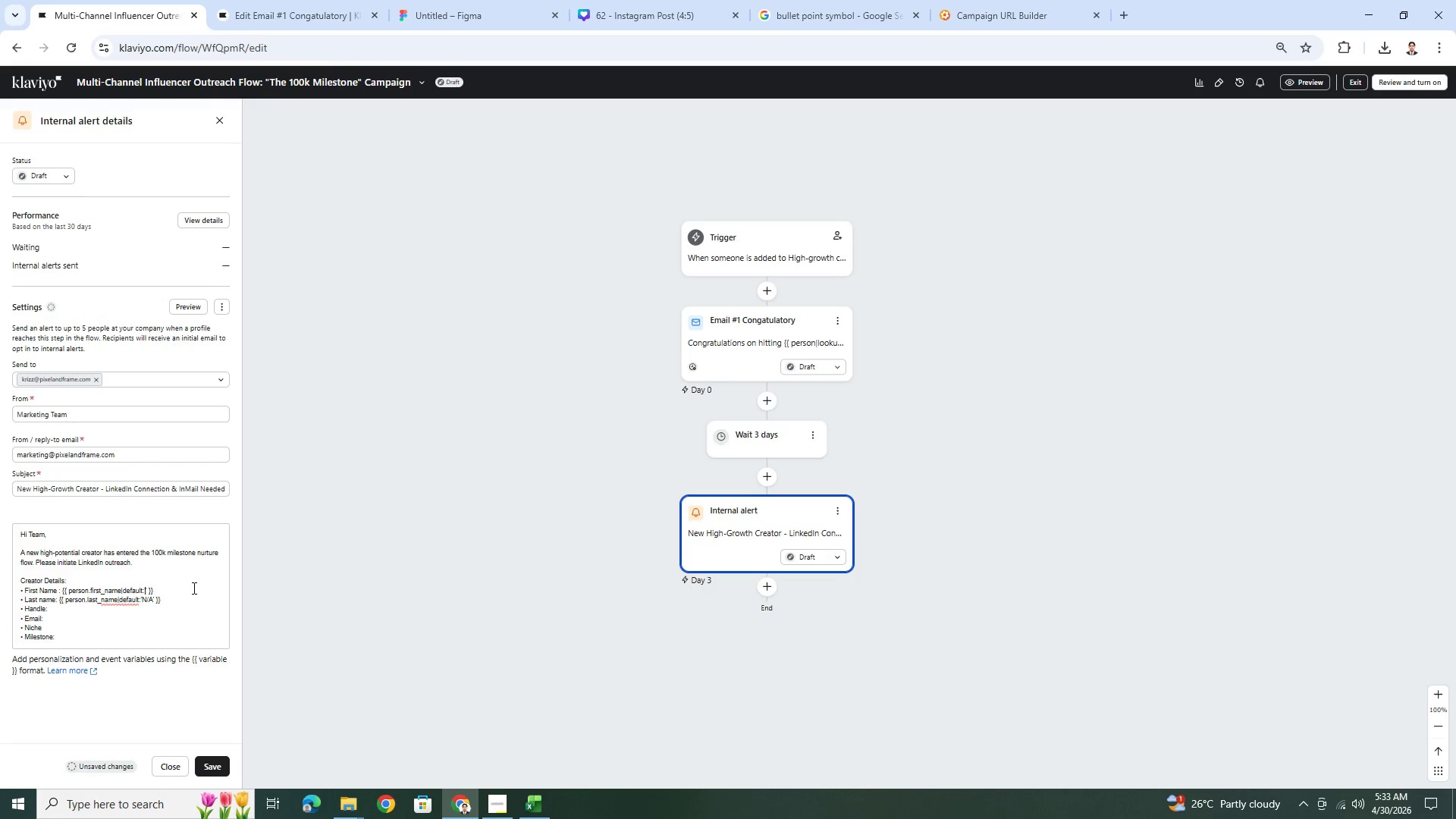 
key(Shift+N)
 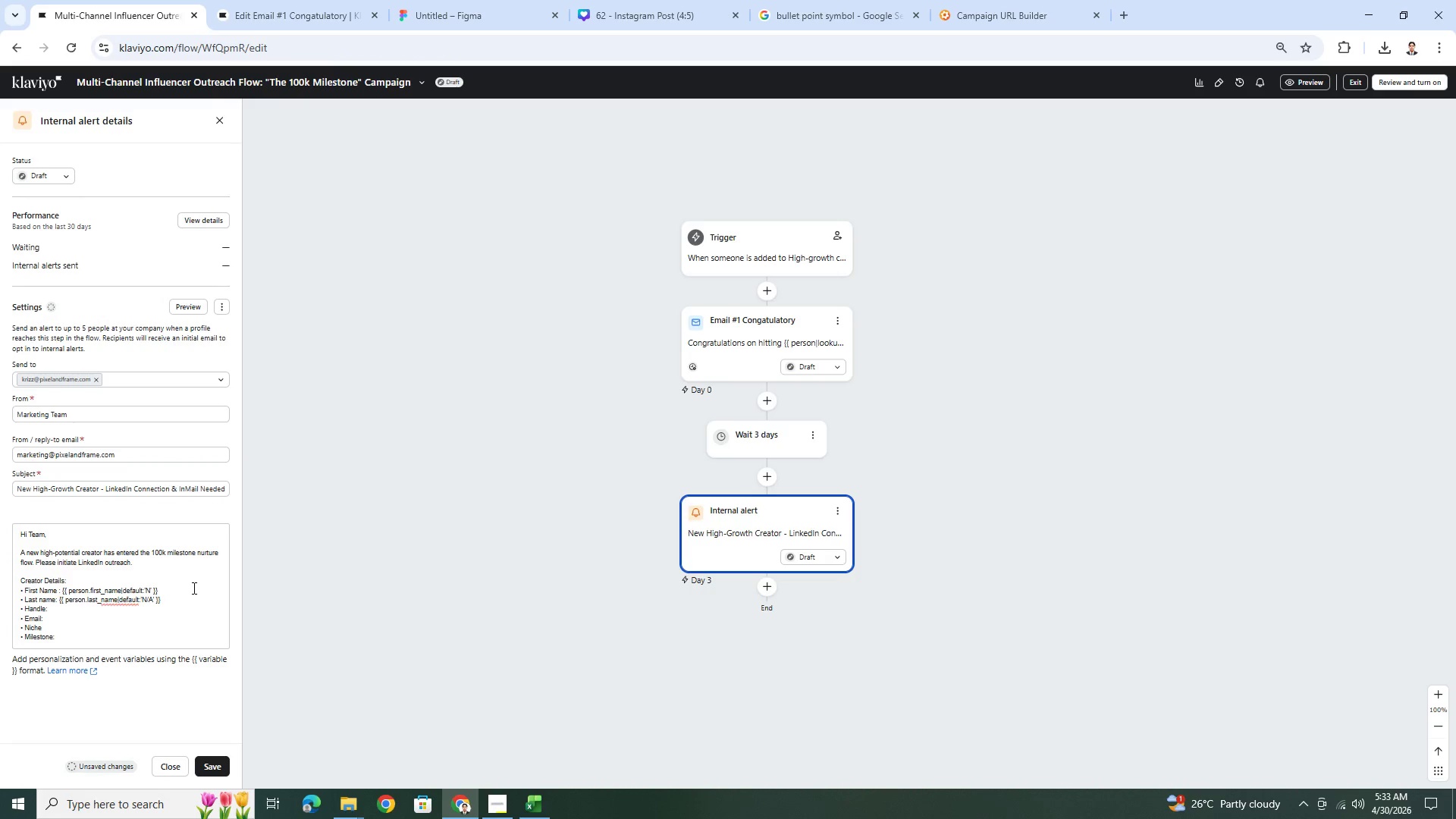 
key(Slash)
 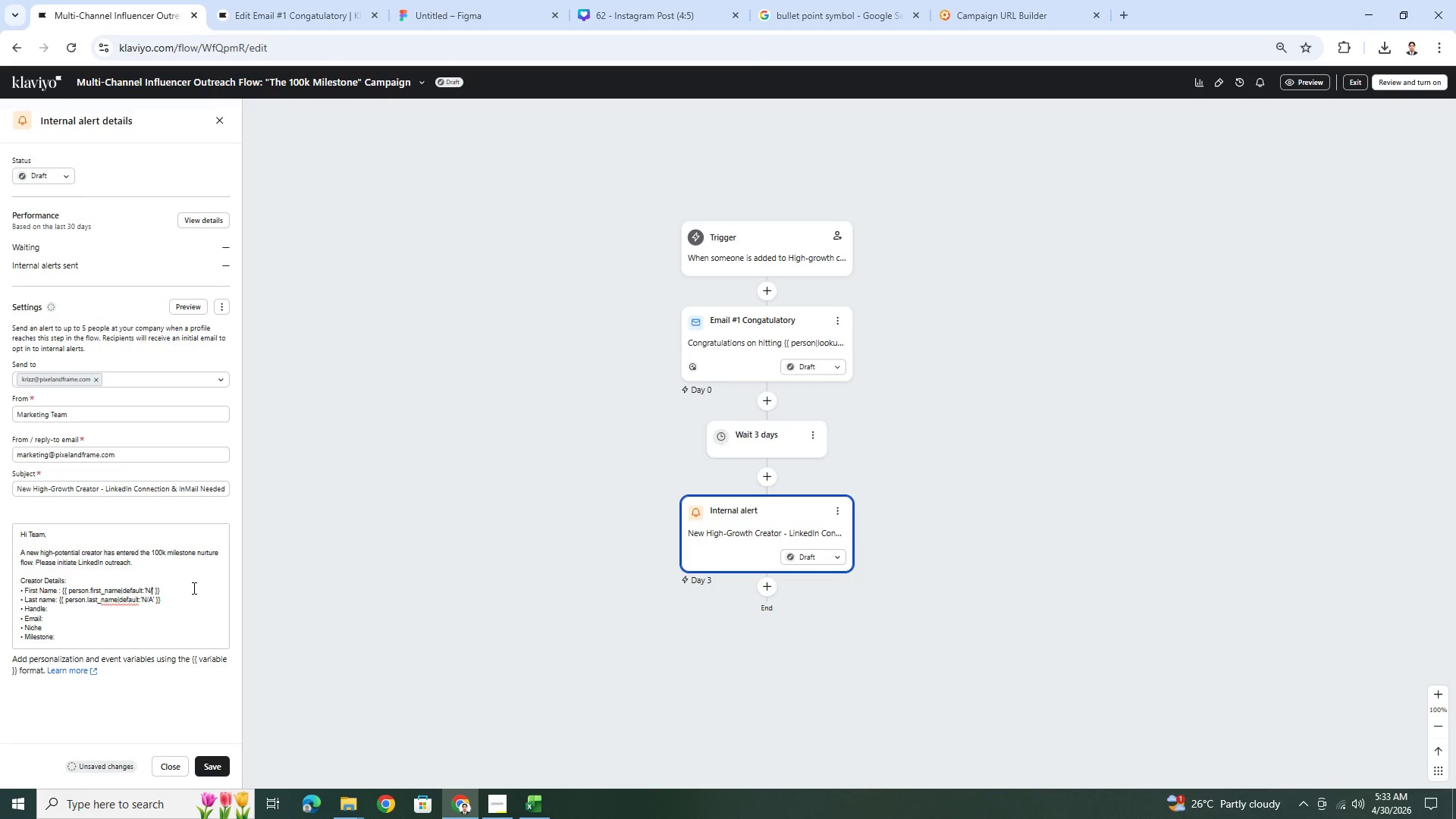 
key(Shift+A)
 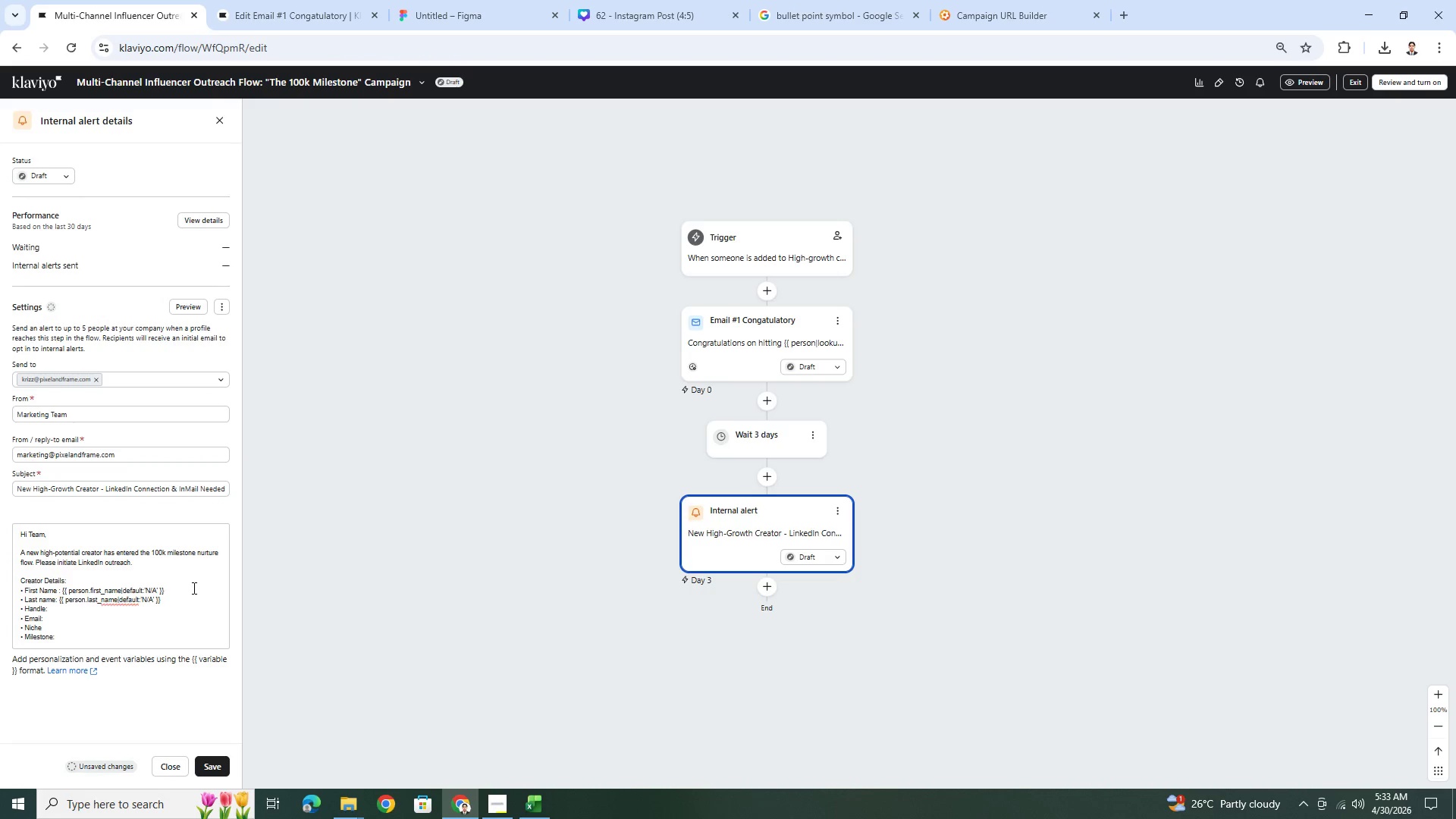 
hold_key(key=ControlLeft, duration=0.34)
scroll: coordinate [163, 677], scroll_direction: up, amount: 2.0
 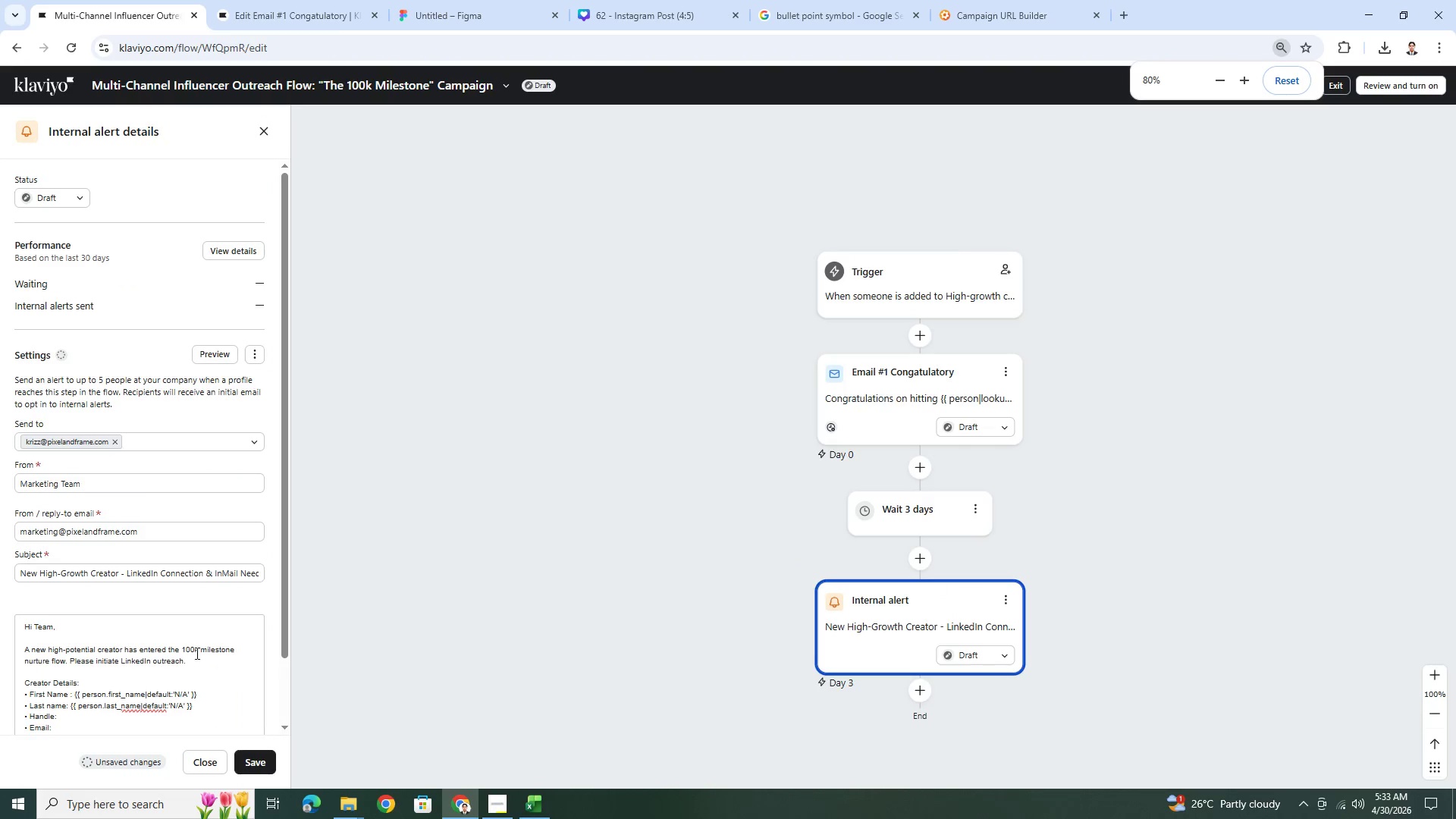 
scroll: coordinate [197, 649], scroll_direction: down, amount: 4.0
 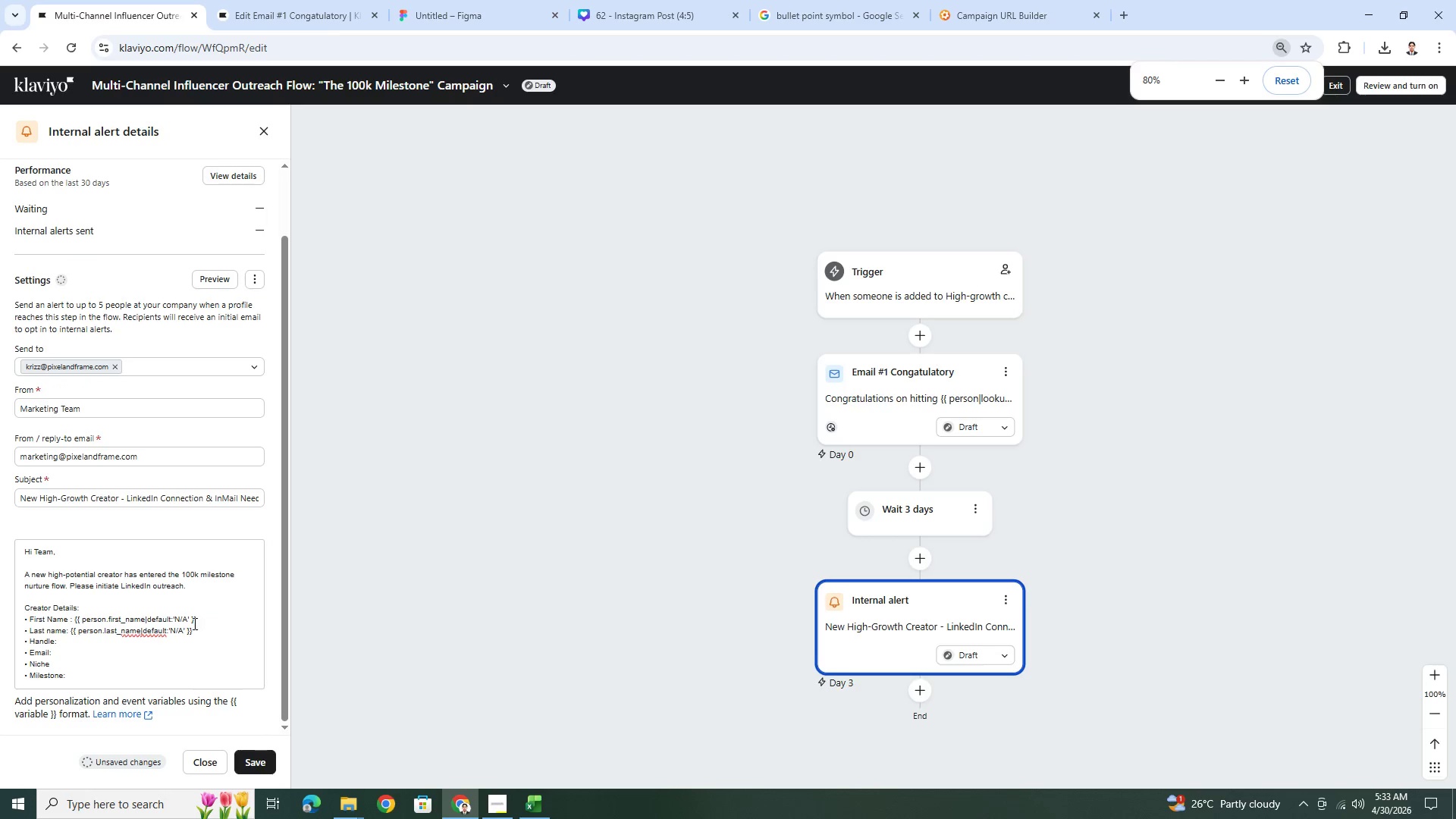 
key(Control+ControlLeft)
 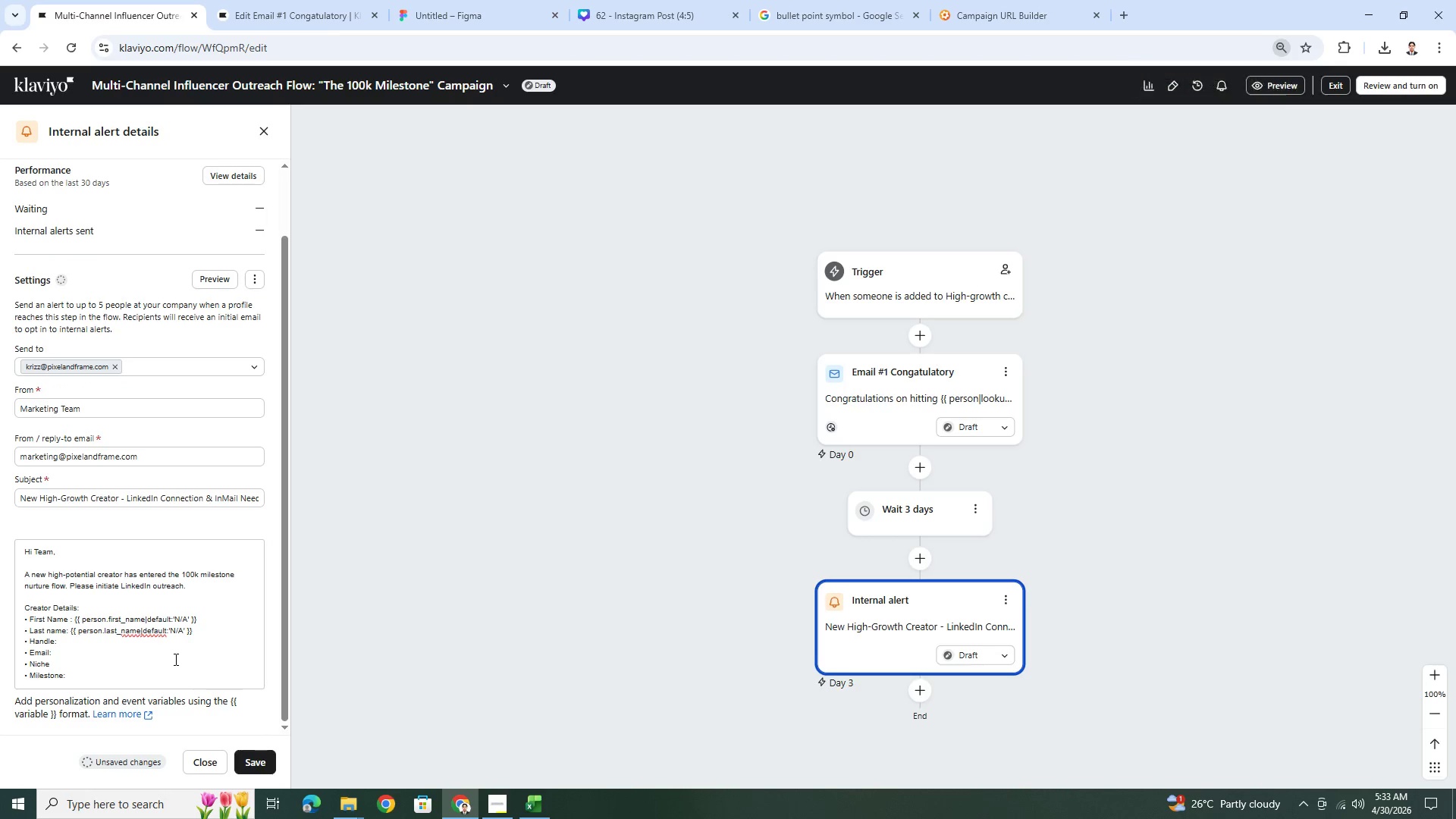 
scroll: coordinate [174, 659], scroll_direction: up, amount: 1.0
 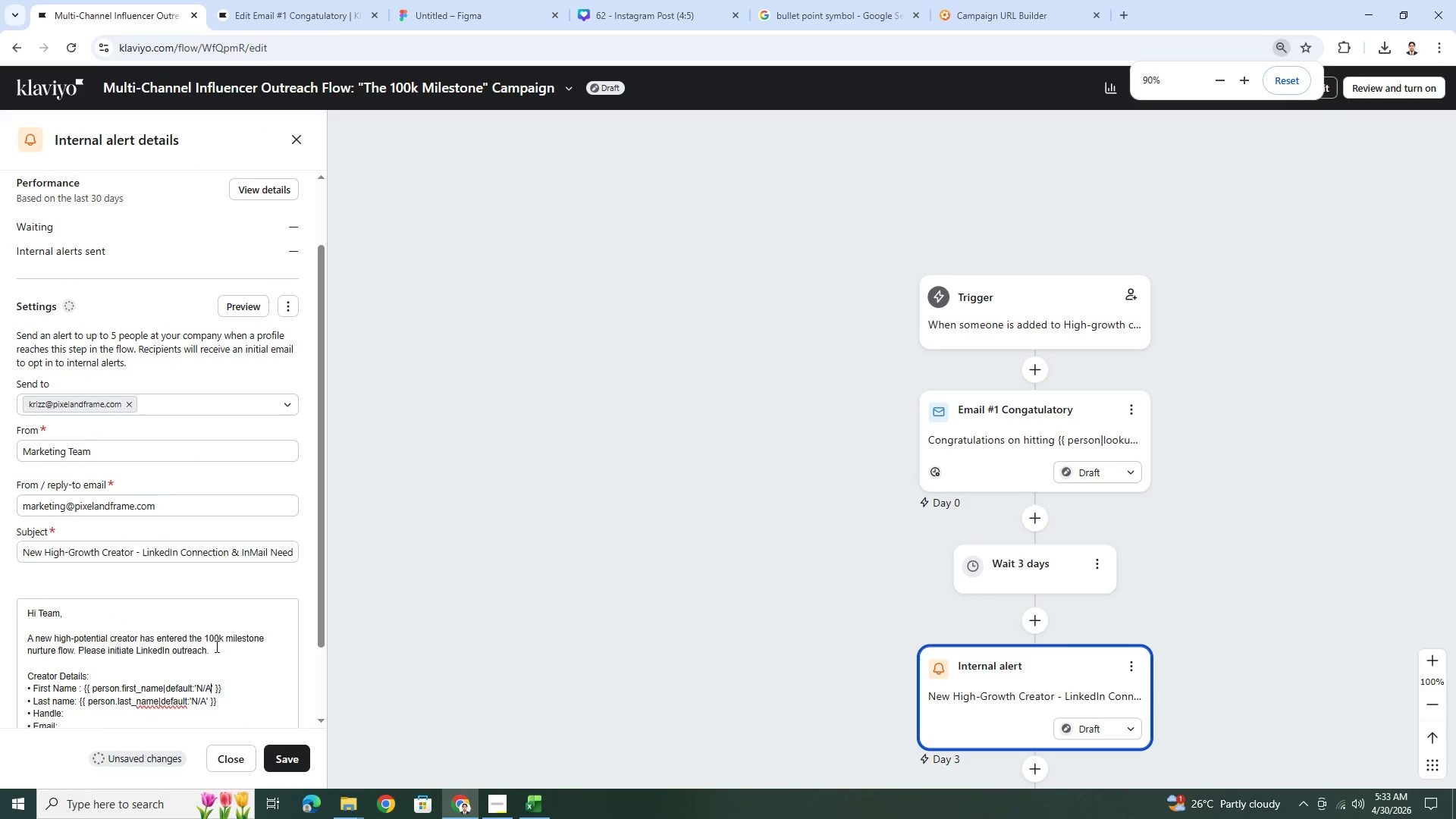 
scroll: coordinate [216, 646], scroll_direction: down, amount: 2.0
 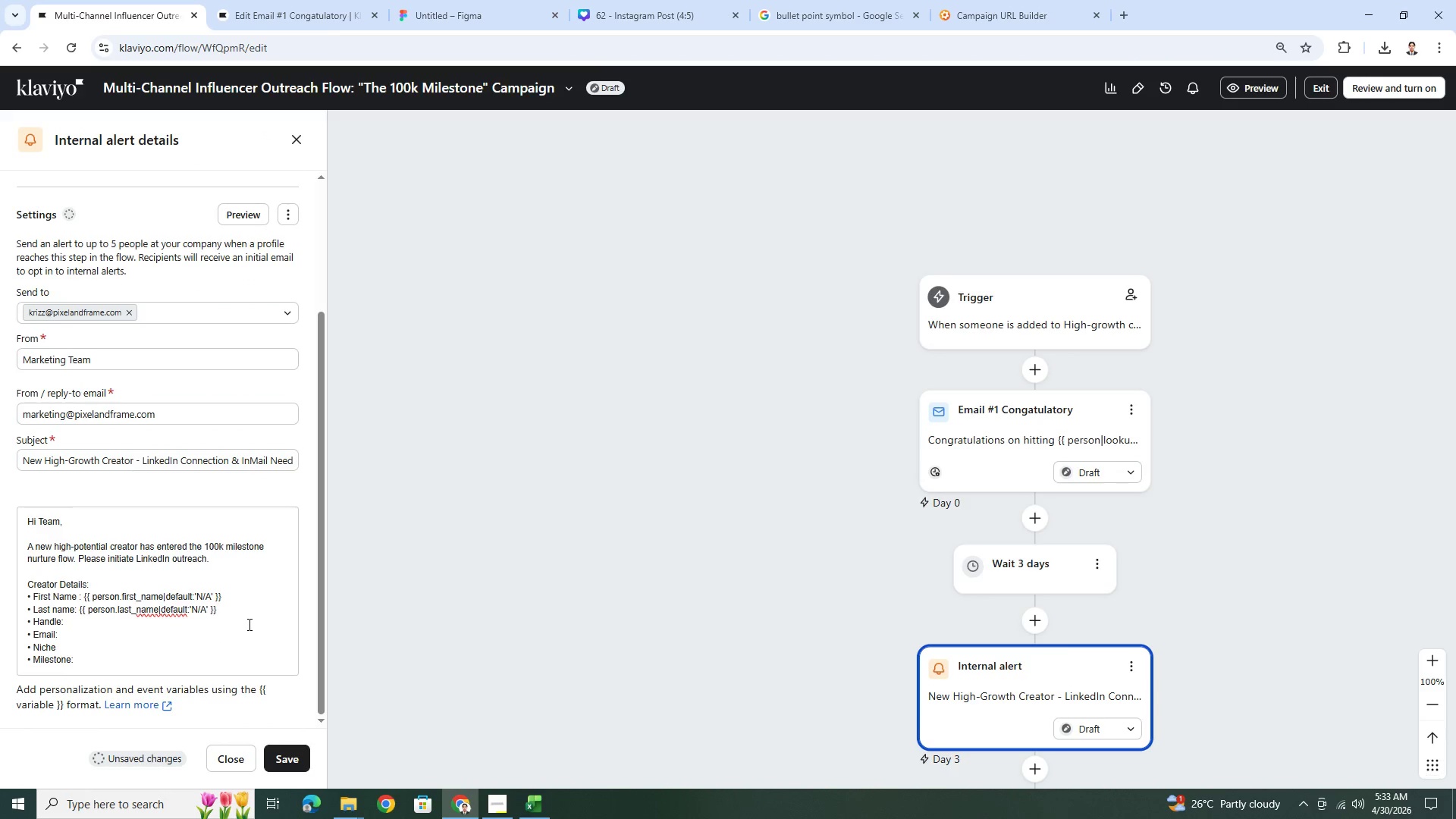 
left_click([285, 751])
 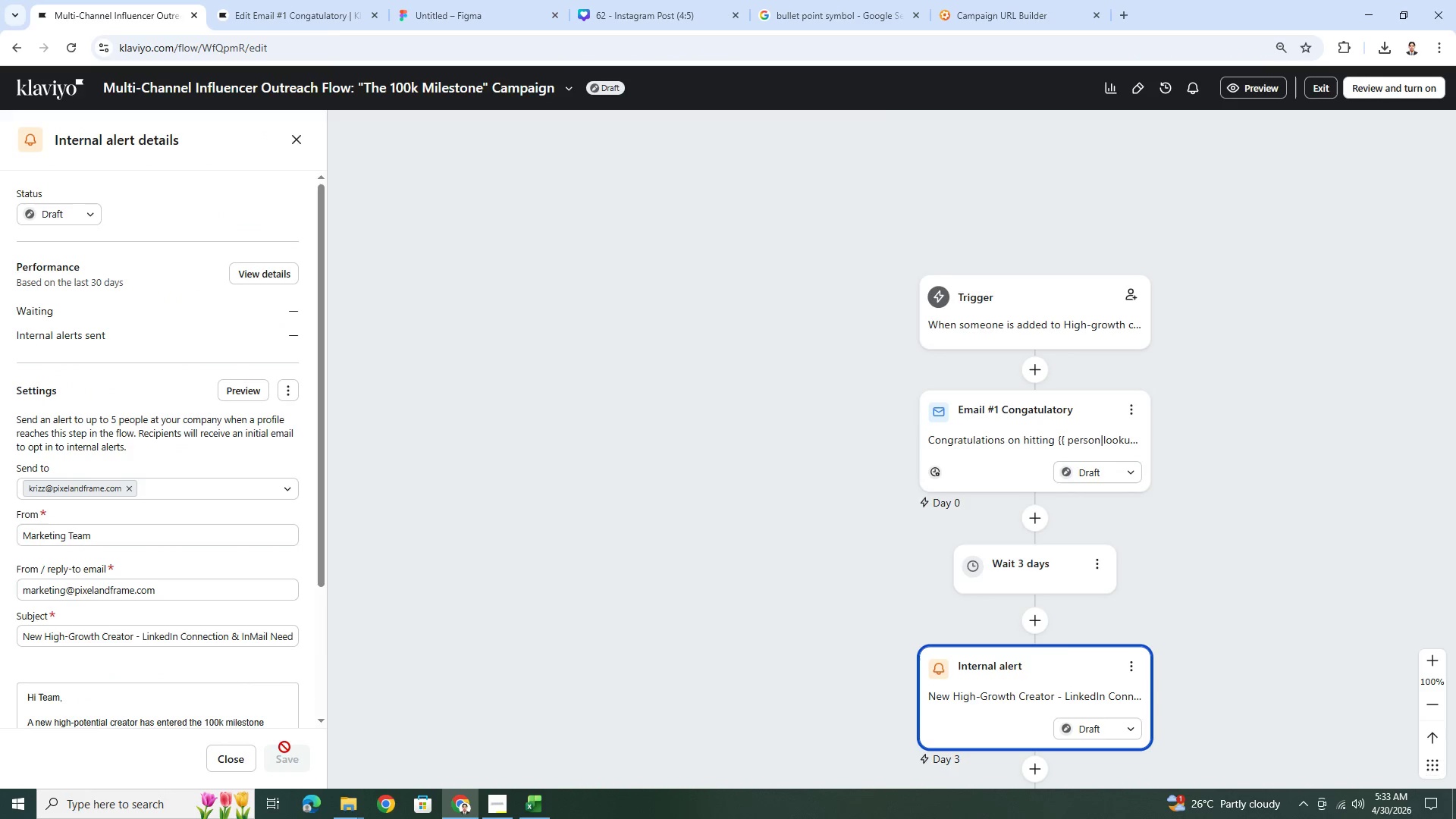 
scroll: coordinate [247, 654], scroll_direction: down, amount: 6.0
 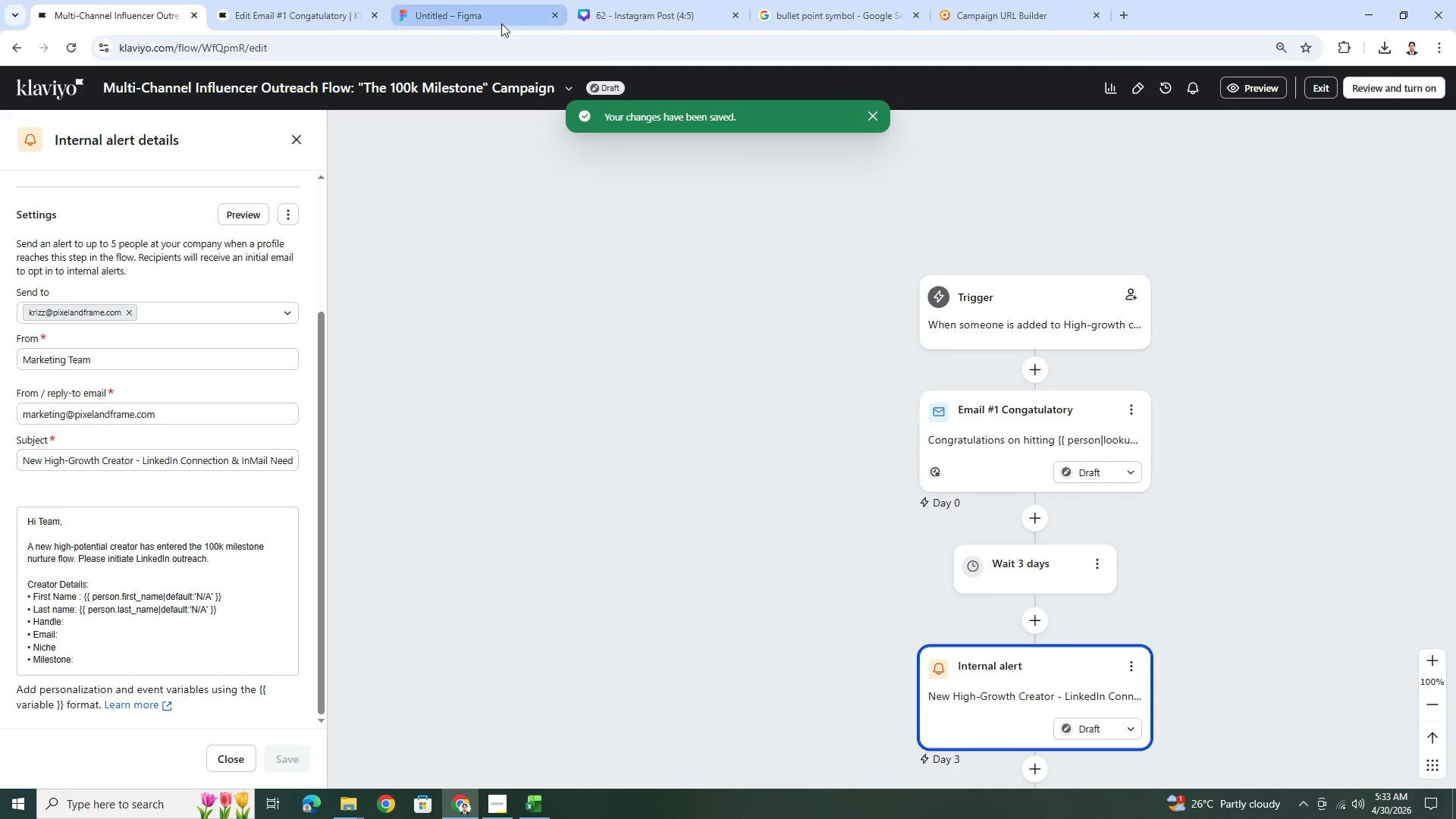 
left_click([343, 0])
 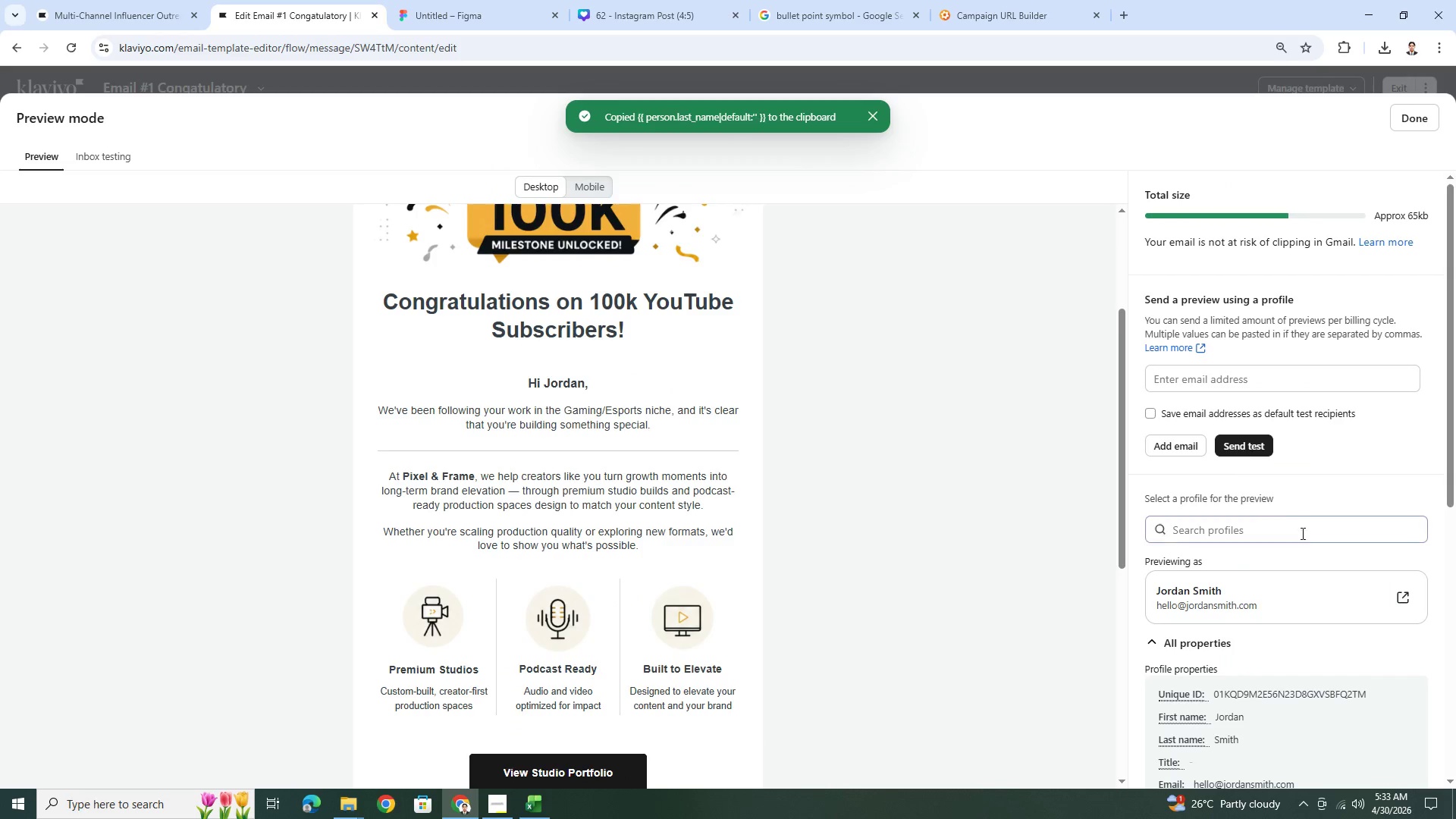 
scroll: coordinate [1286, 592], scroll_direction: down, amount: 13.0
 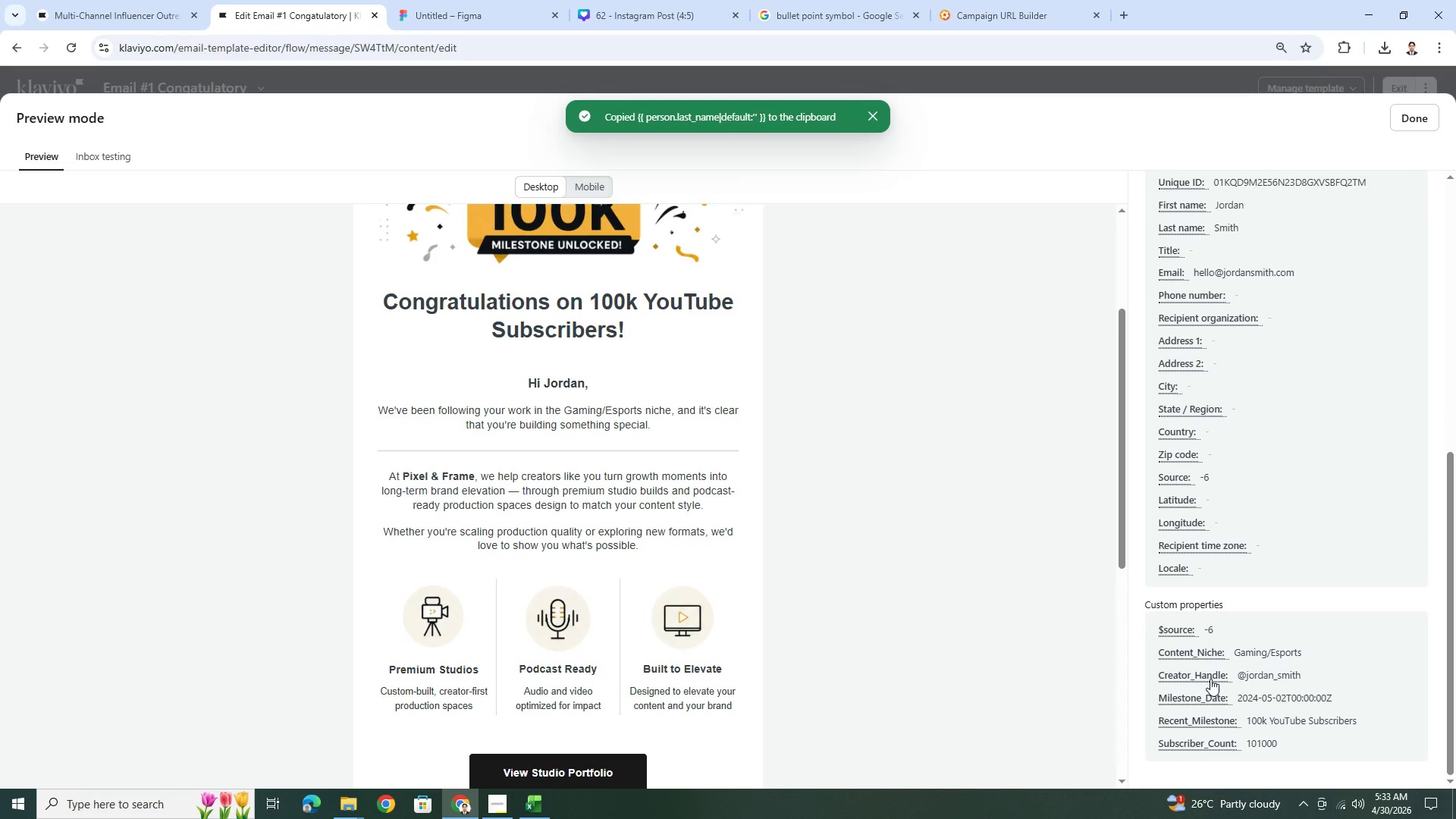 
left_click([1210, 679])
 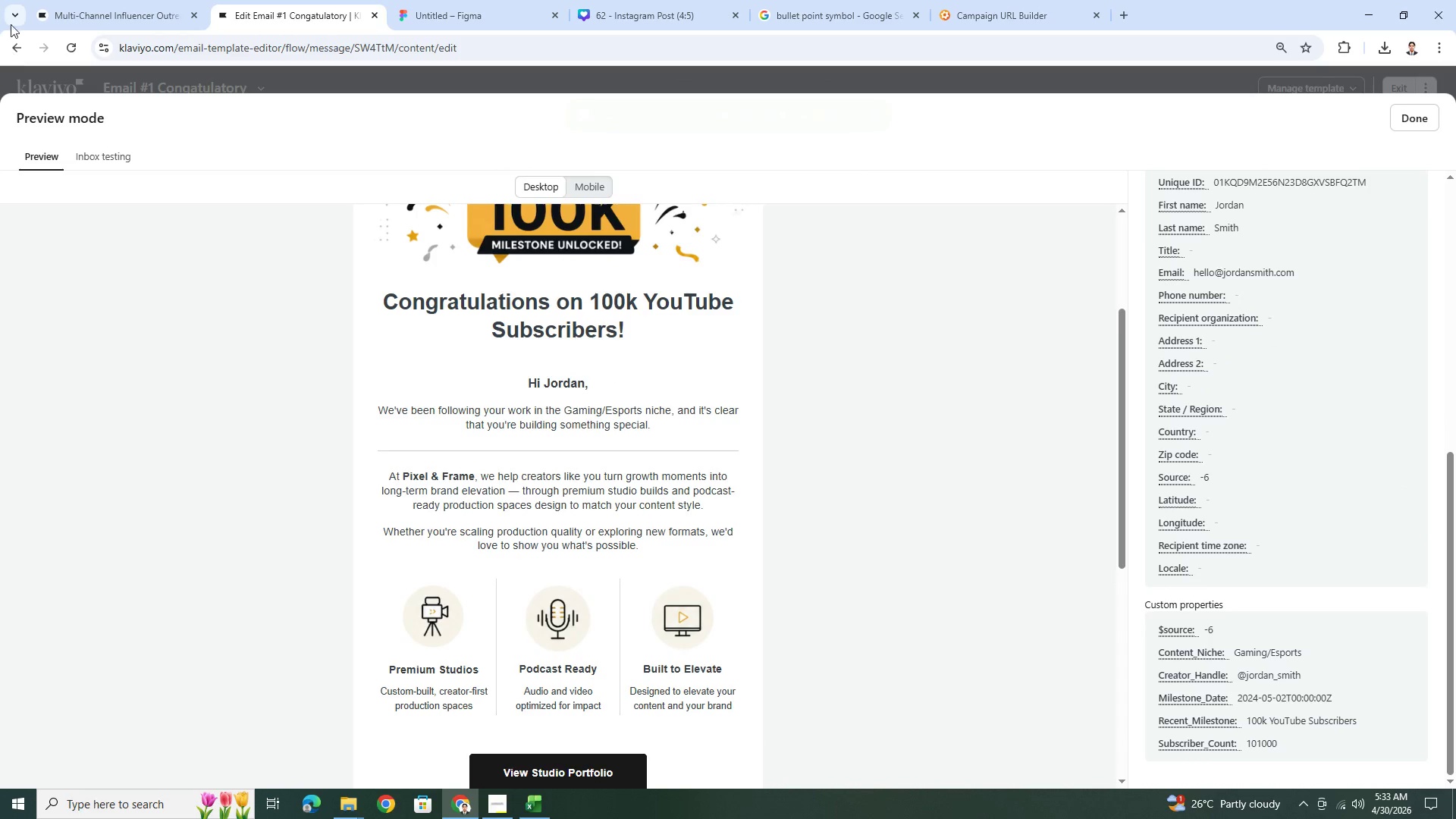 
left_click([67, 0])
 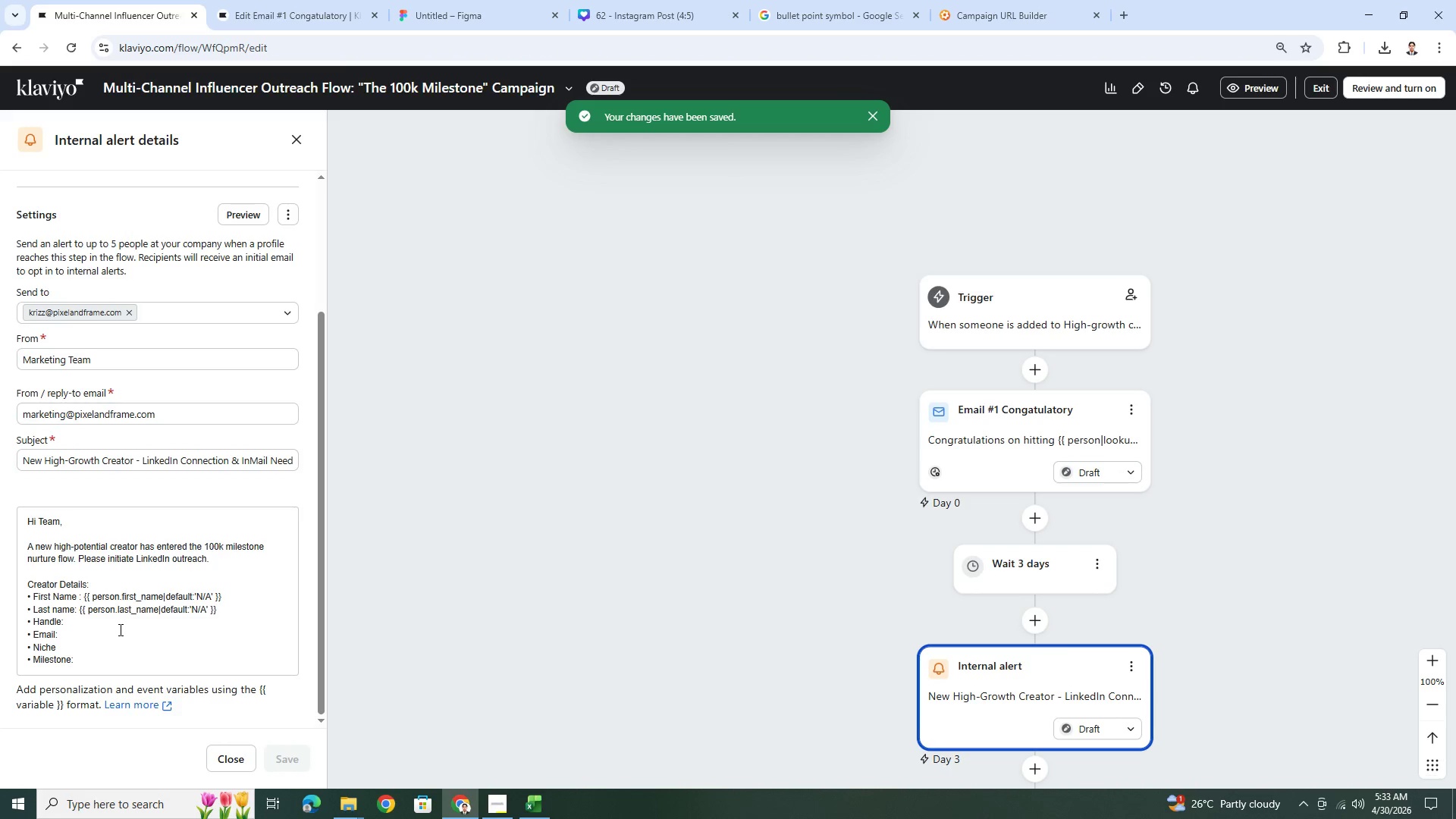 
left_click([118, 625])
 